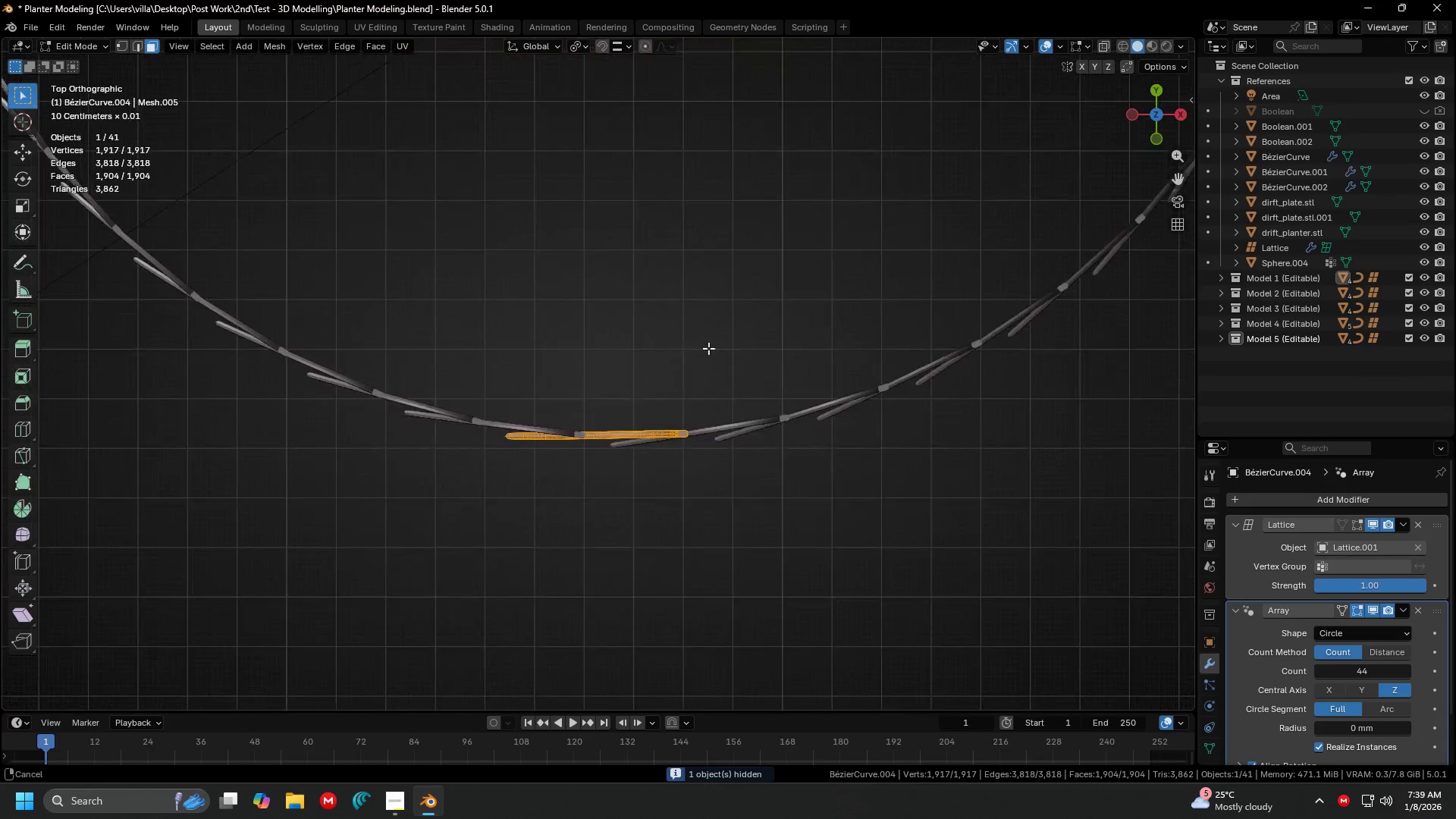 
key(A)
 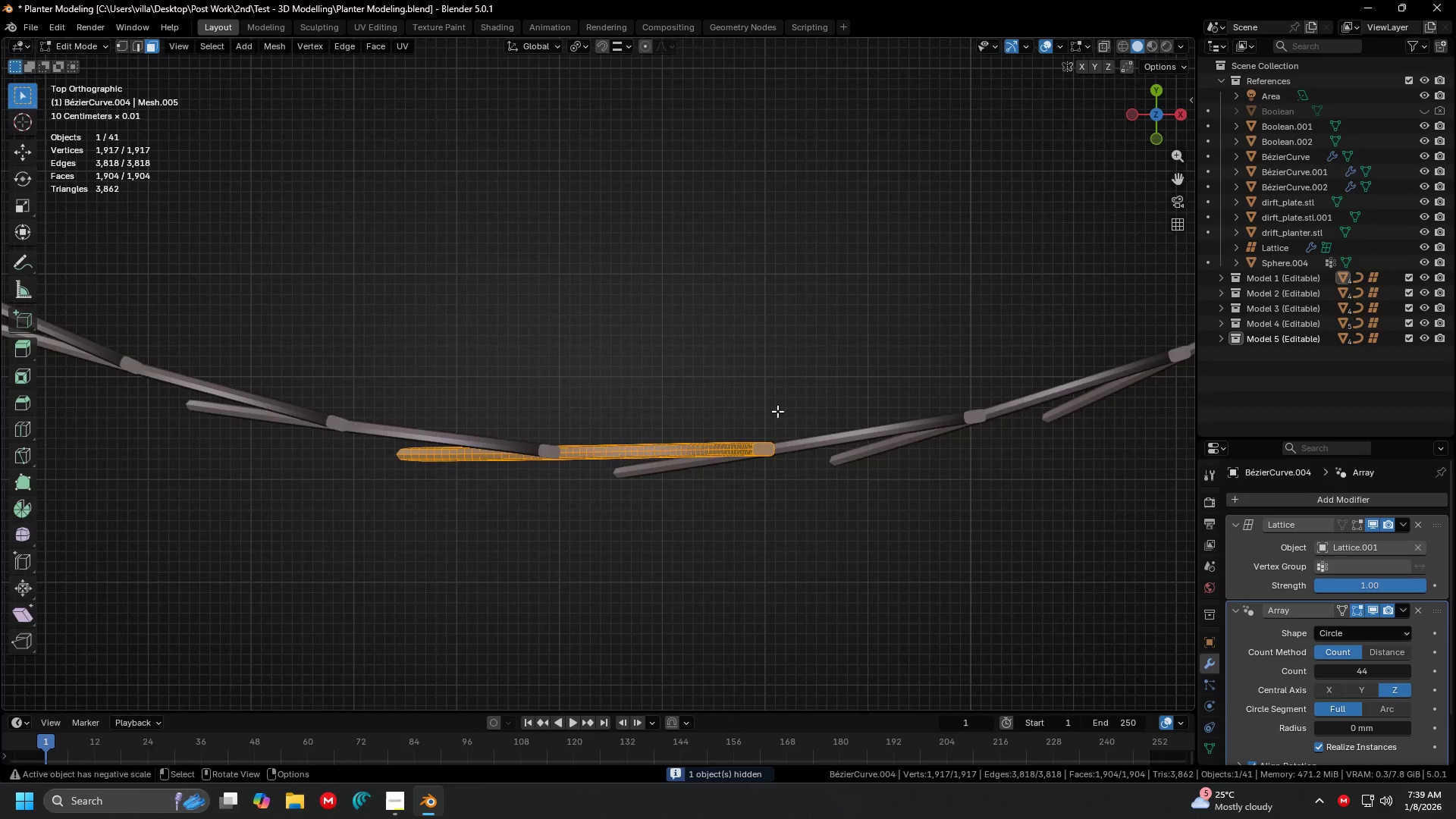 
scroll: coordinate [704, 332], scroll_direction: up, amount: 4.0
 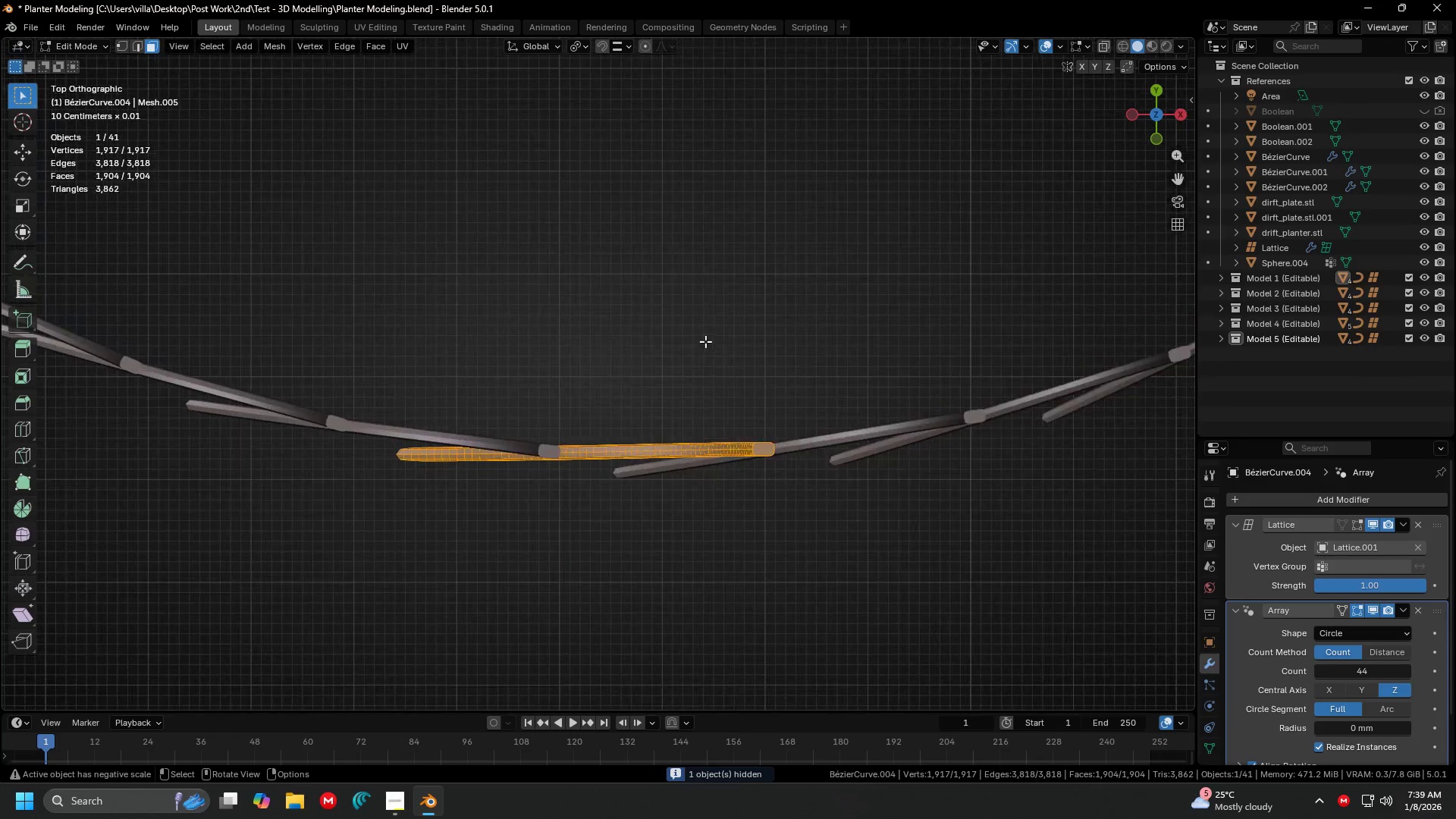 
type(rz)
 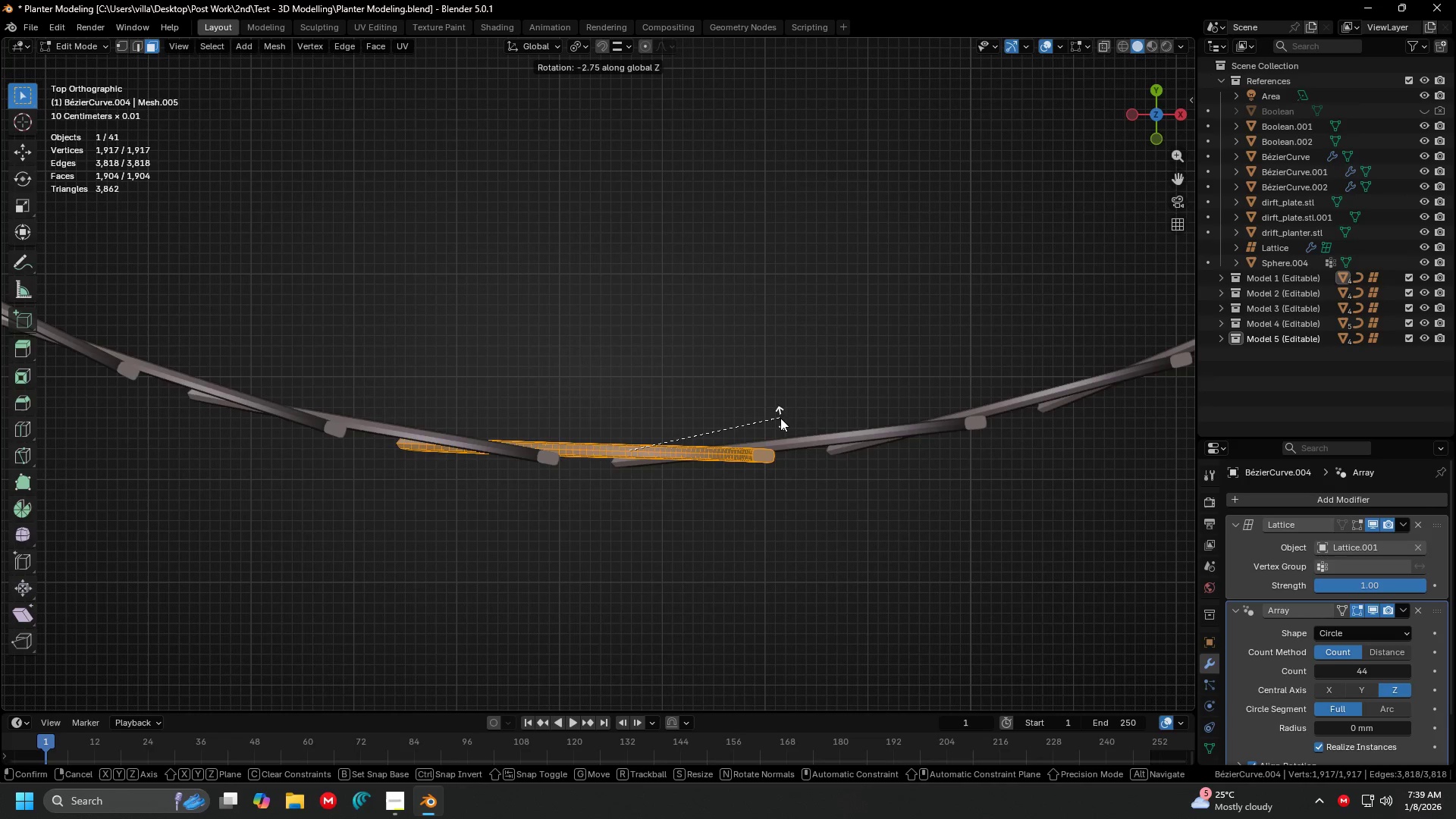 
wait(7.33)
 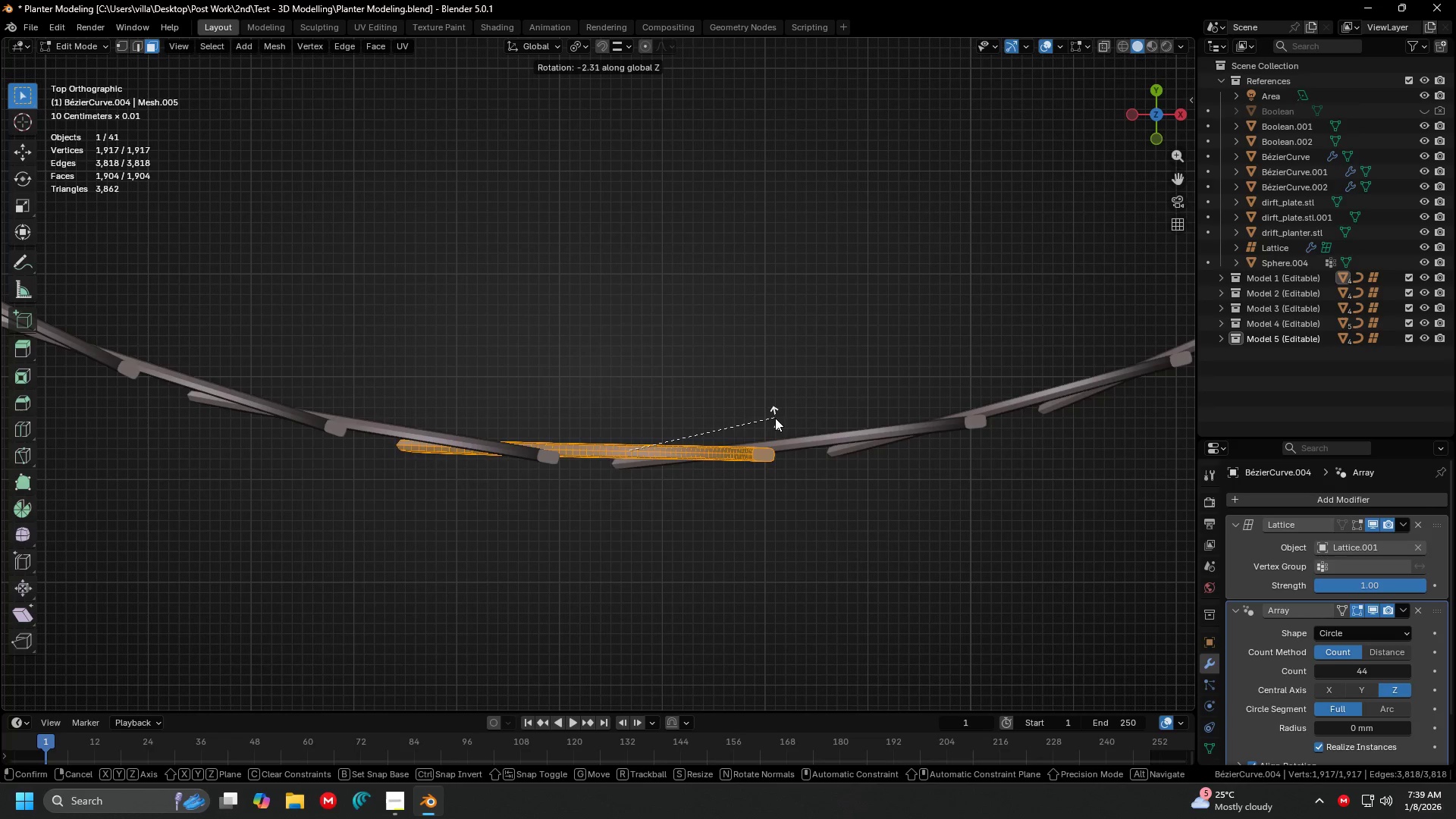 
left_click([780, 417])
 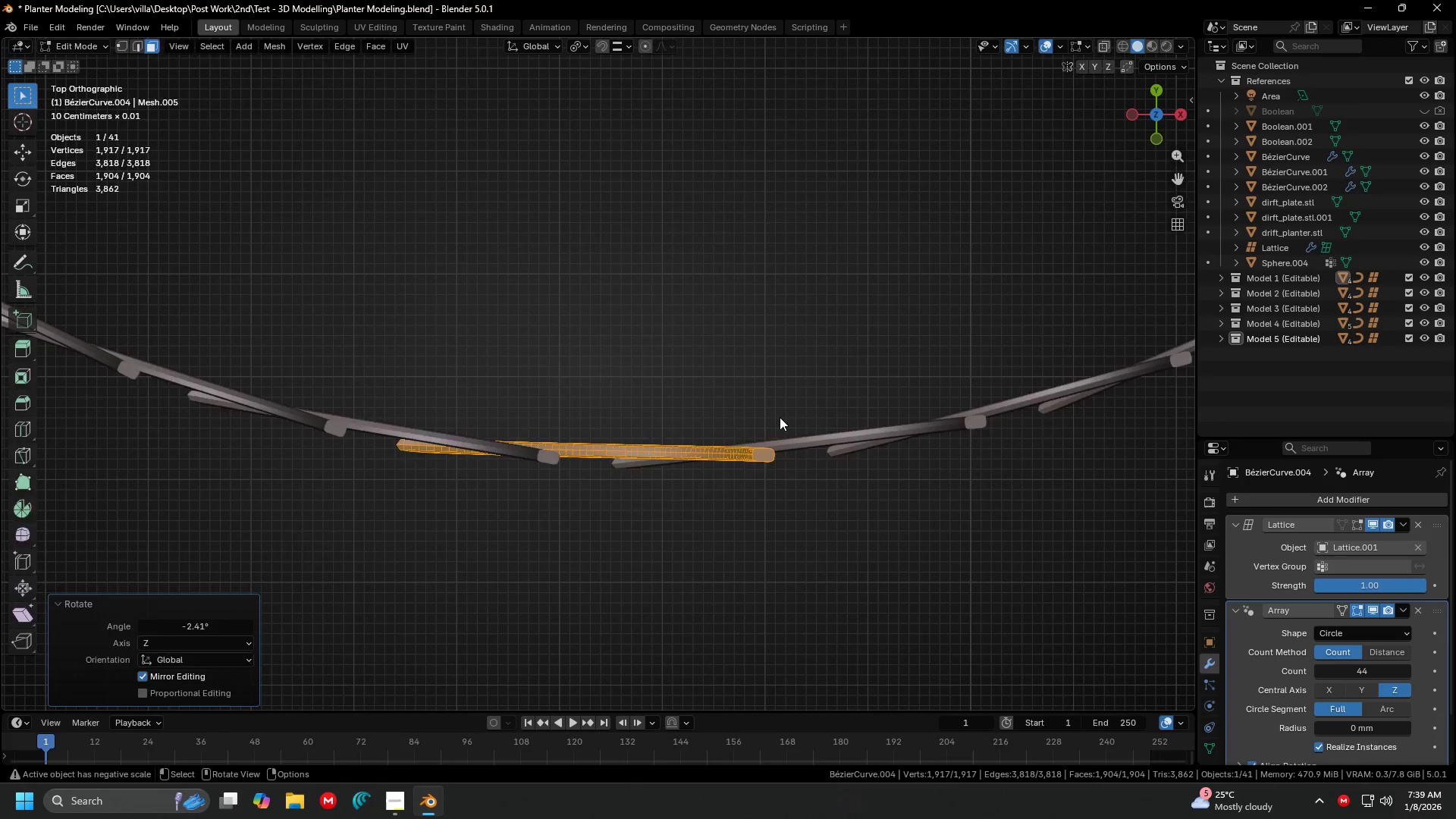 
key(Tab)
 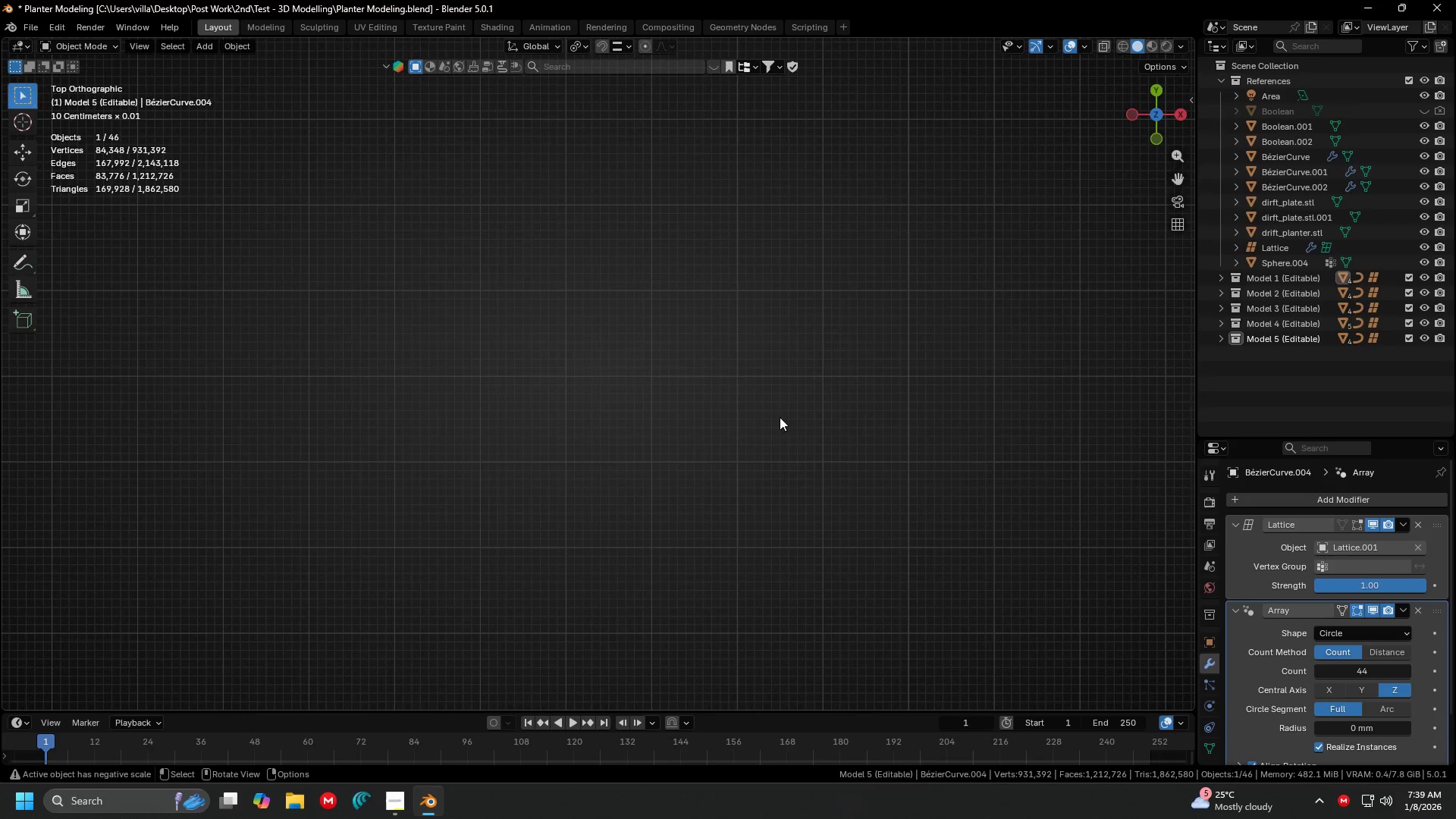 
scroll: coordinate [800, 394], scroll_direction: down, amount: 5.0
 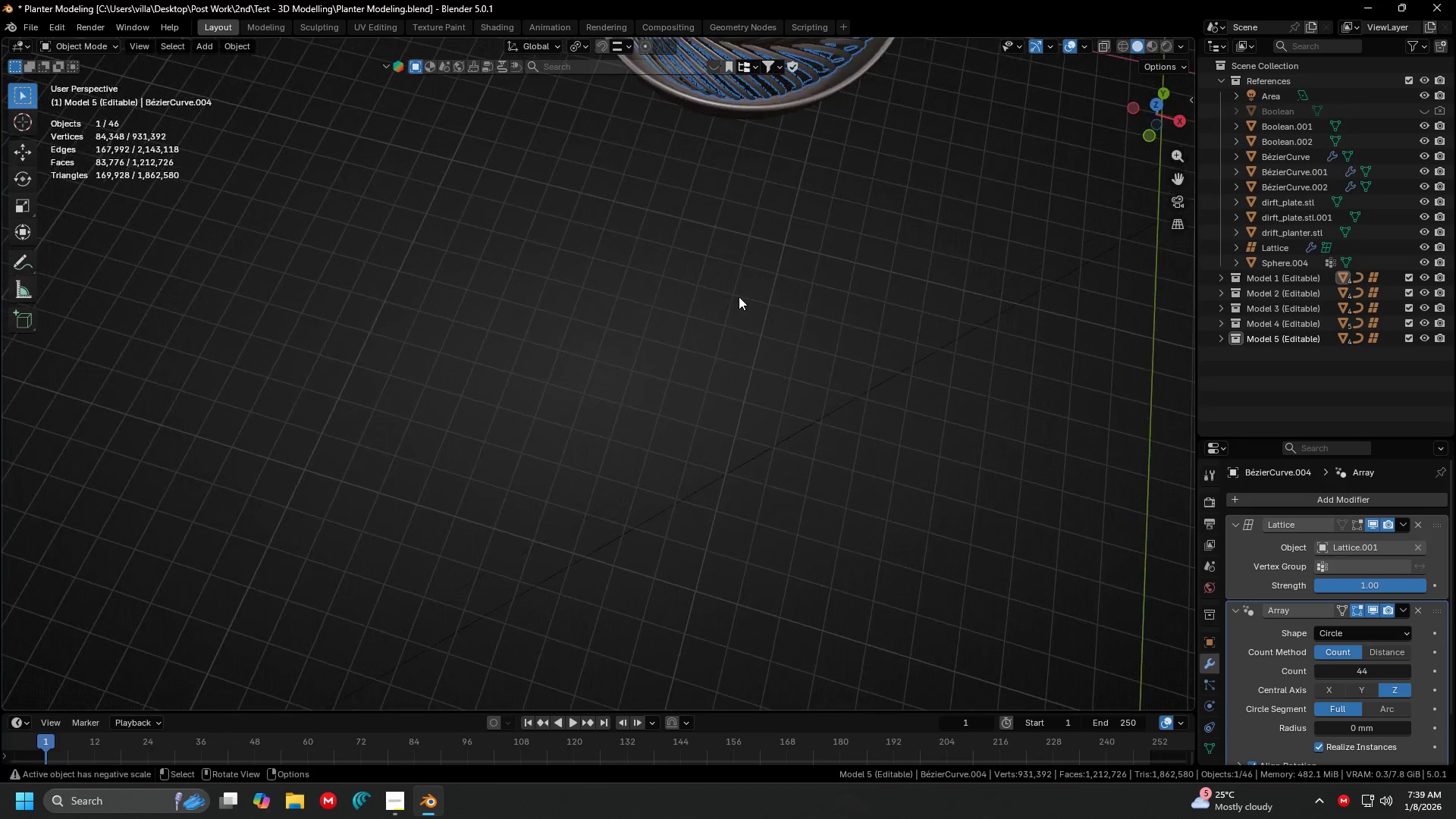 
key(Shift+ShiftLeft)
 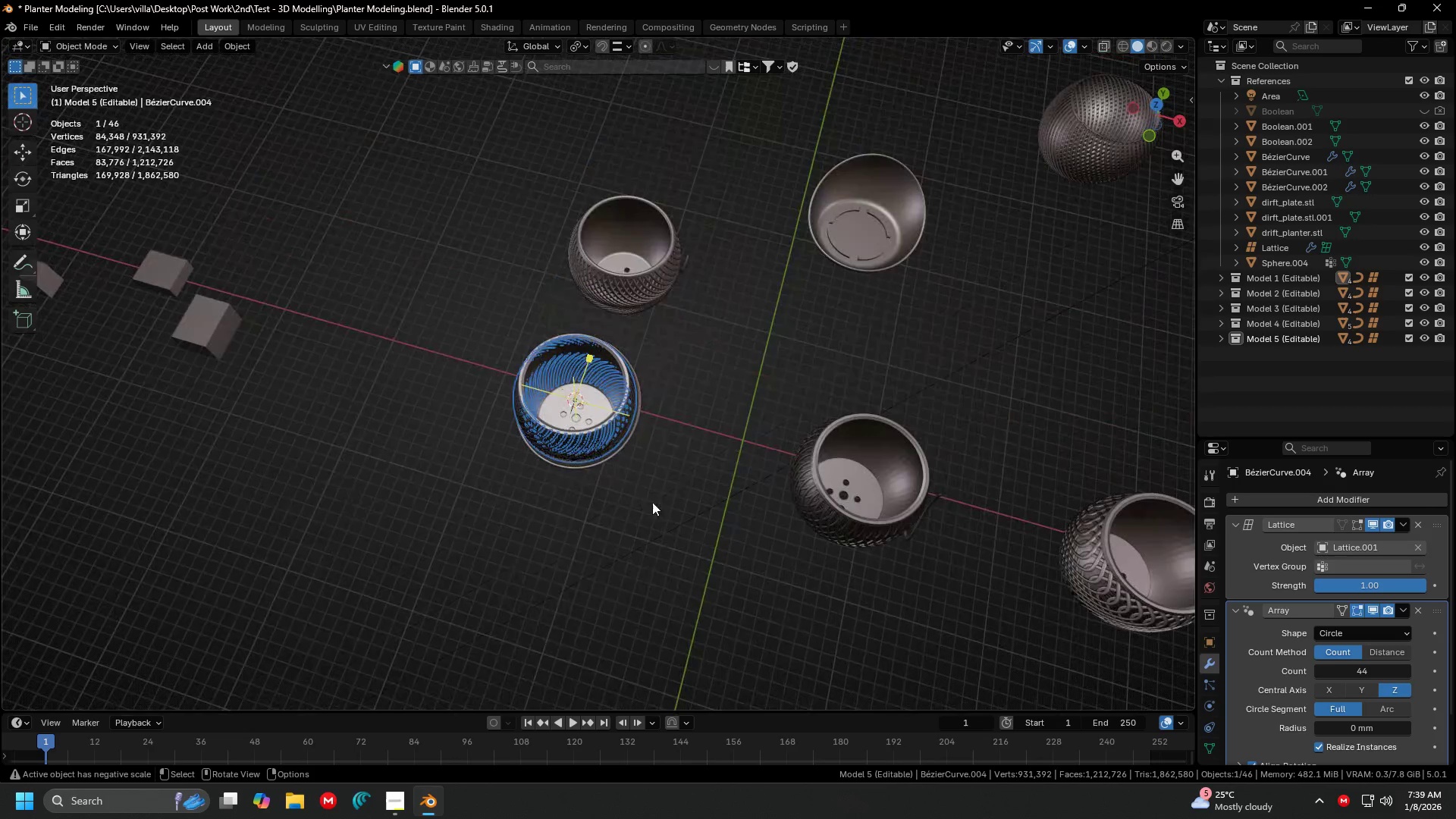 
left_click([659, 490])
 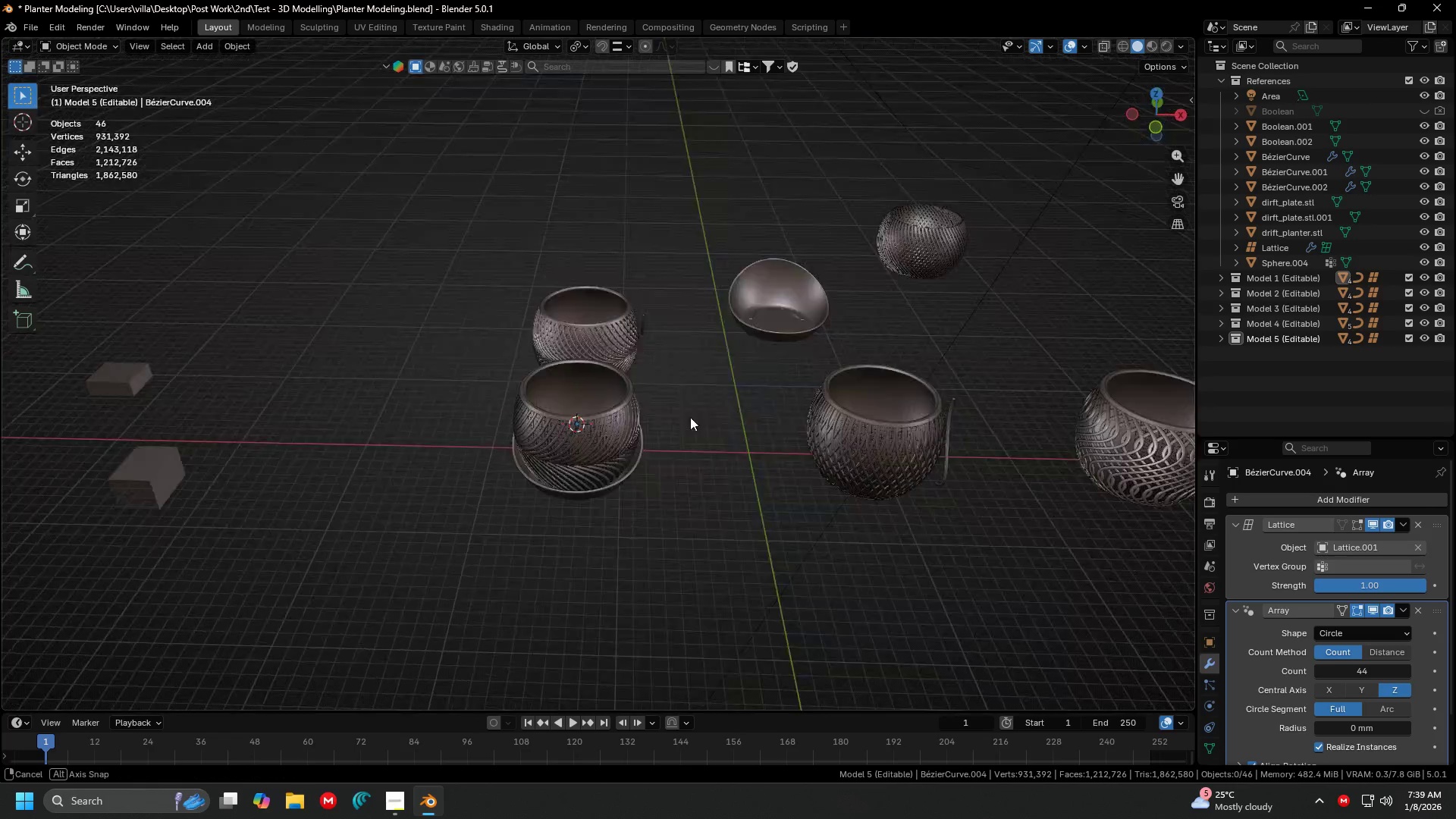 
scroll: coordinate [739, 296], scroll_direction: down, amount: 6.0
 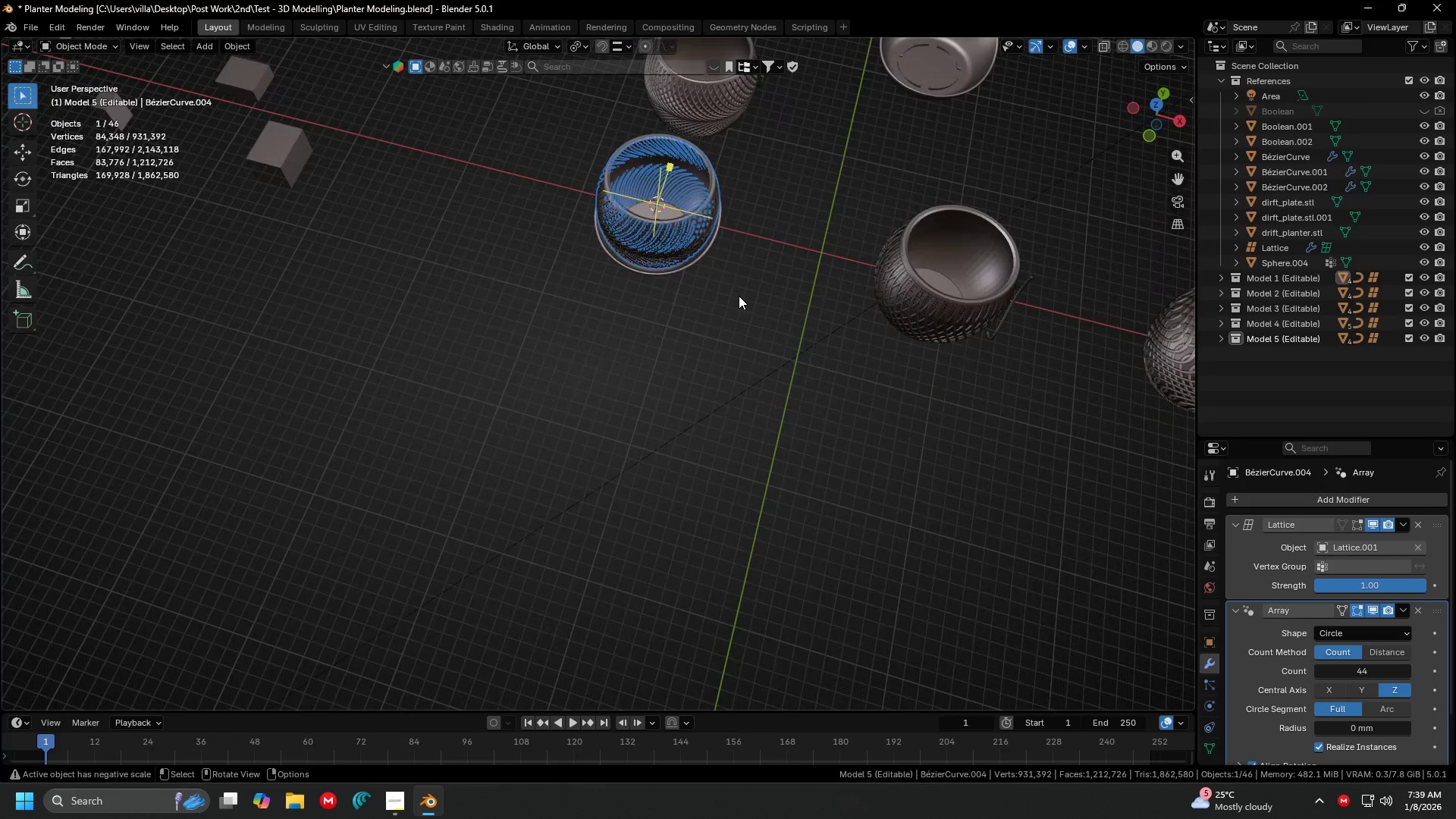 
scroll: coordinate [696, 383], scroll_direction: up, amount: 5.0
 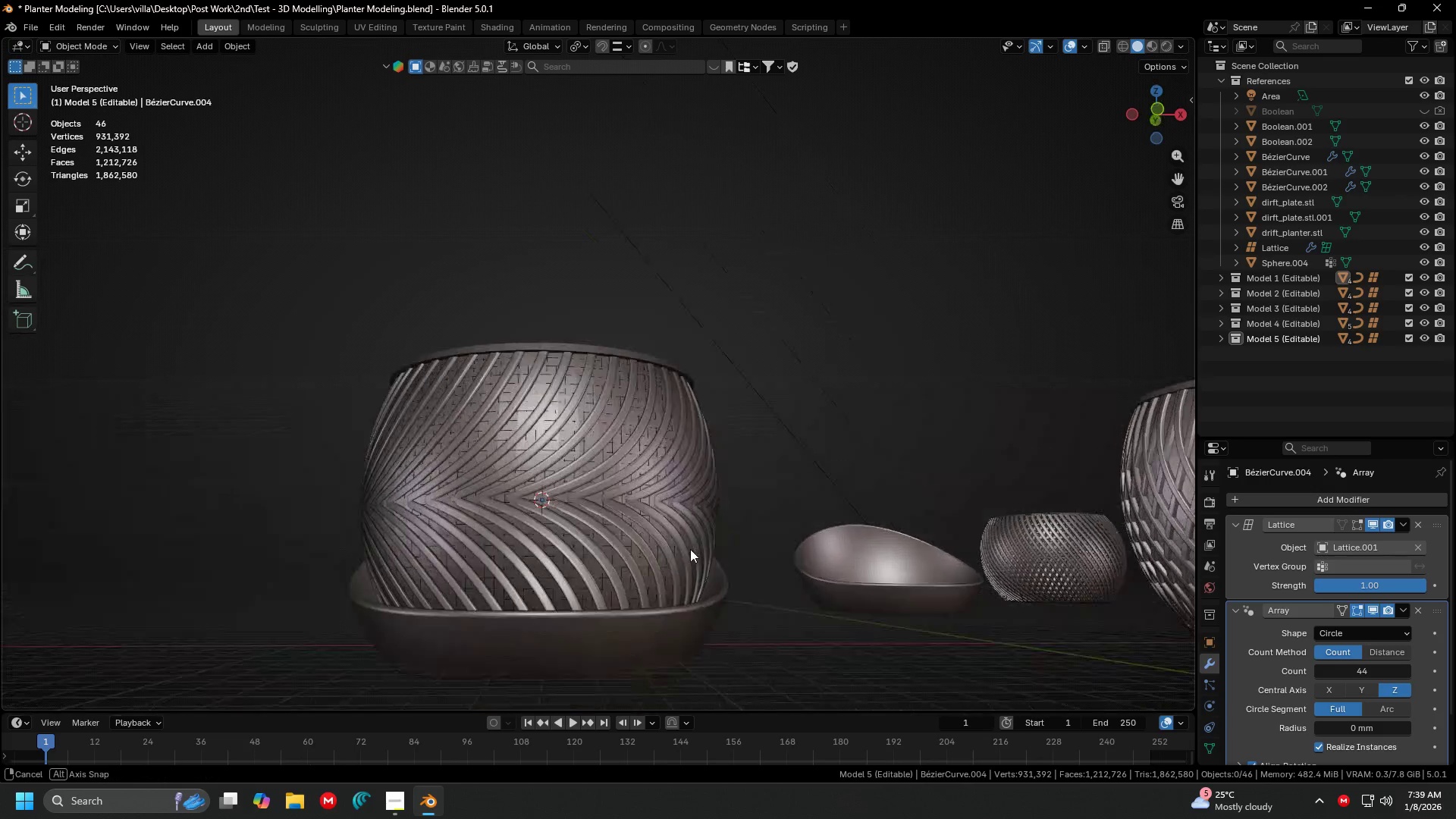 
key(Shift+ShiftLeft)
 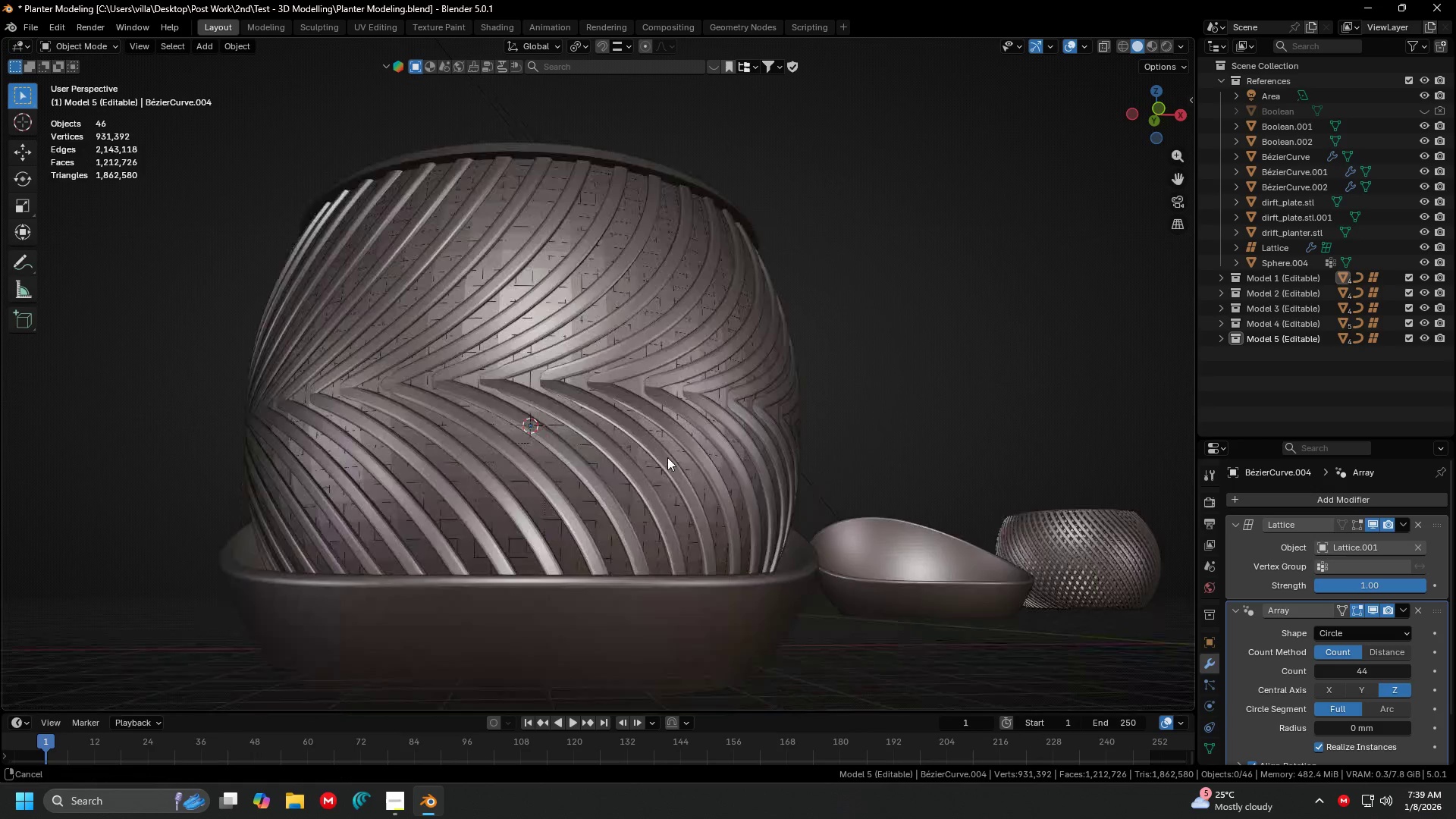 
scroll: coordinate [698, 548], scroll_direction: up, amount: 2.0
 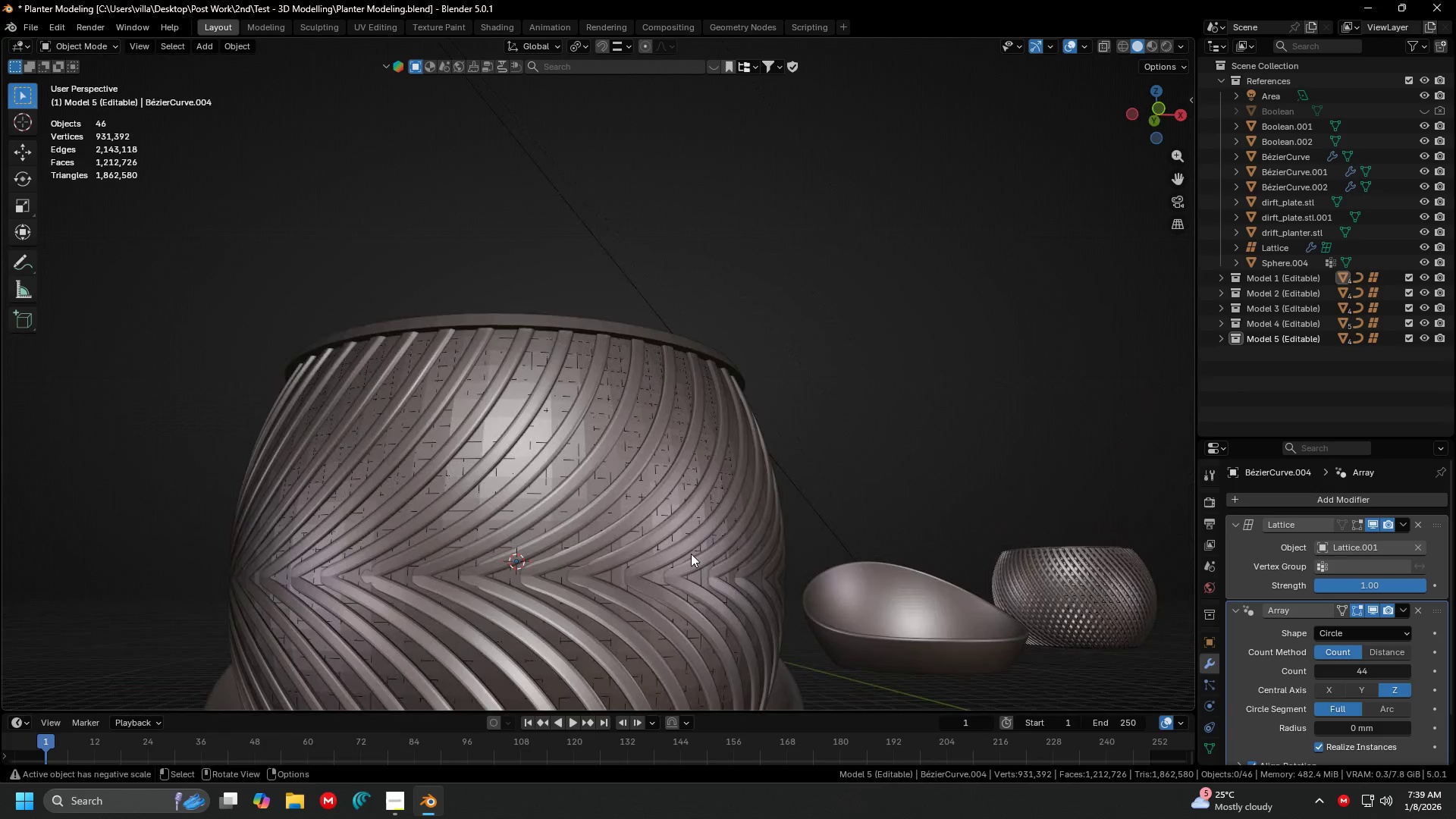 
scroll: coordinate [667, 457], scroll_direction: down, amount: 2.0
 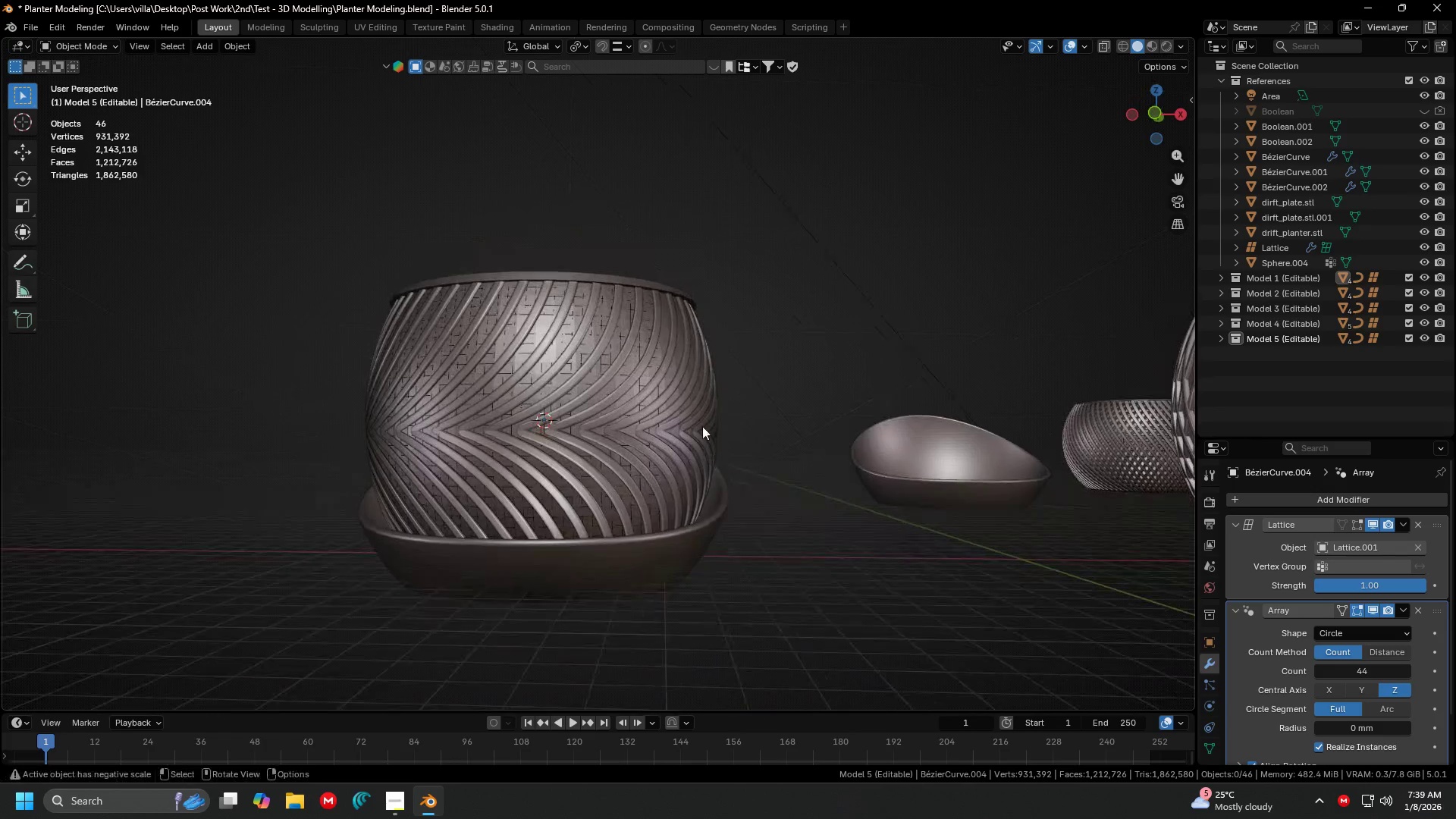 
left_click([768, 354])
 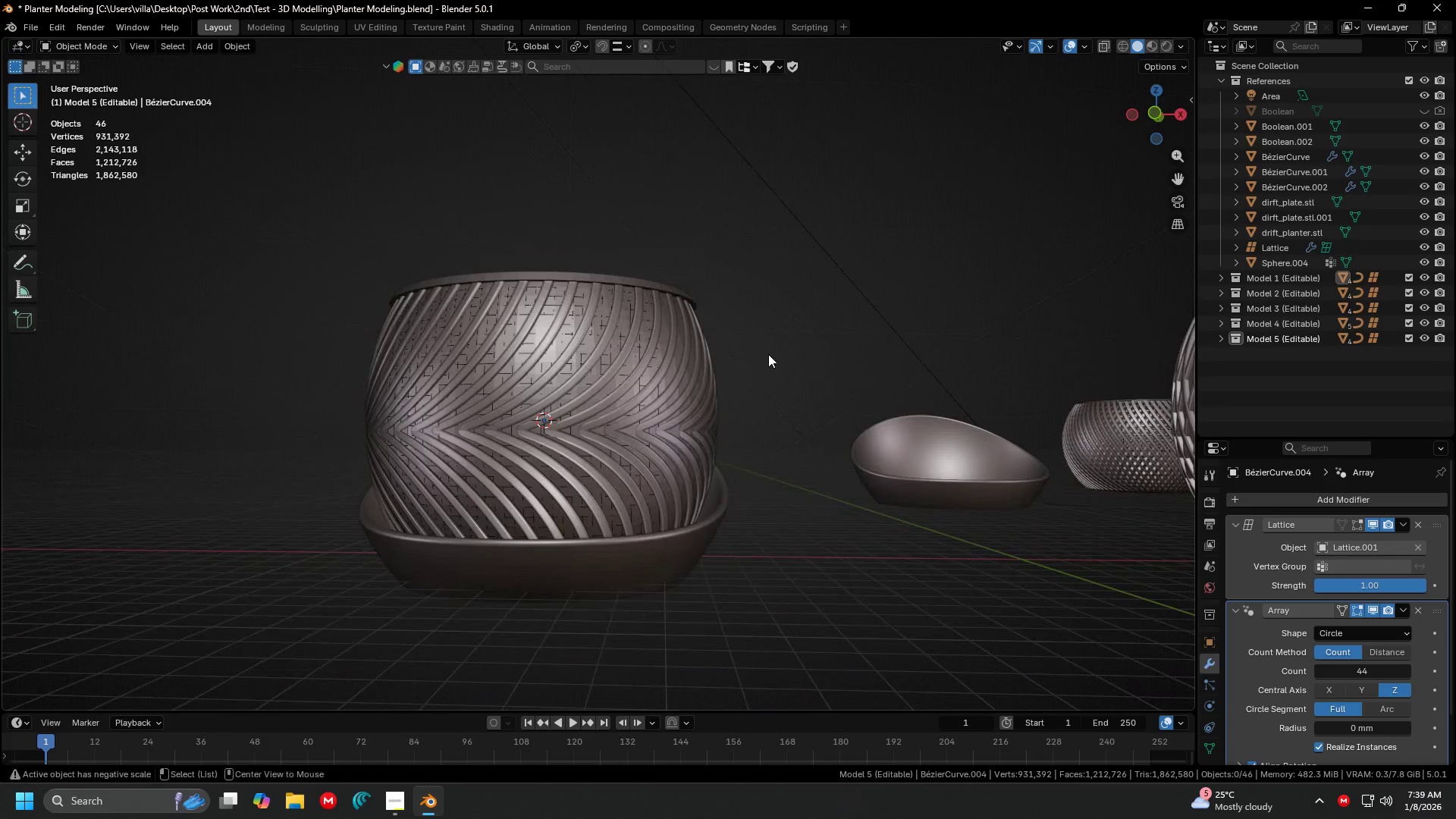 
key(Alt+H)
 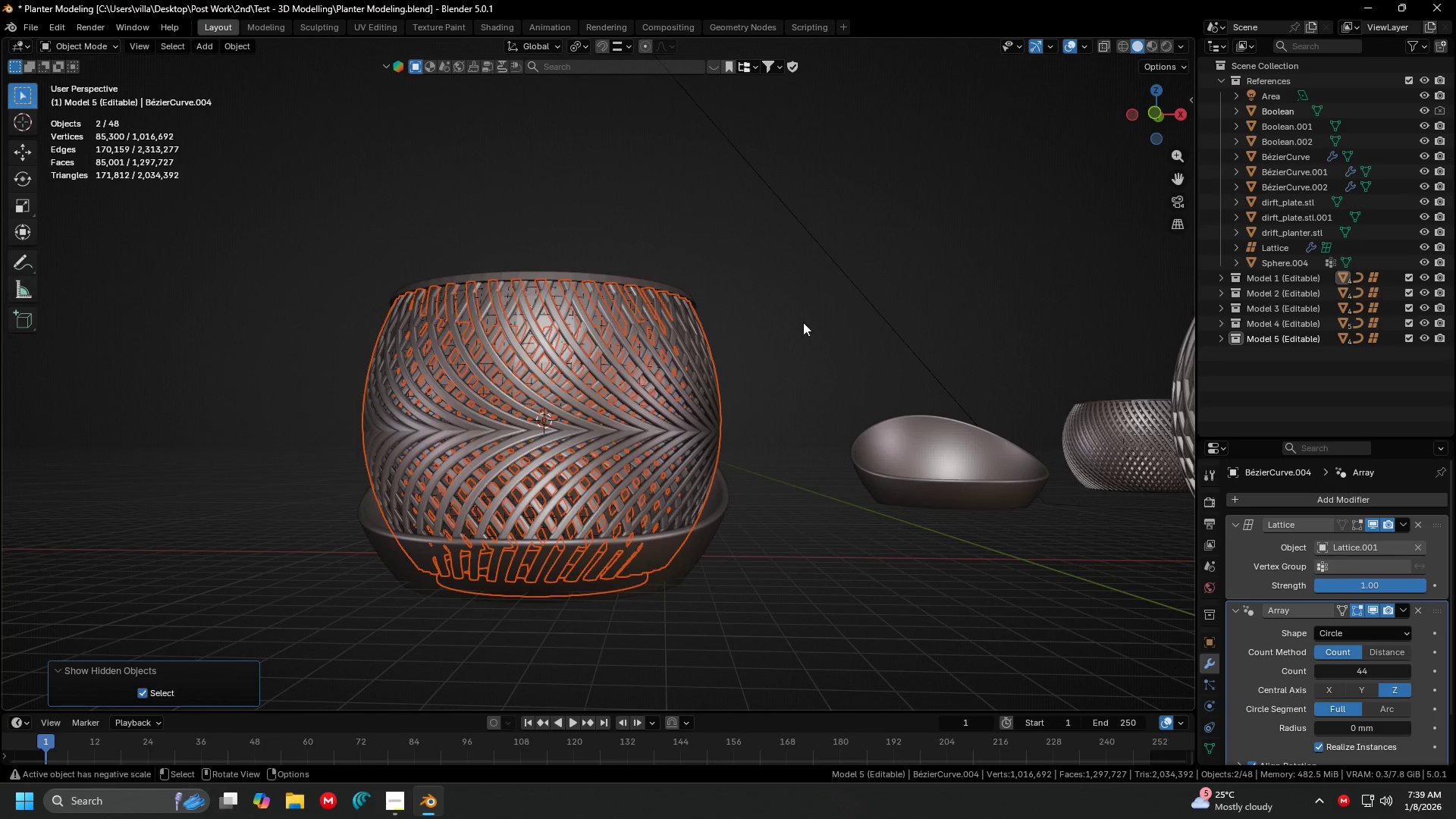 
left_click([822, 293])
 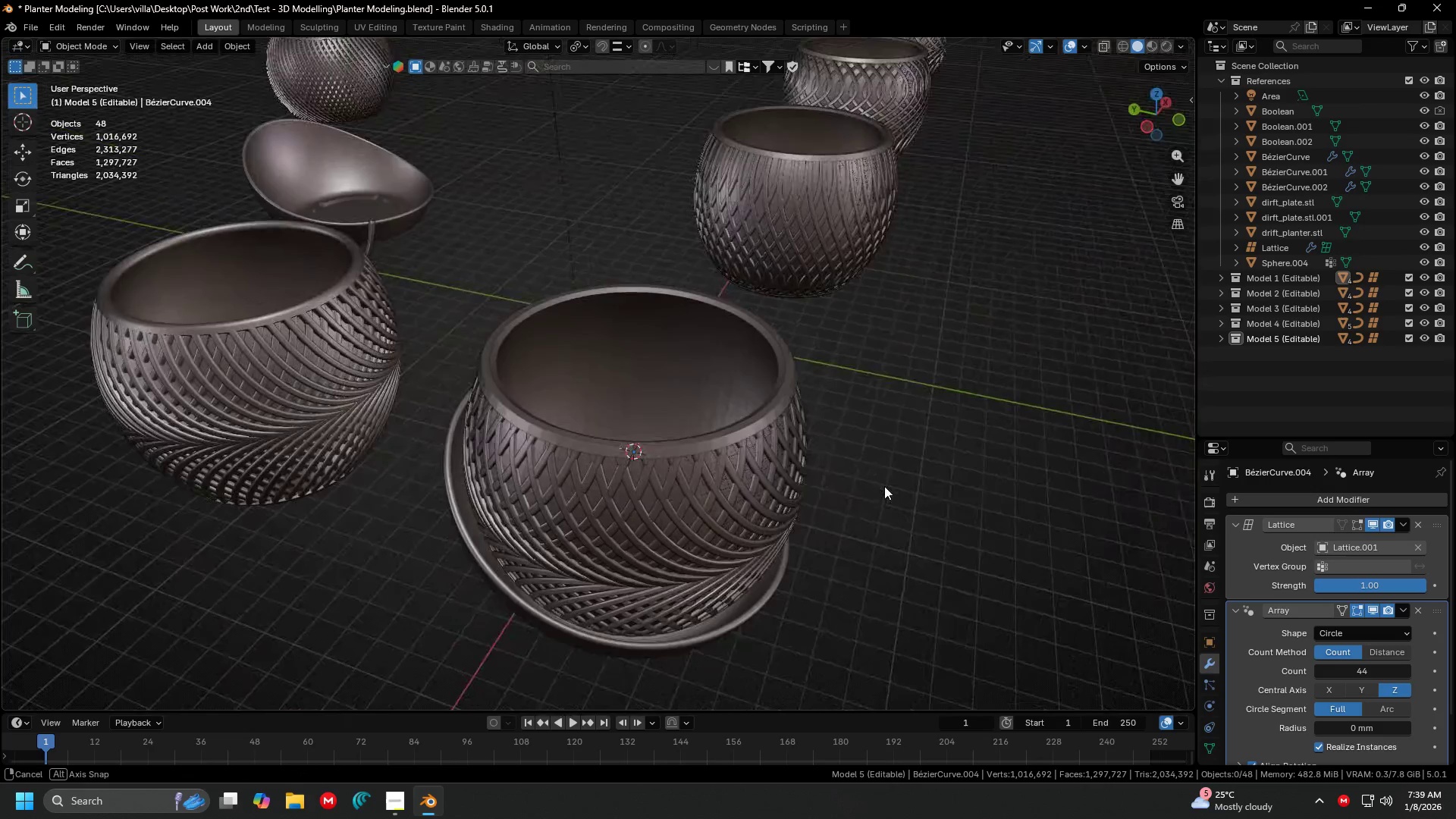 
double_click([670, 587])
 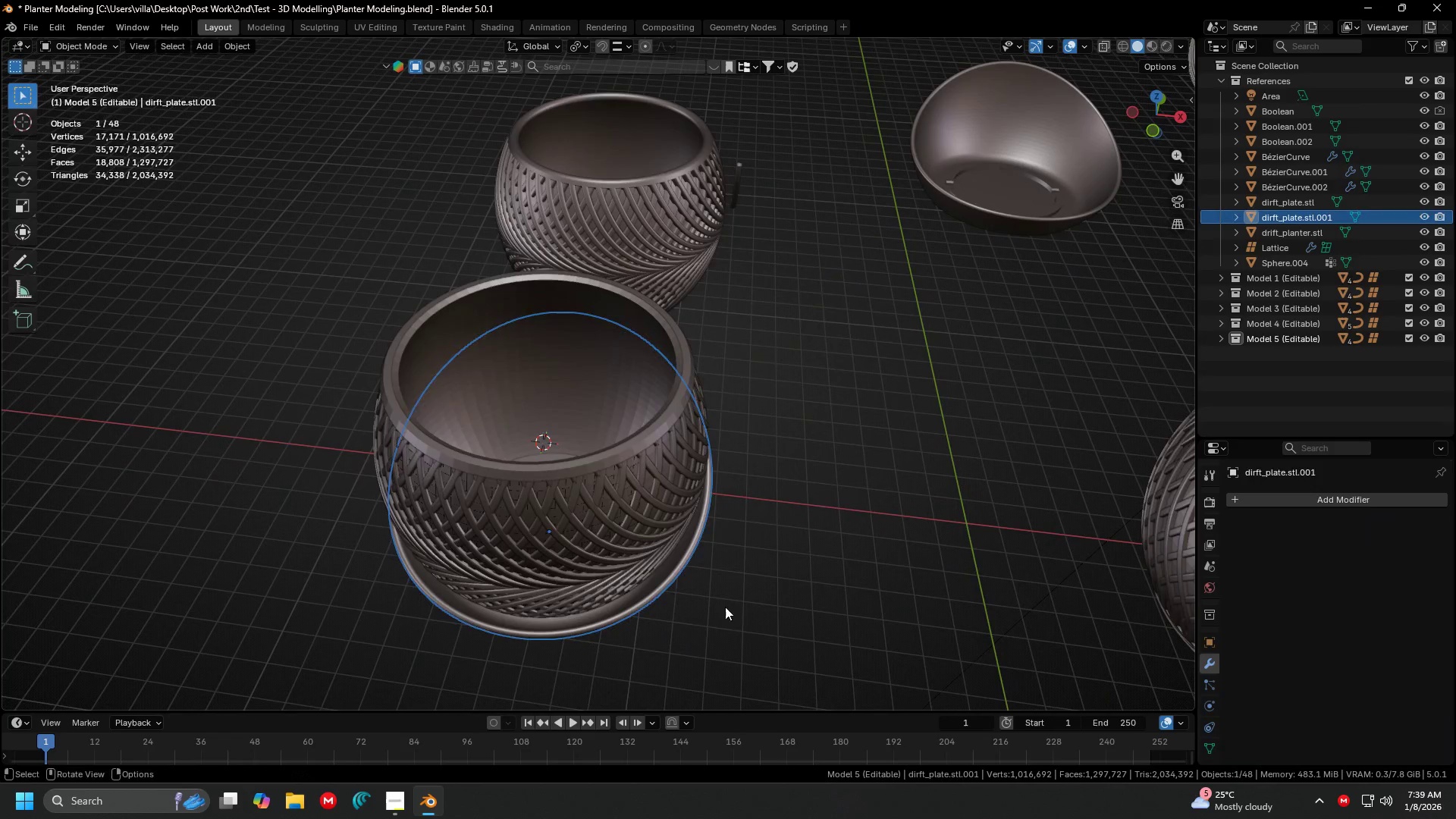 
key(Shift+ShiftLeft)
 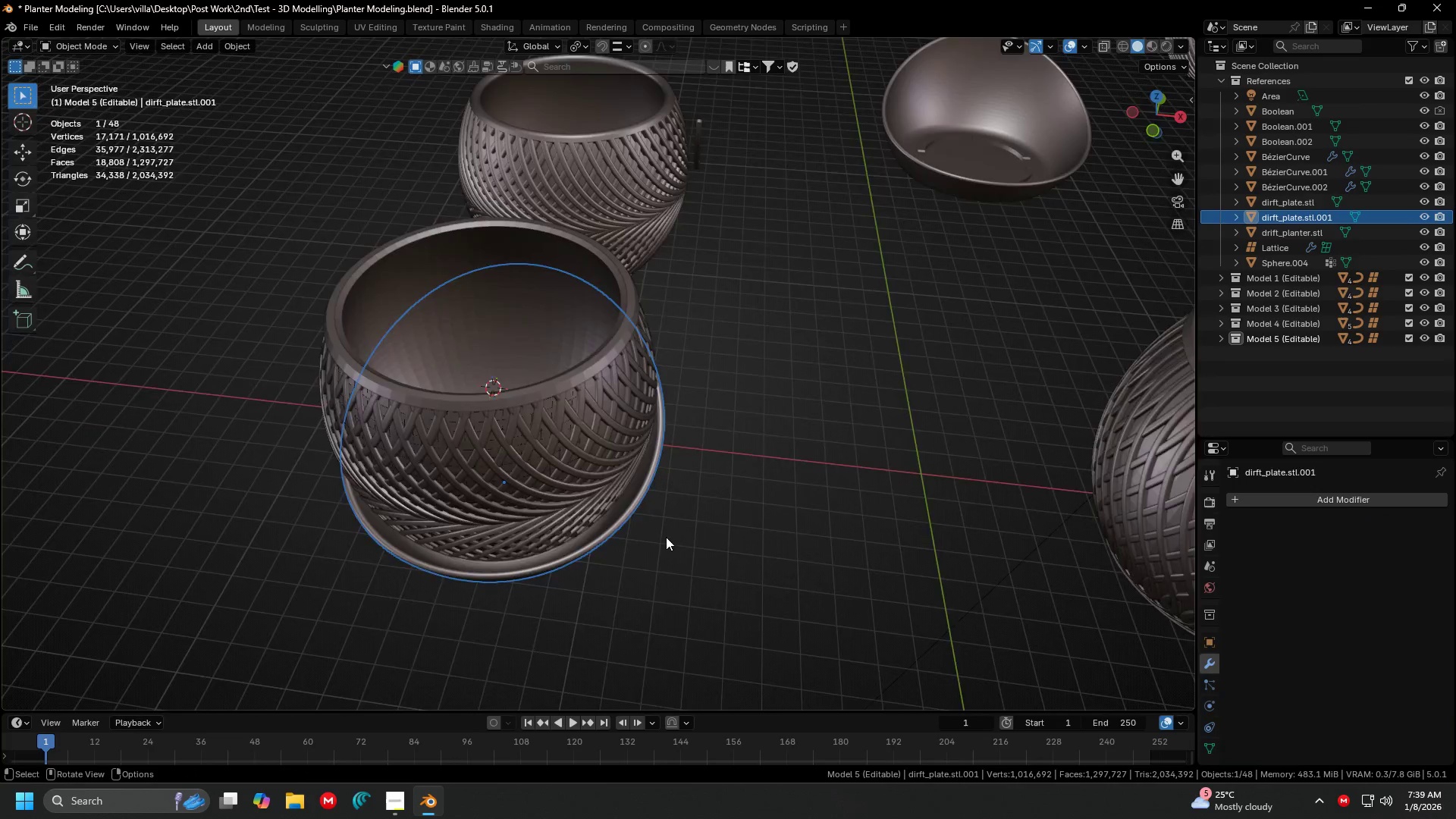 
scroll: coordinate [665, 537], scroll_direction: down, amount: 3.0
 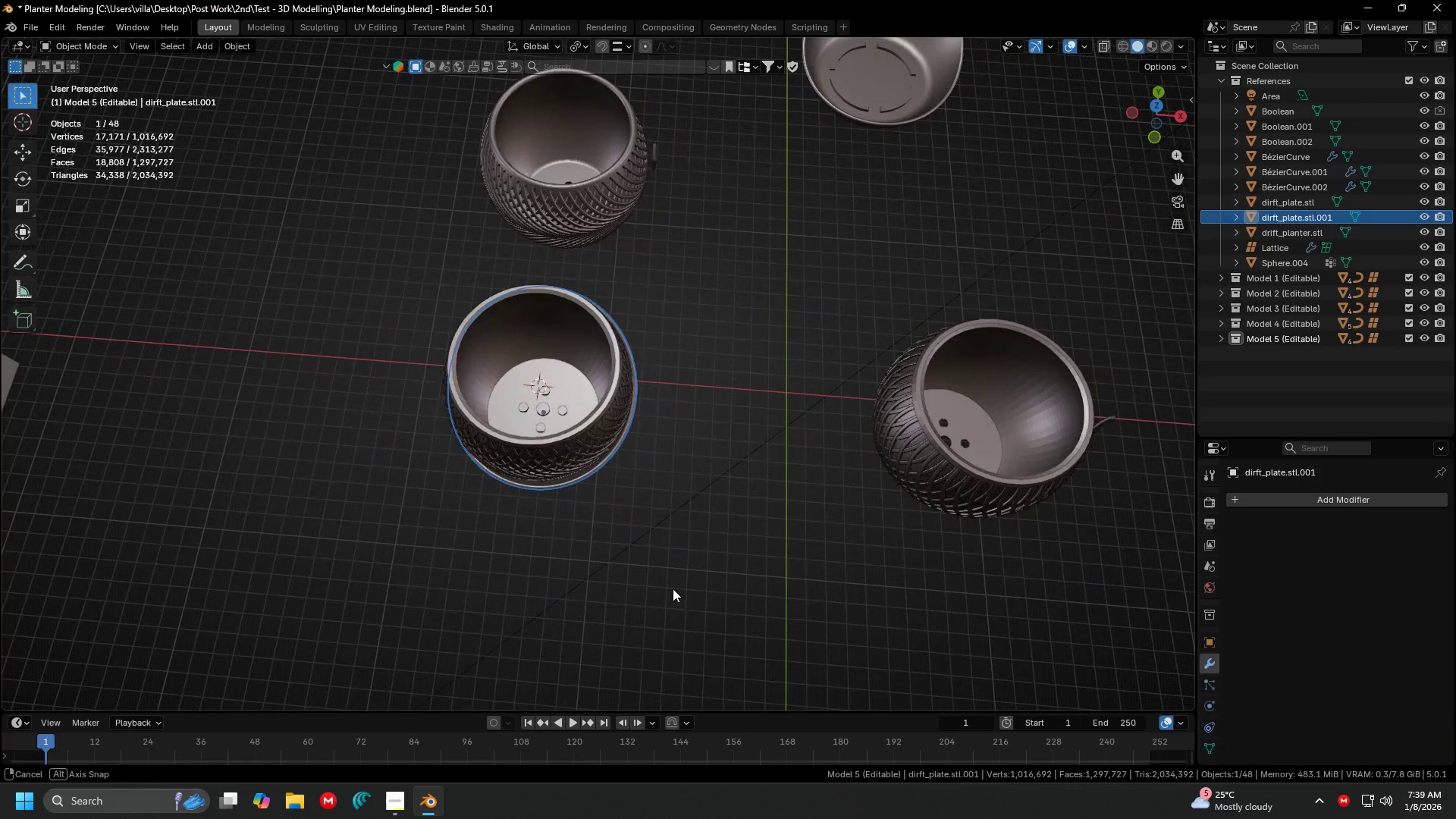 
scroll: coordinate [673, 588], scroll_direction: up, amount: 4.0
 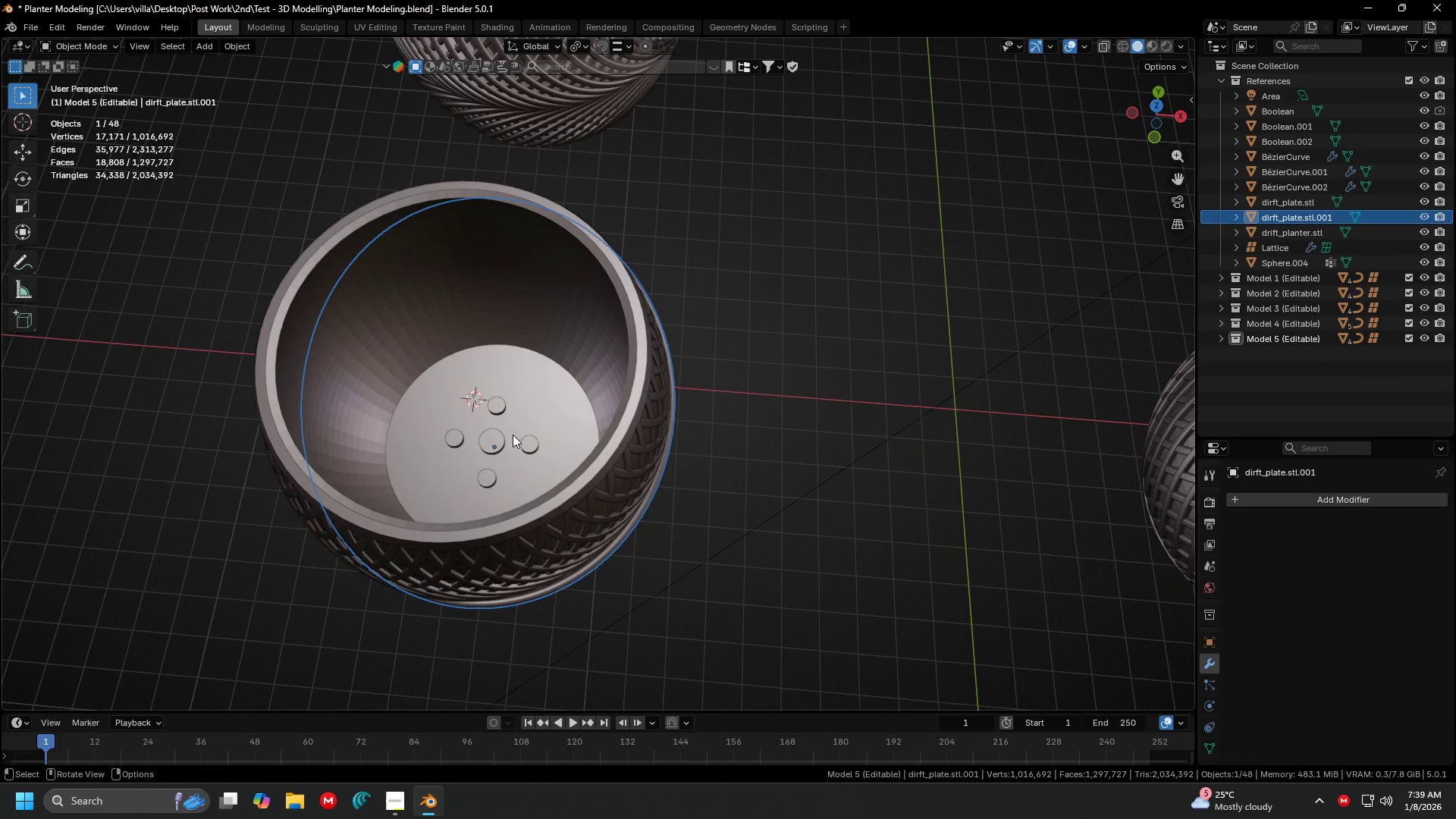 
left_click([485, 433])
 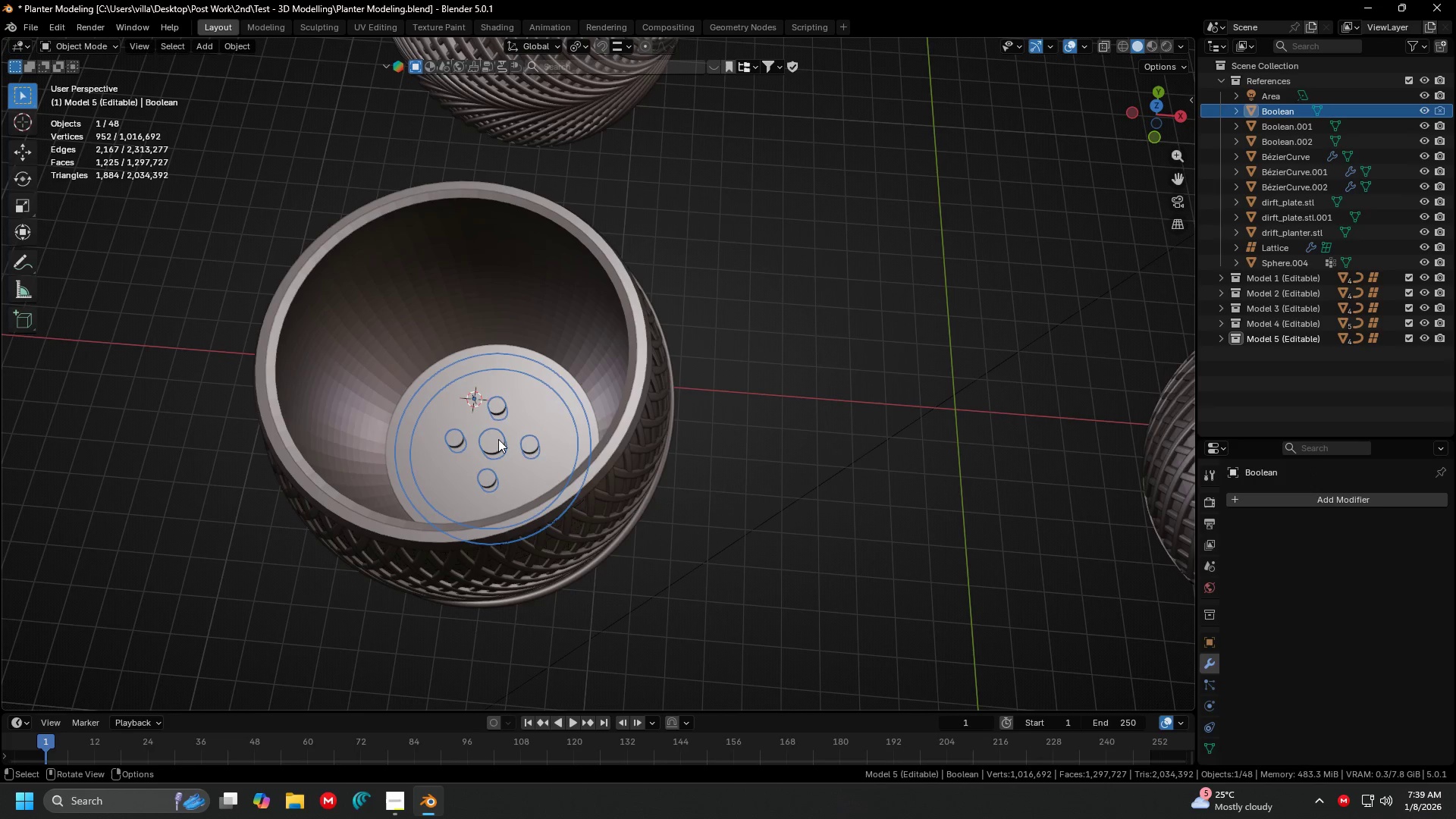 
key(H)
 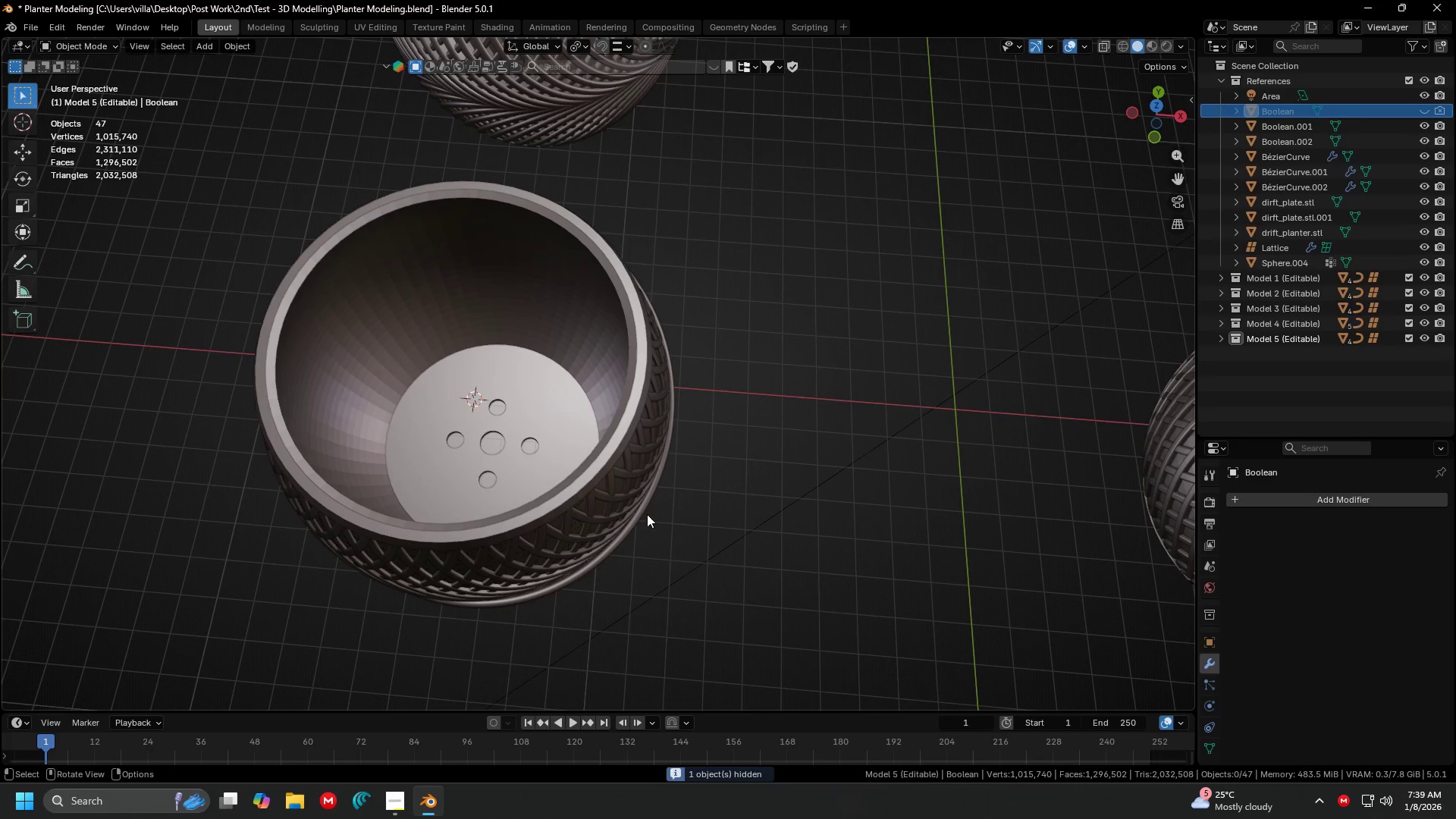 
left_click([645, 515])
 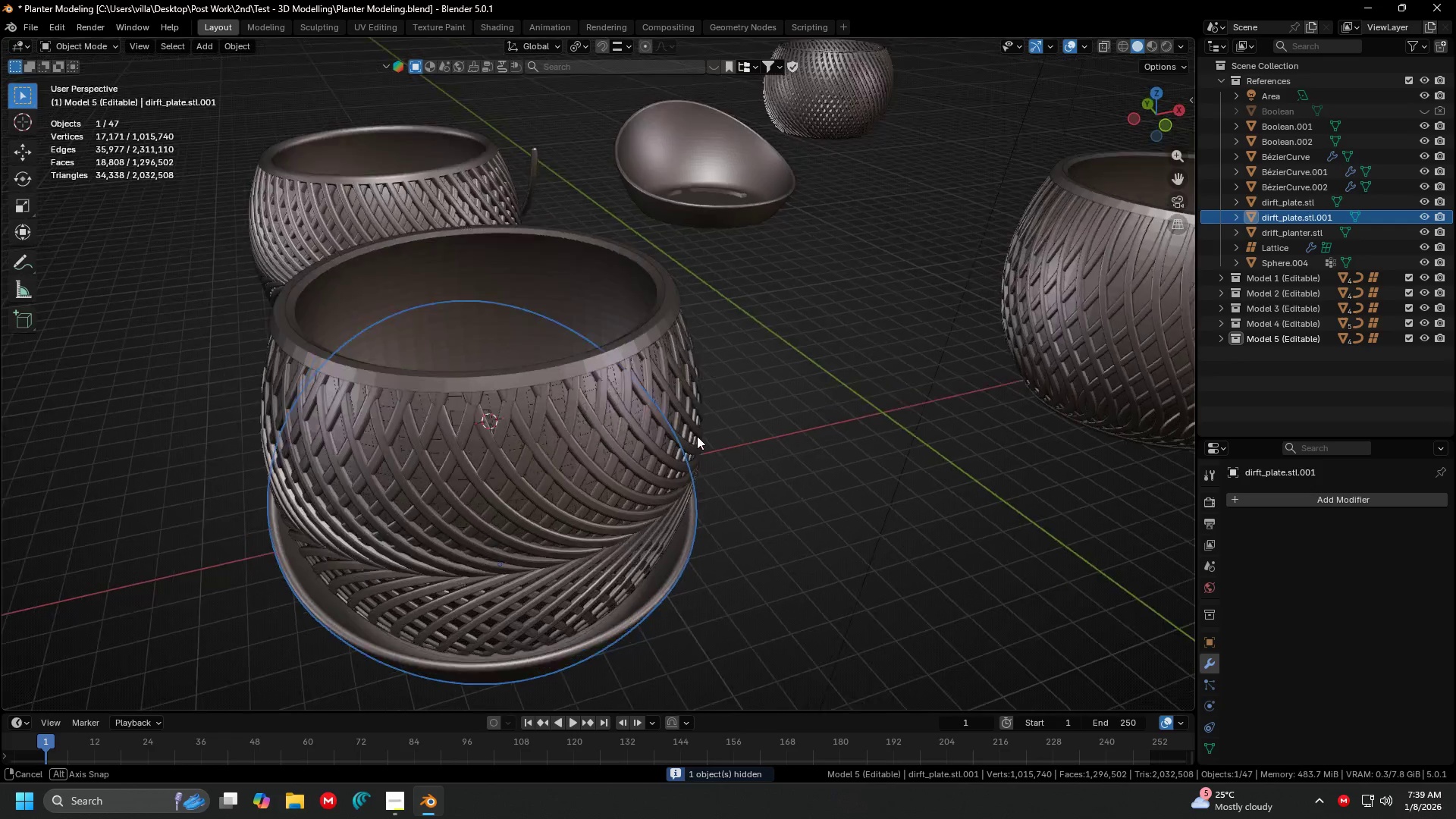 
key(Shift+ShiftLeft)
 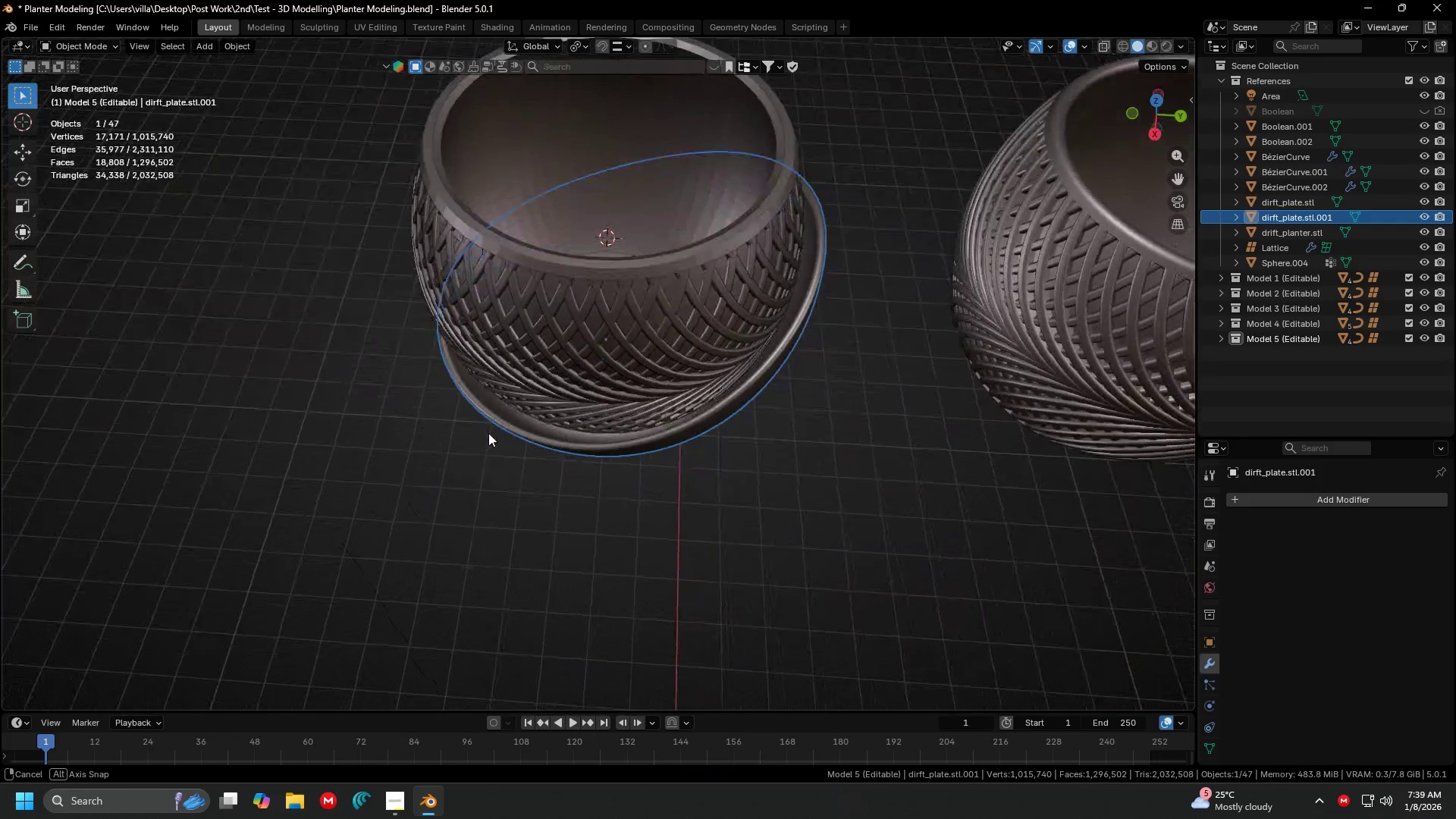 
wait(6.55)
 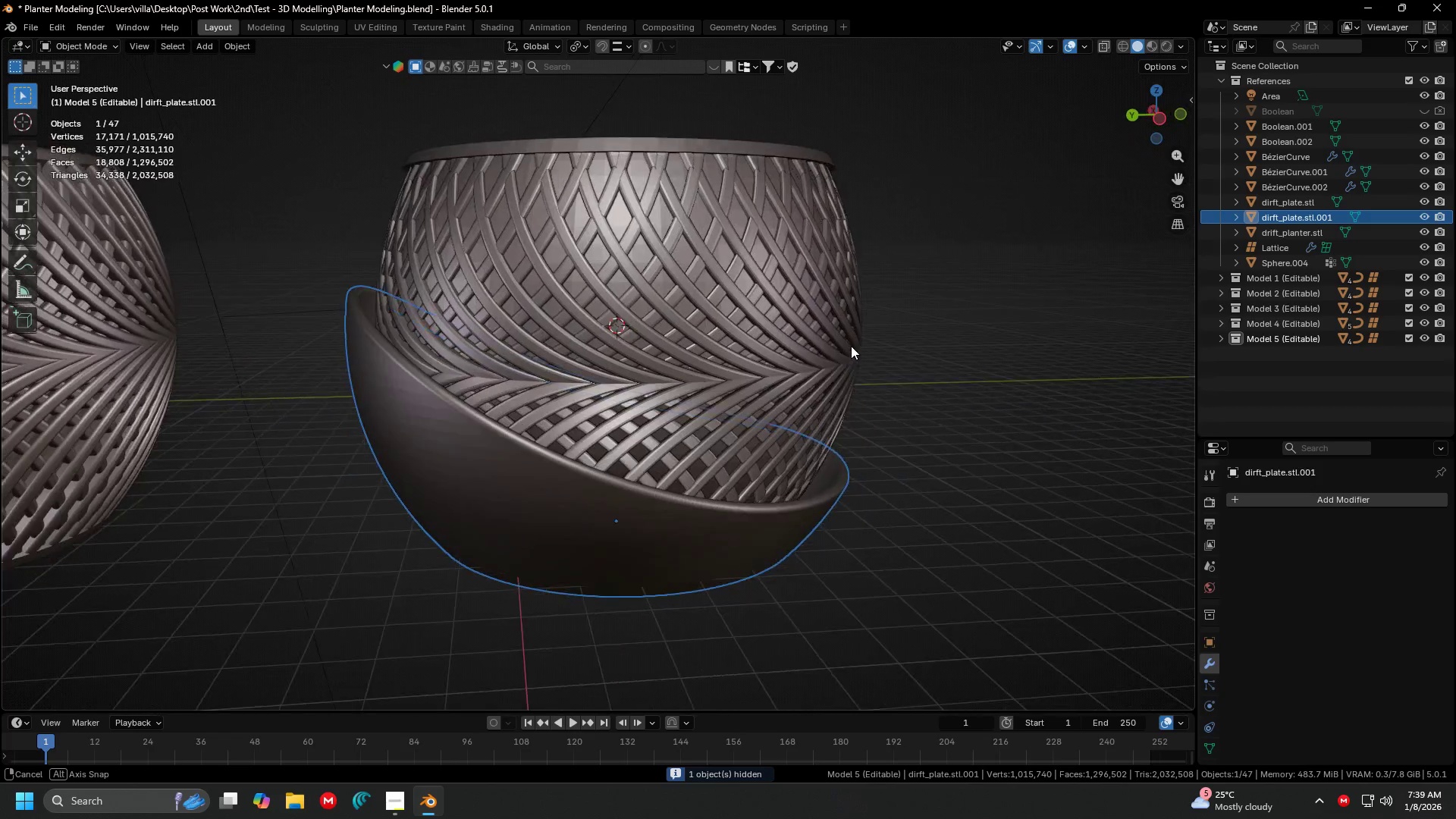 
key(7)
 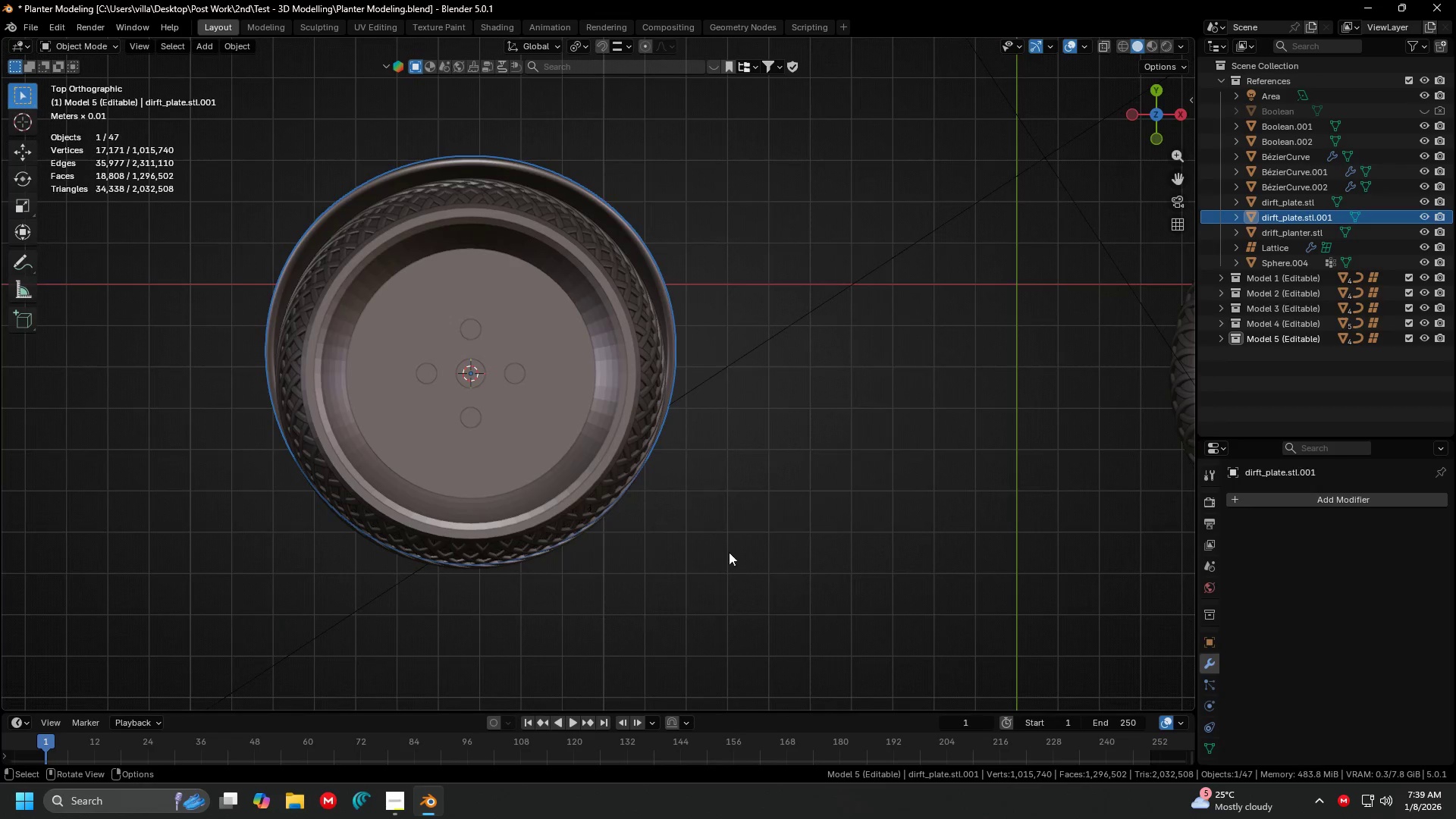 
type(rz)
 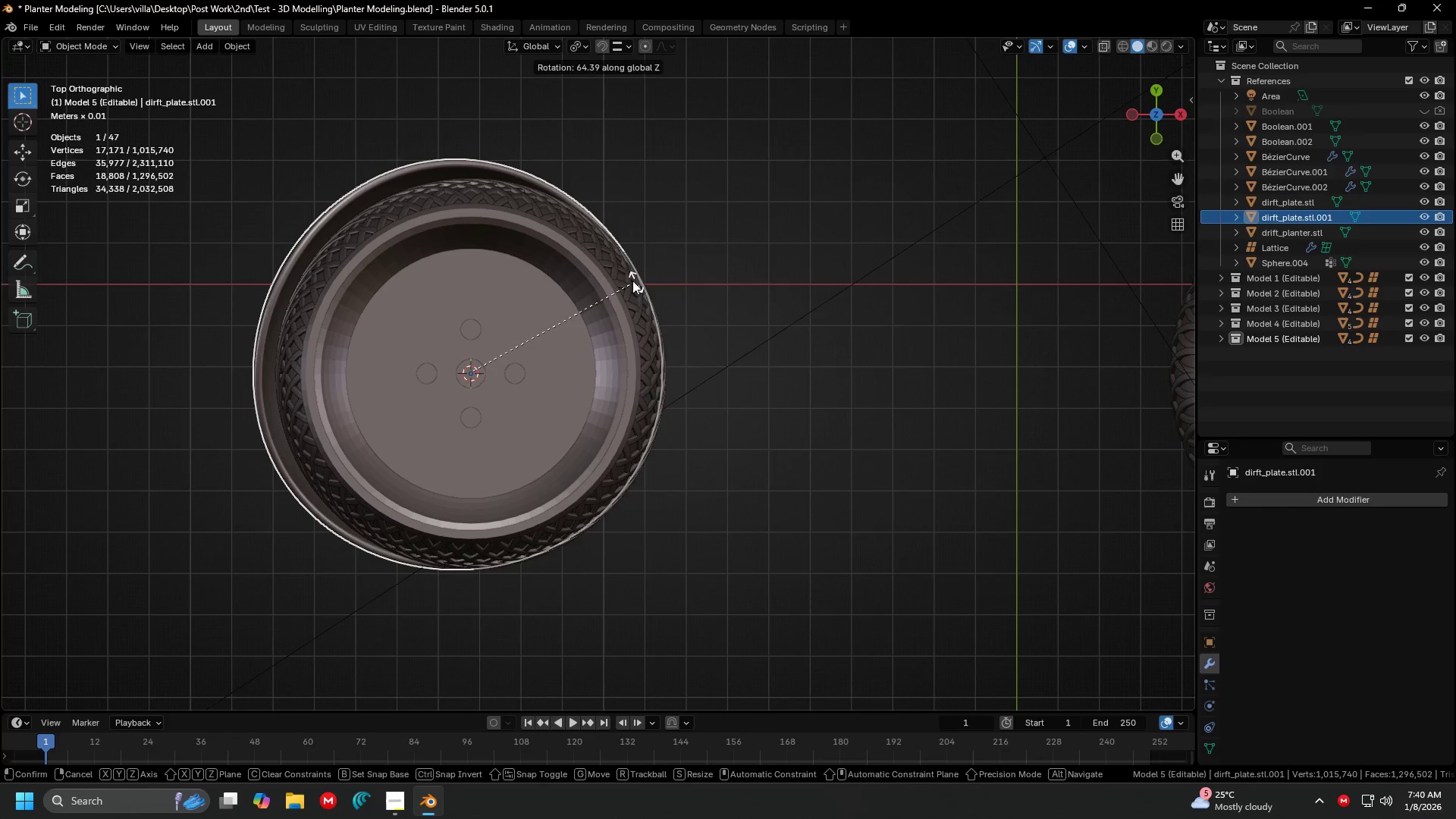 
left_click([596, 275])
 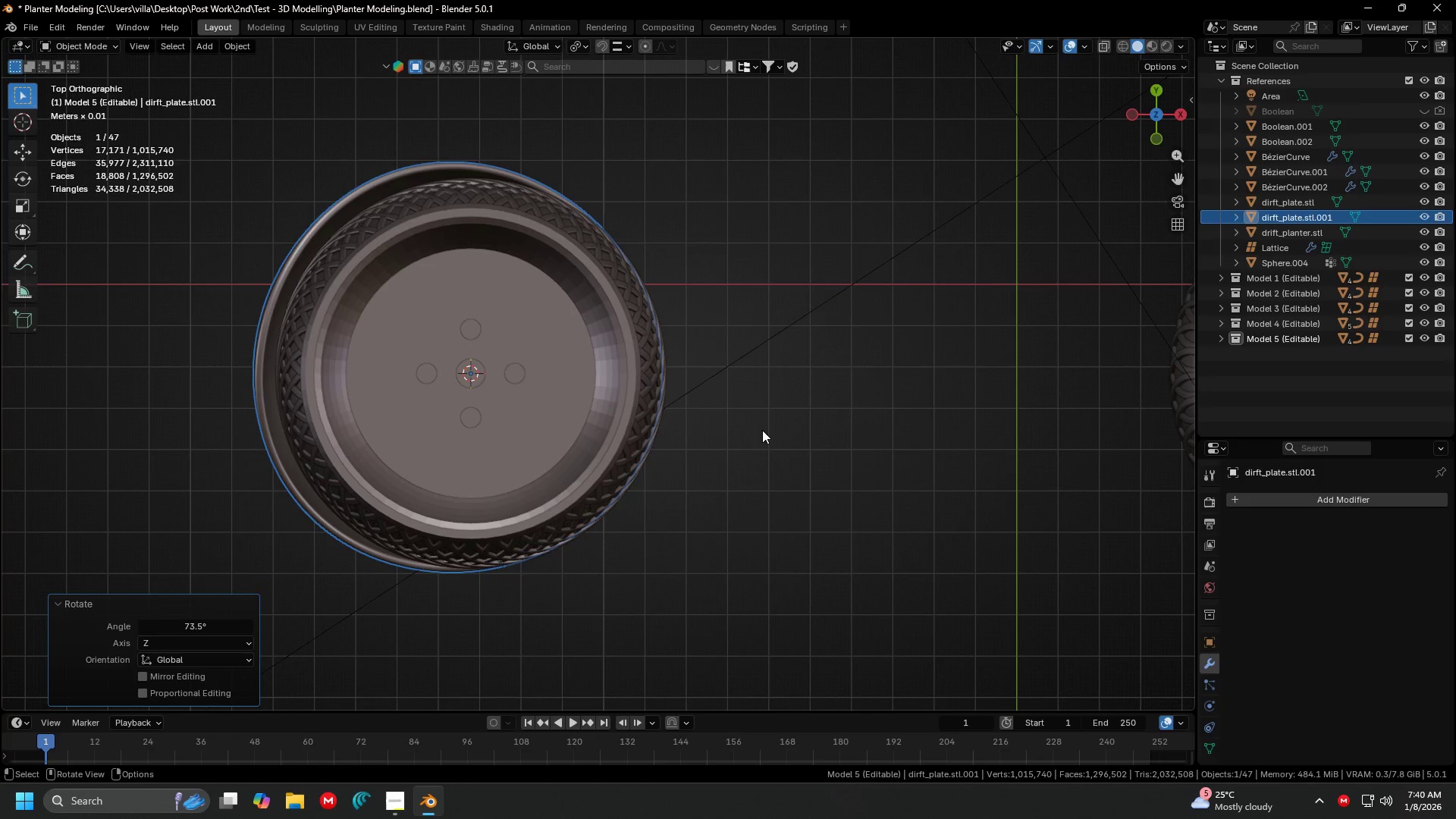 
hold_key(key=ShiftLeft, duration=0.34)
 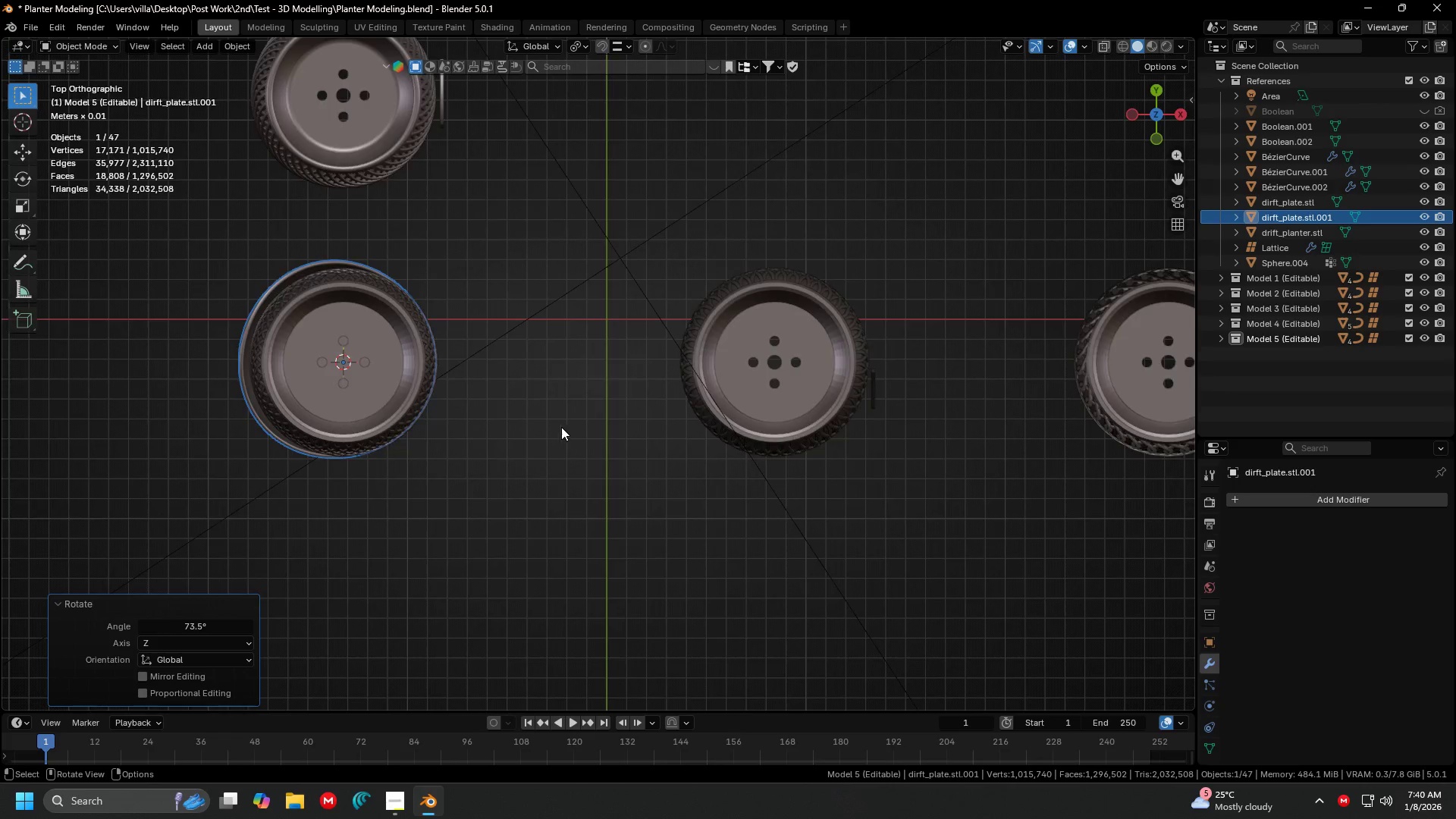 
scroll: coordinate [761, 440], scroll_direction: down, amount: 4.0
 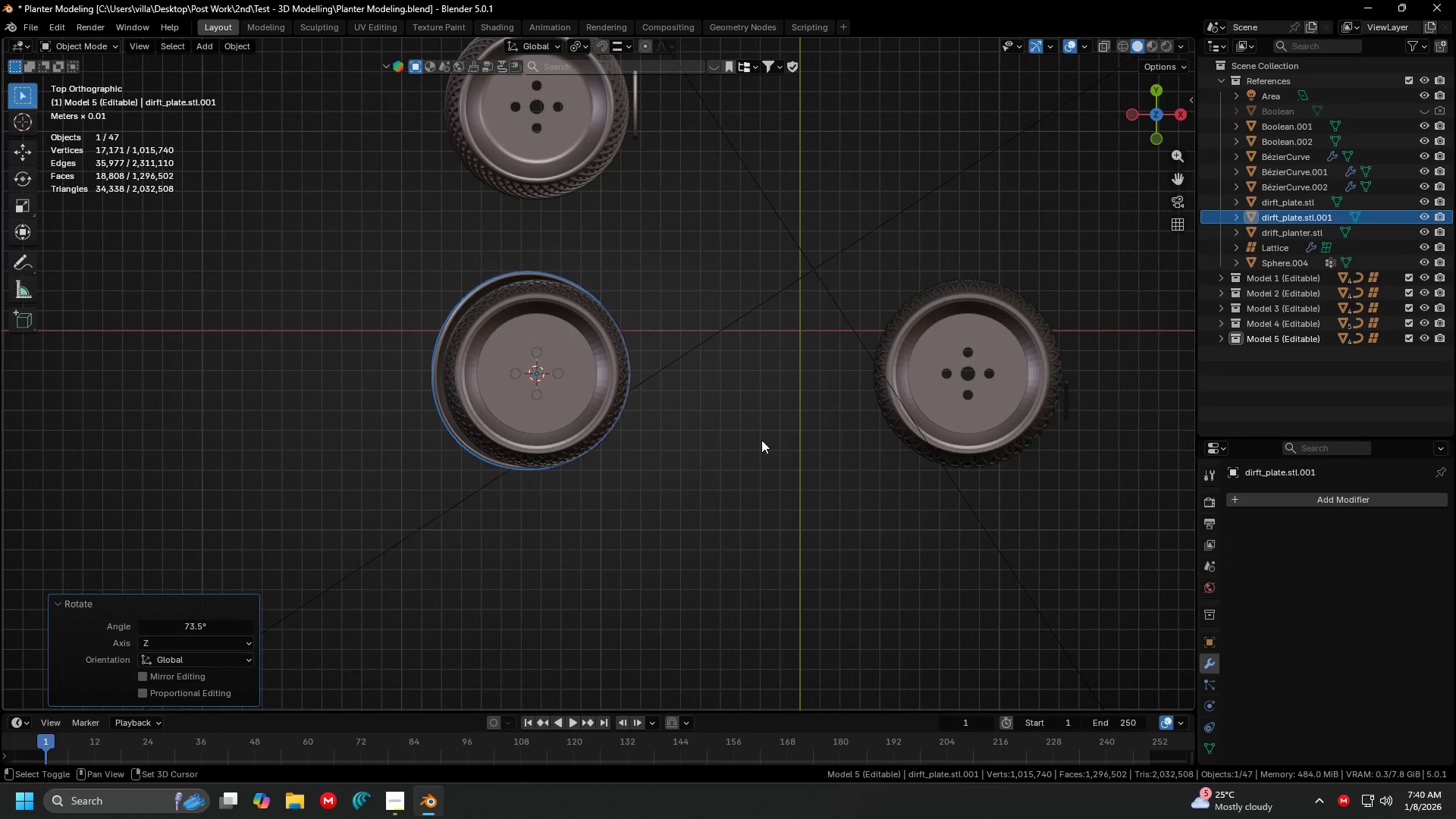 
key(Shift+ShiftLeft)
 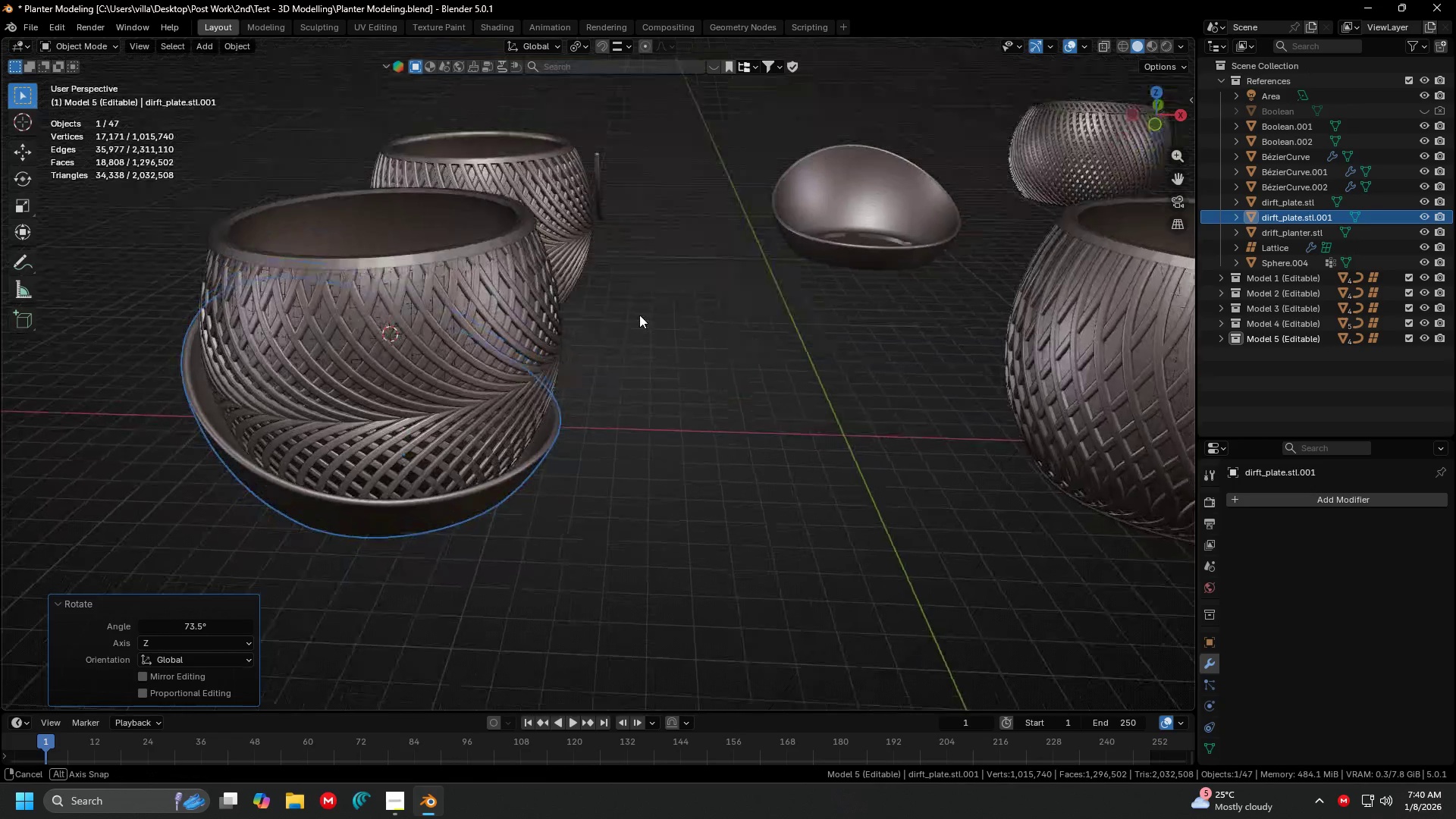 
scroll: coordinate [534, 413], scroll_direction: up, amount: 3.0
 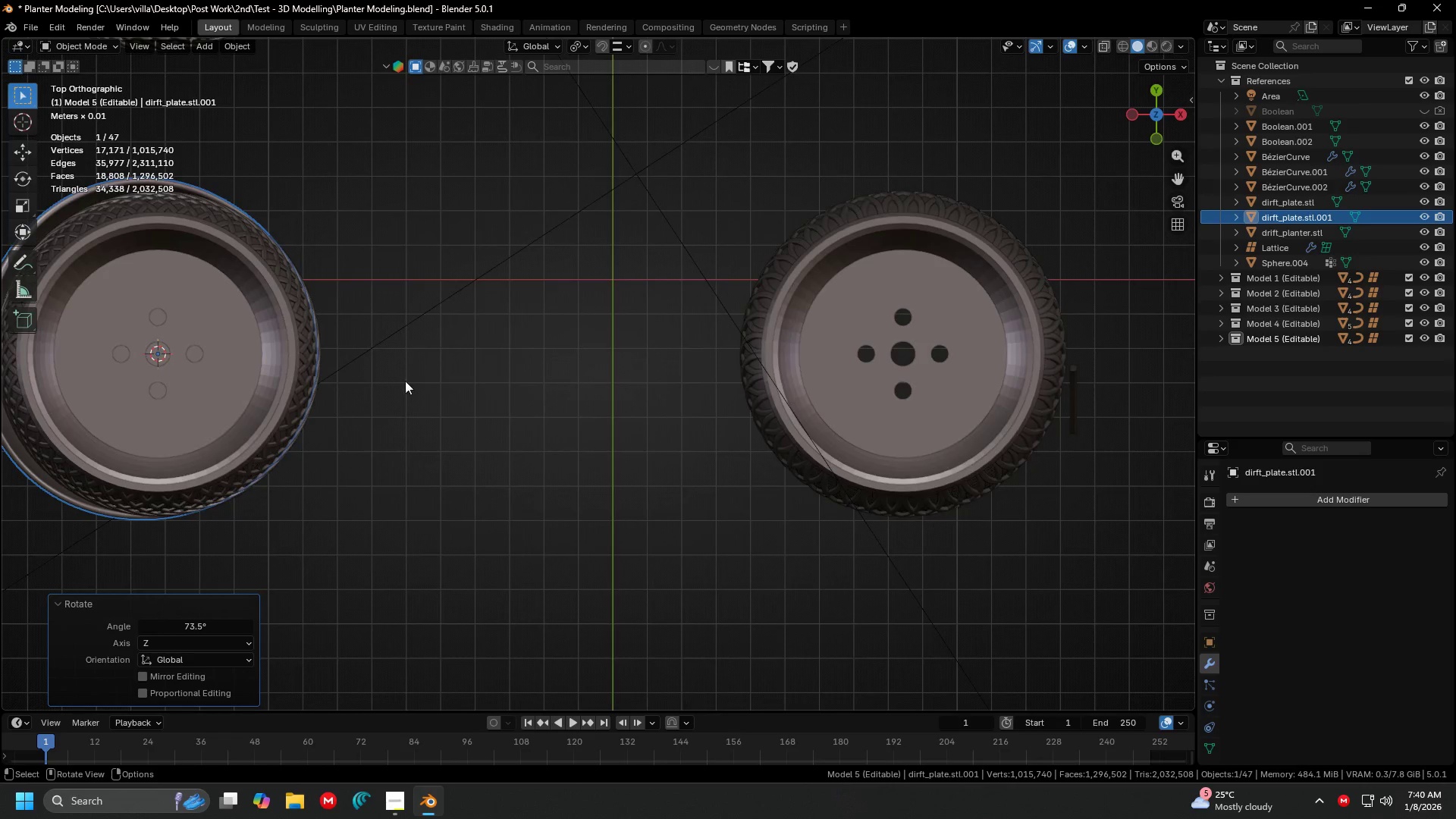 
left_click([720, 501])
 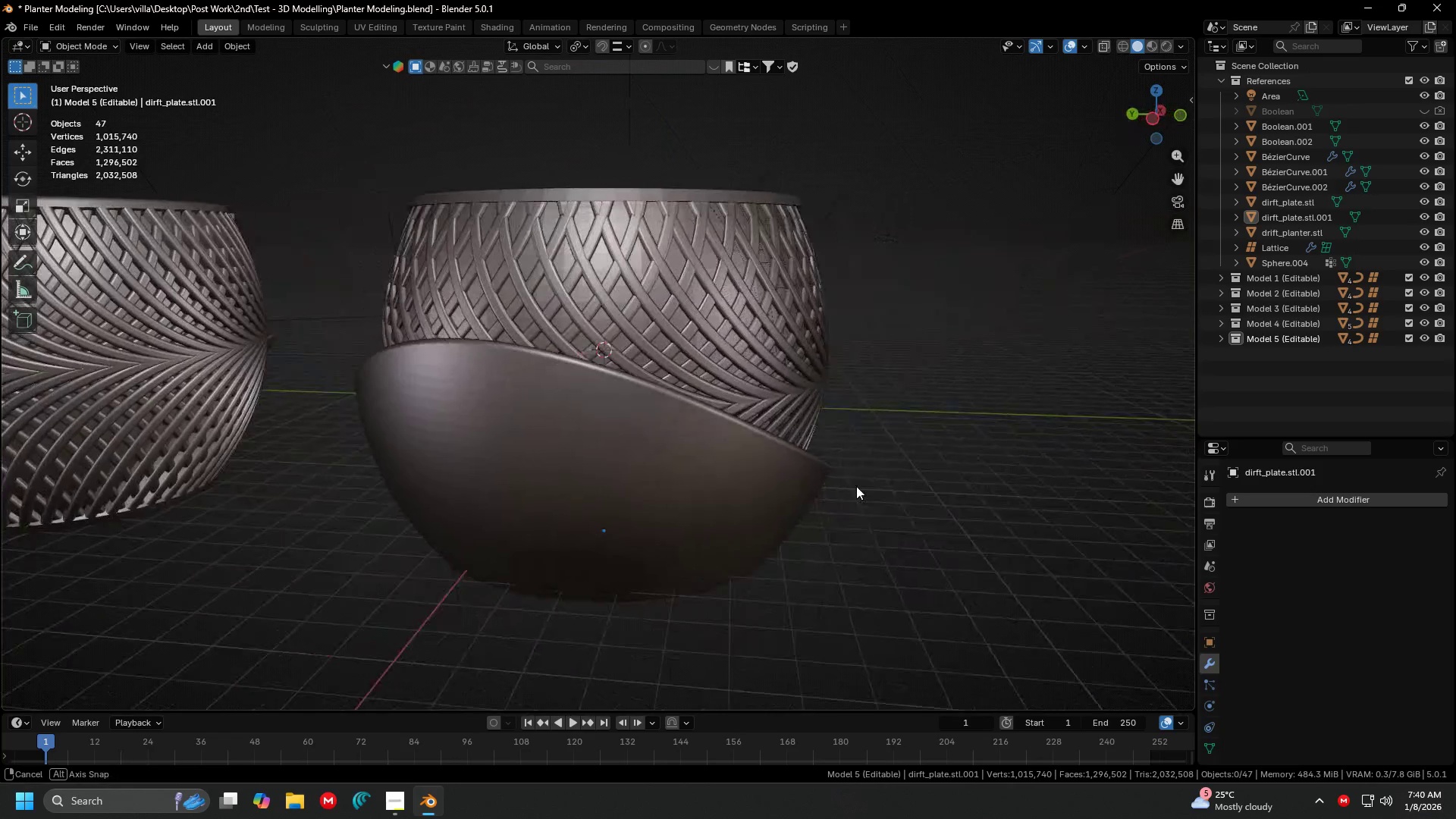 
left_click([486, 463])
 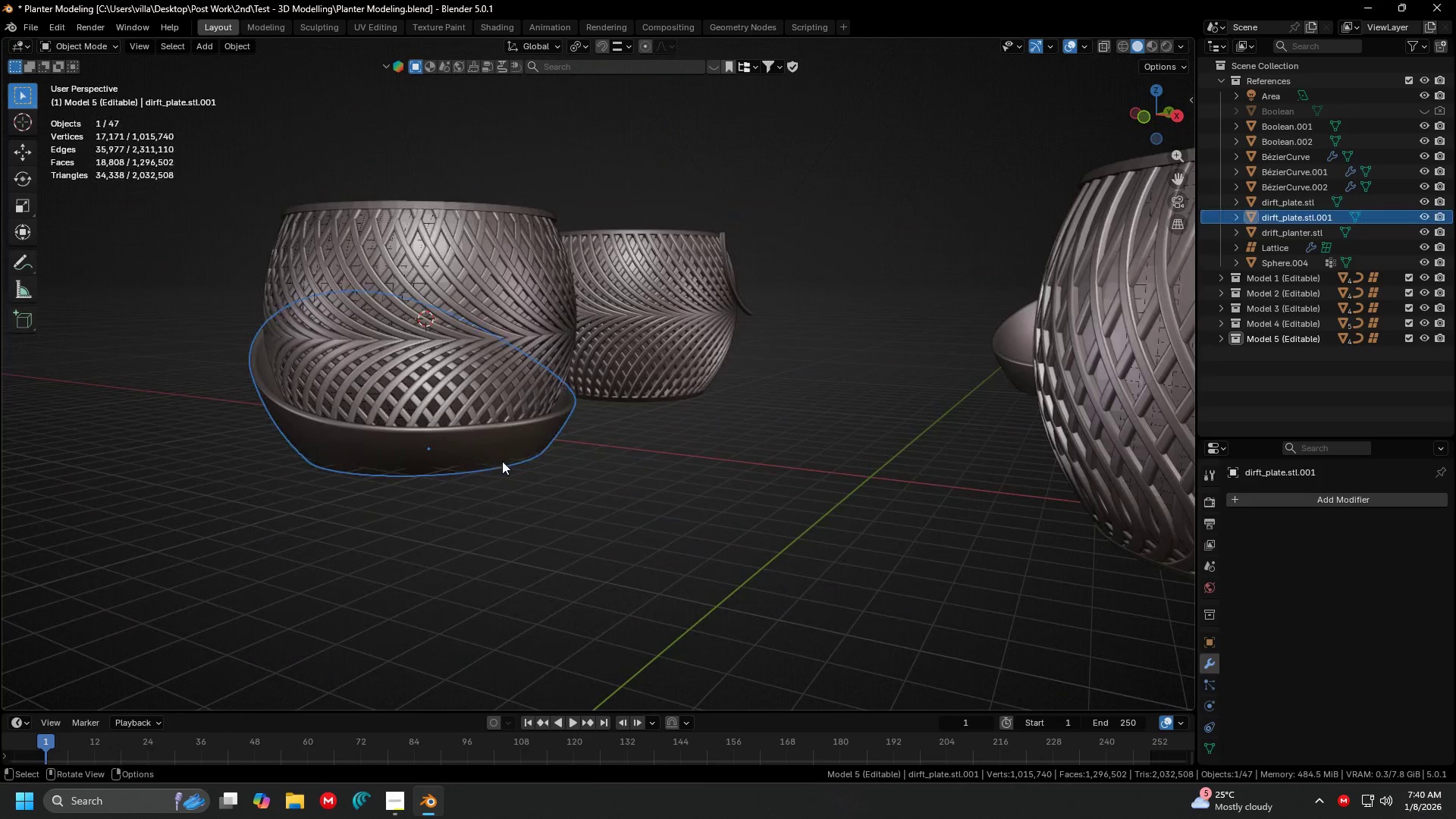 
key(Shift+ShiftLeft)
 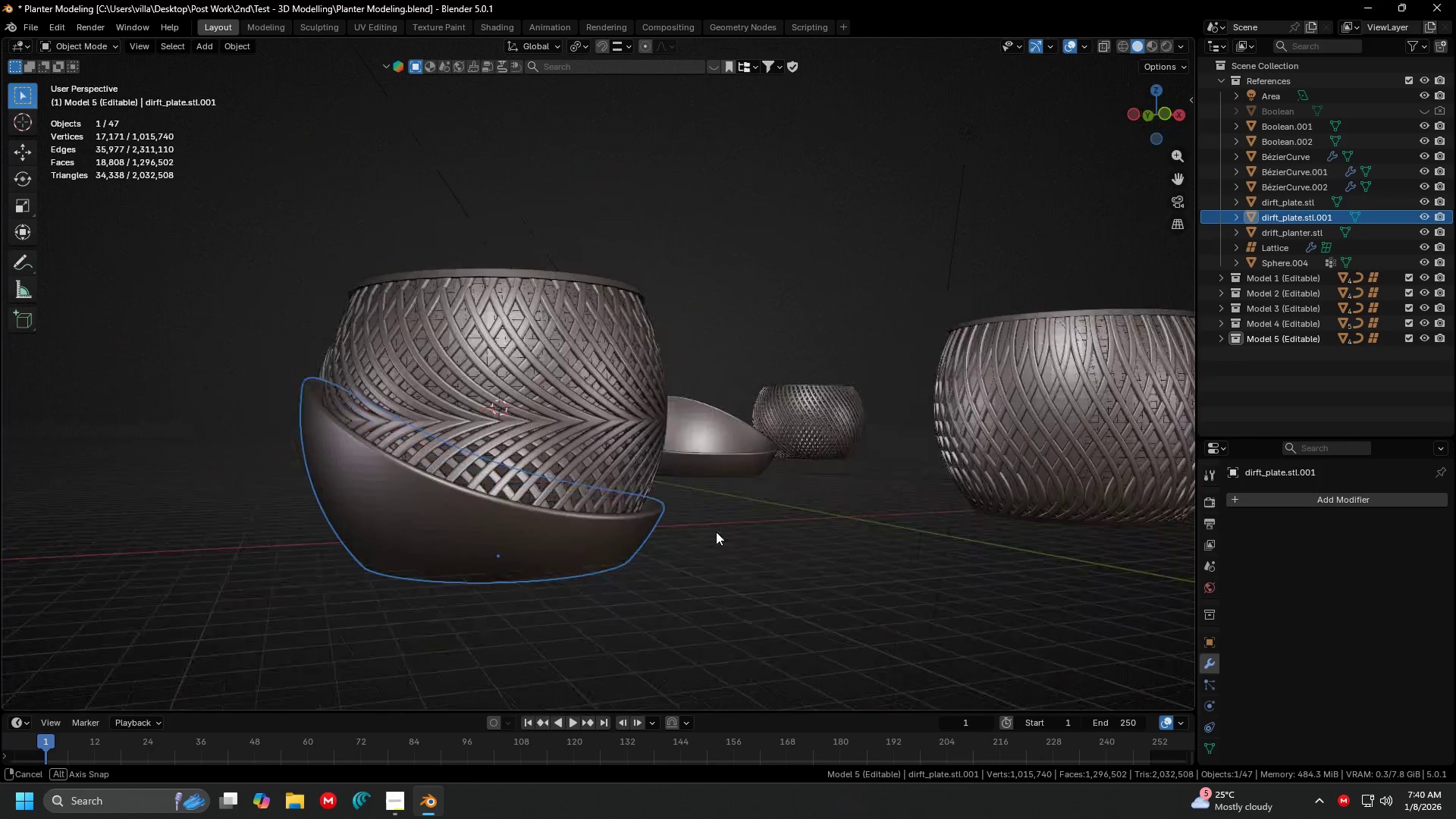 
key(Shift+ShiftLeft)
 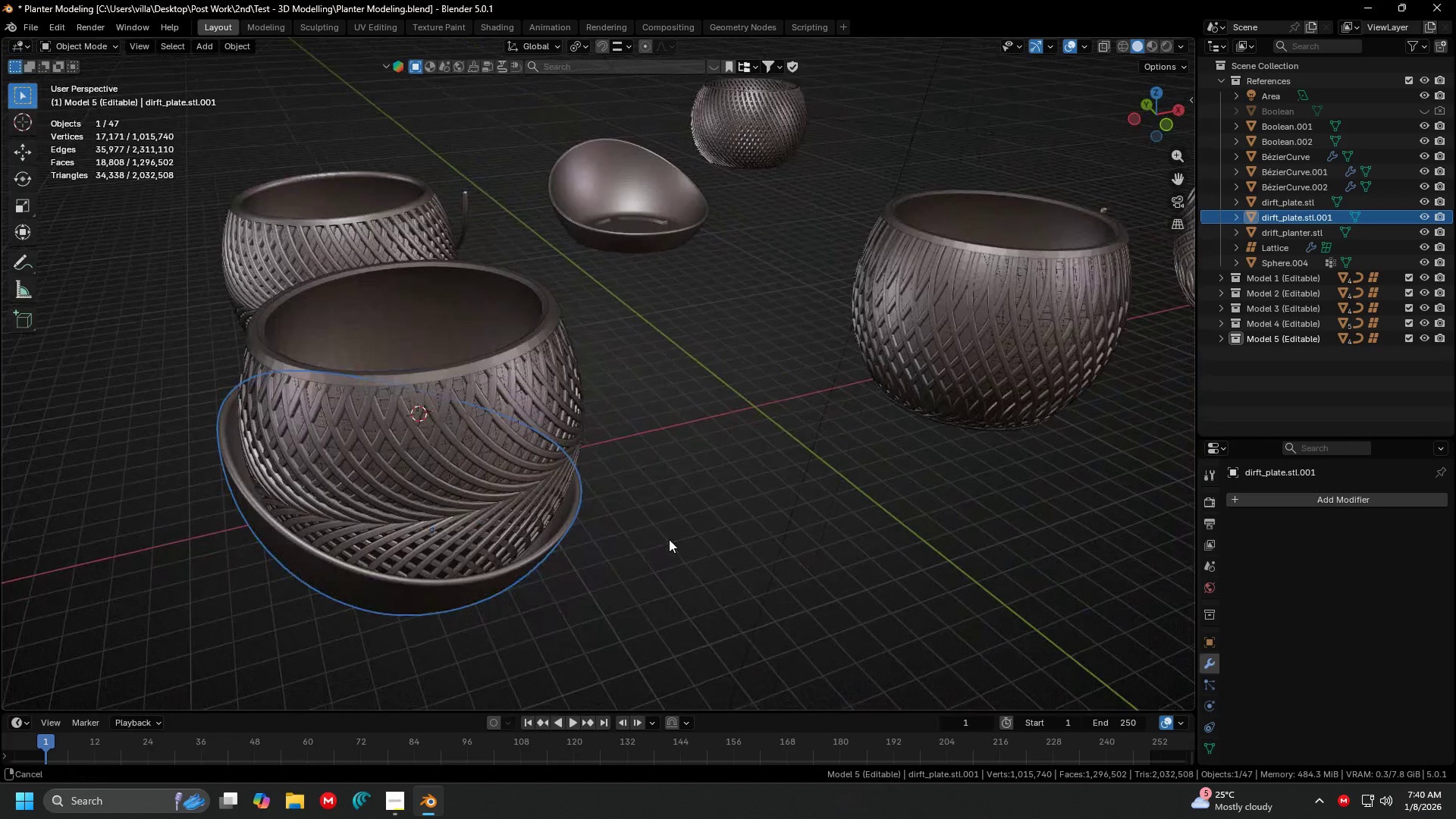 
scroll: coordinate [669, 539], scroll_direction: down, amount: 3.0
 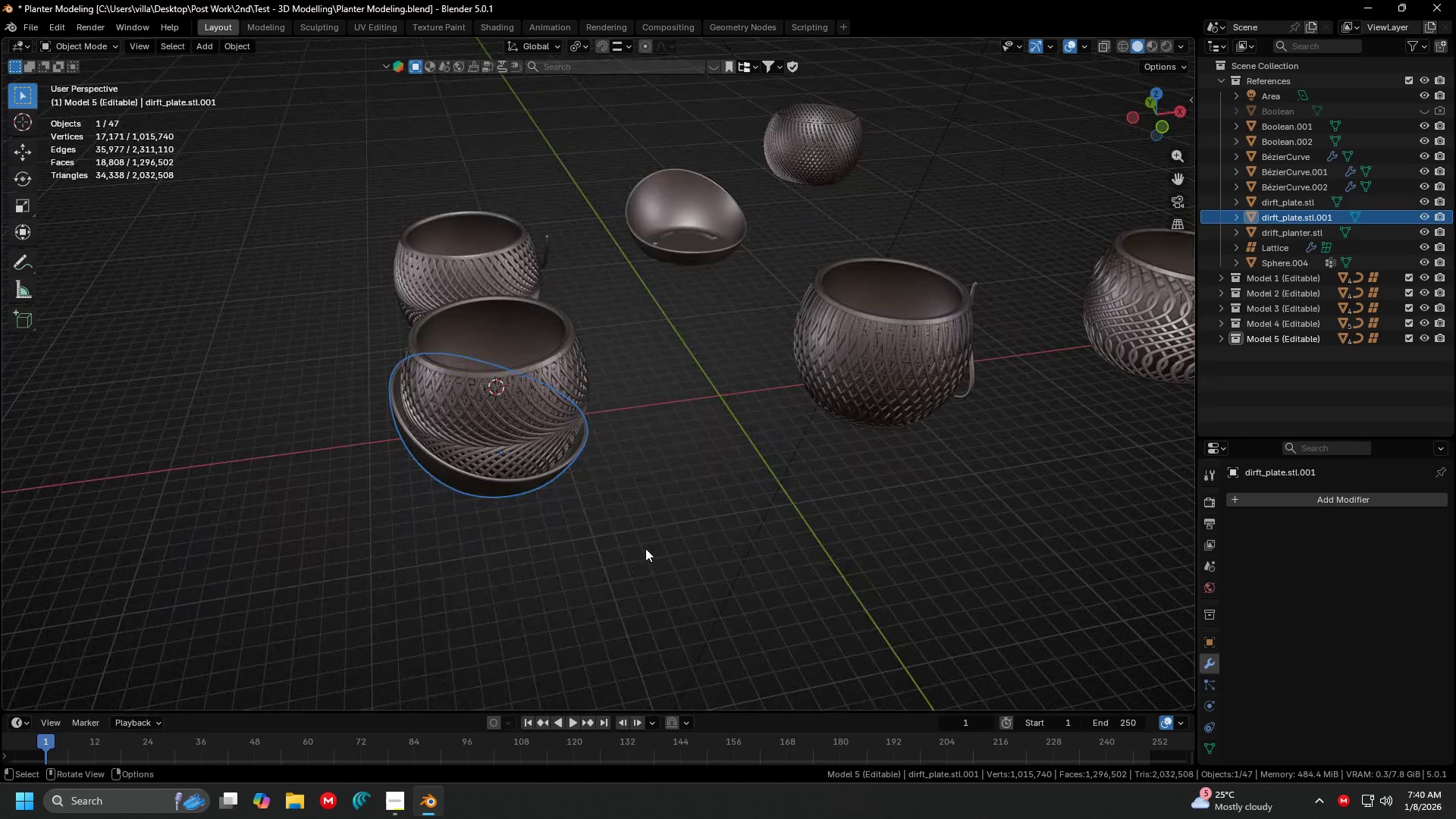 
scroll: coordinate [620, 534], scroll_direction: up, amount: 3.0
 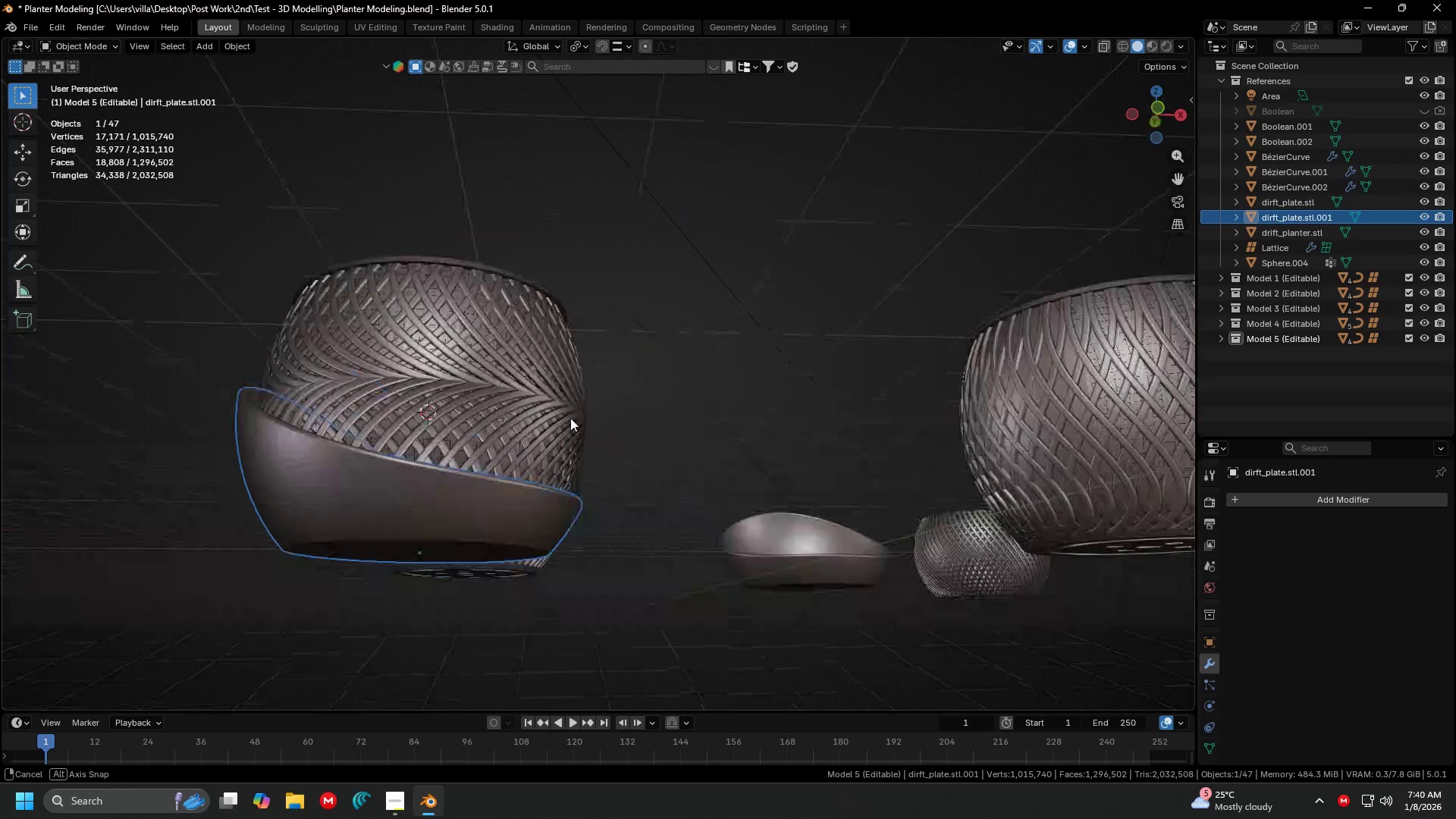 
key(Shift+ShiftLeft)
 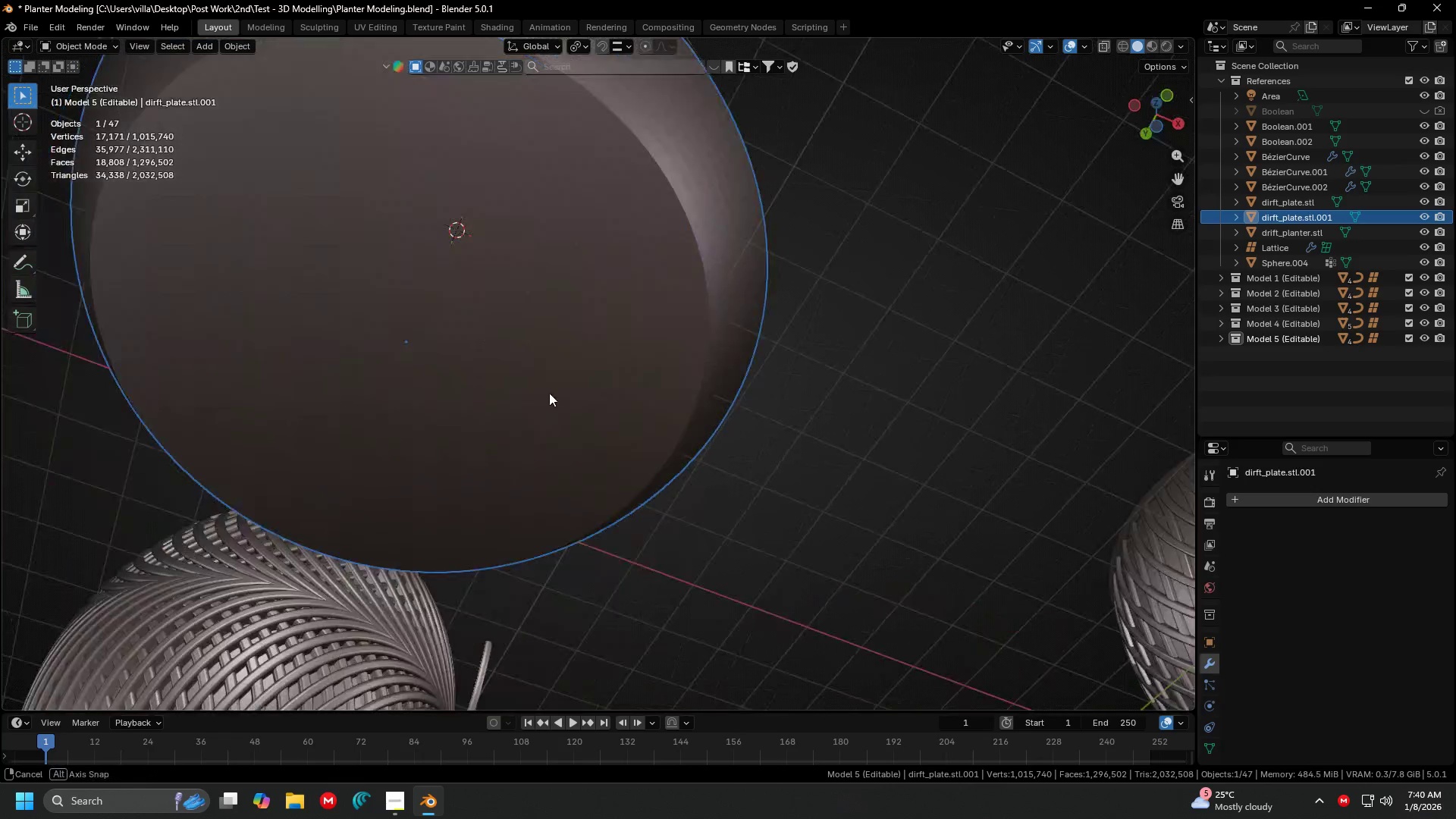 
scroll: coordinate [580, 362], scroll_direction: up, amount: 3.0
 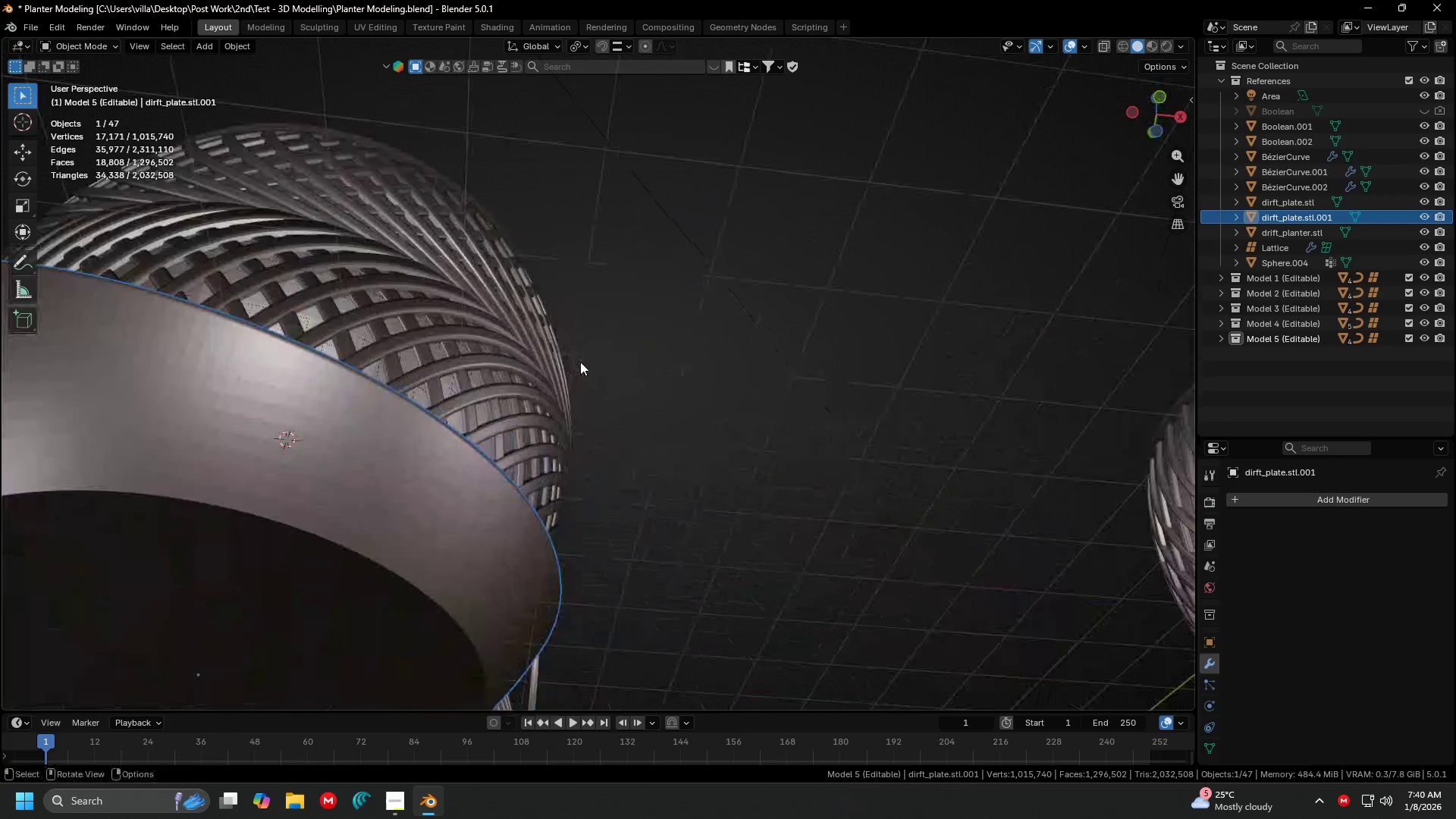 
key(Tab)
 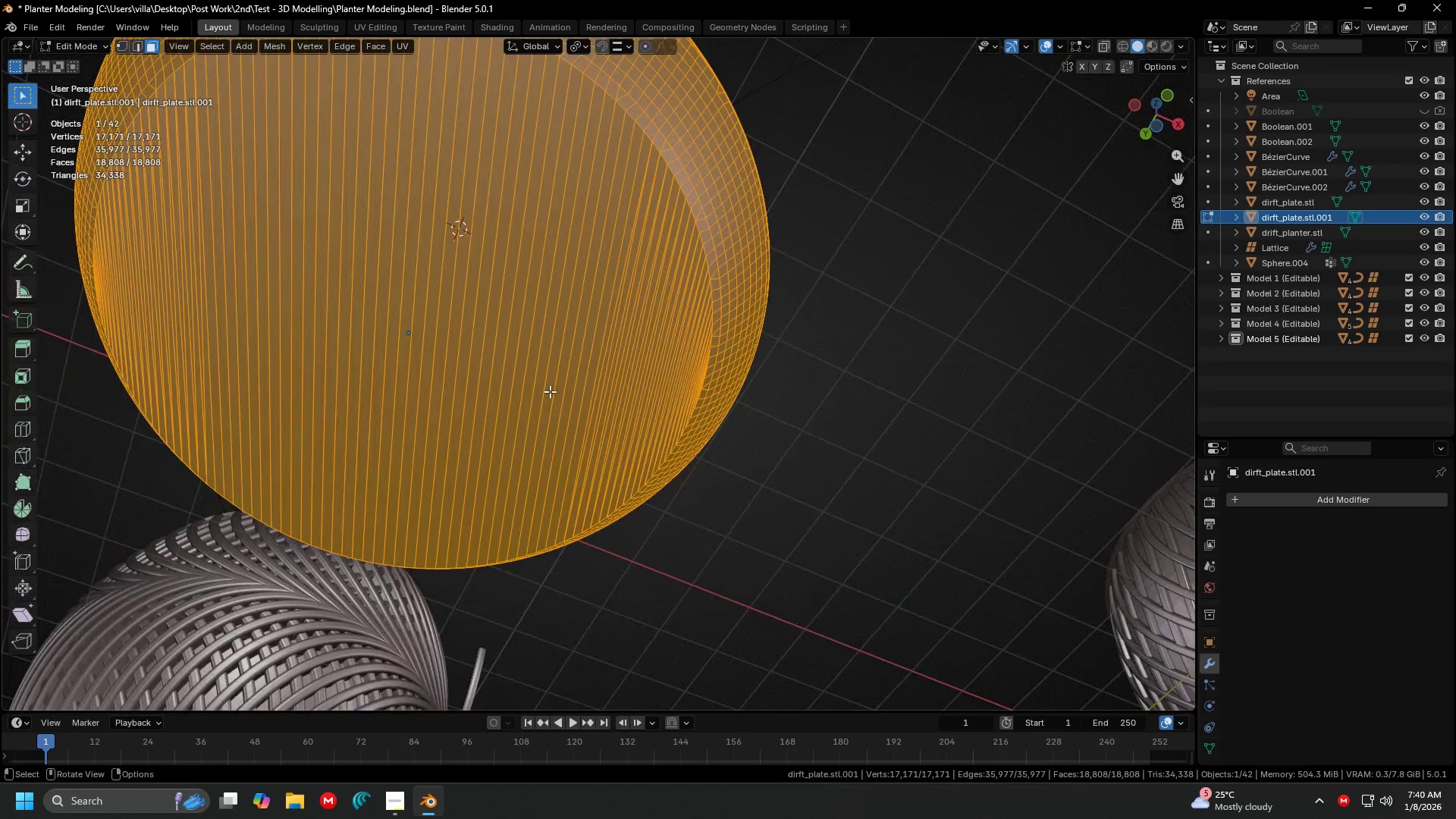 
hold_key(key=ShiftLeft, duration=0.31)
 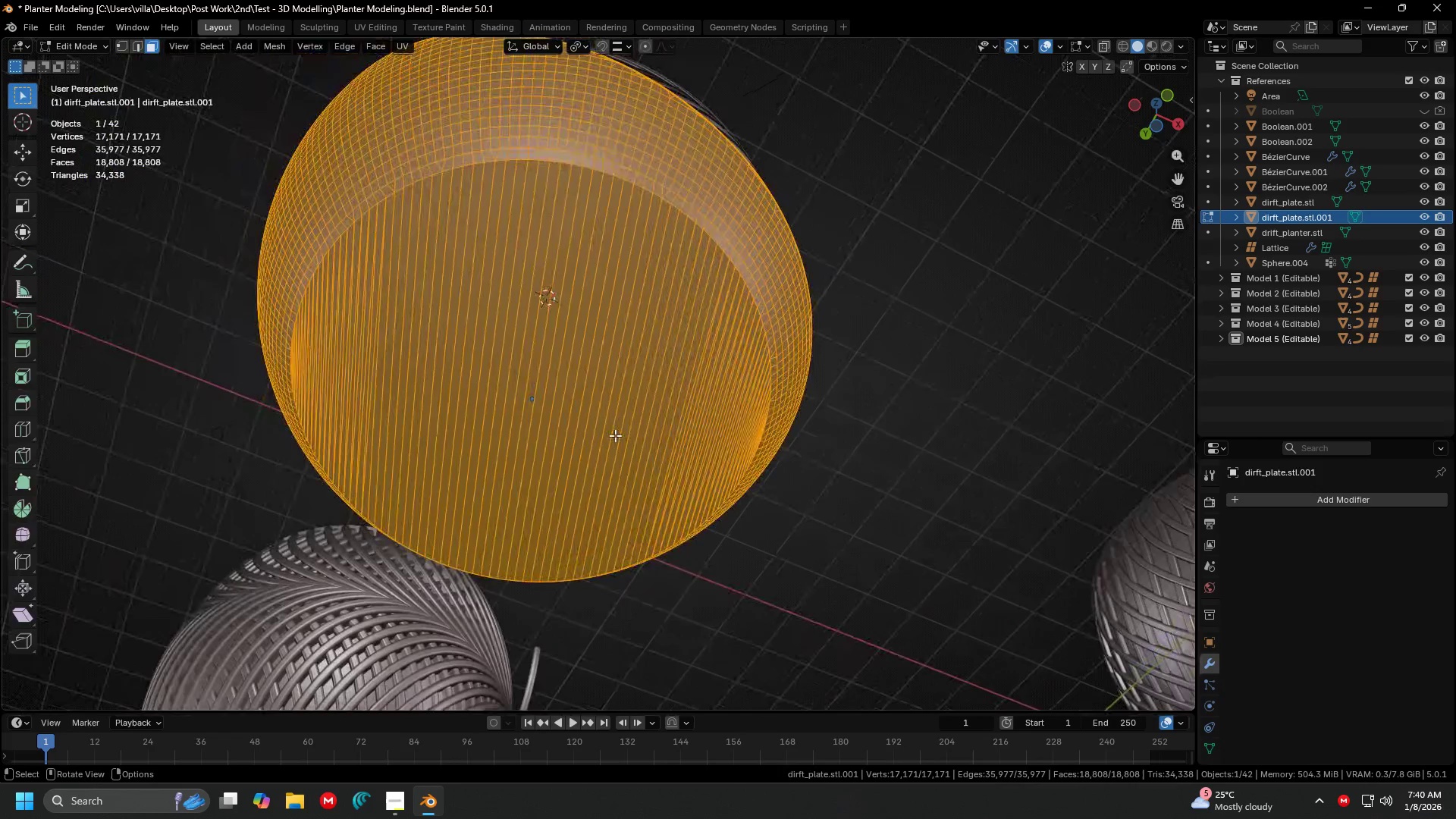 
scroll: coordinate [550, 391], scroll_direction: down, amount: 1.0
 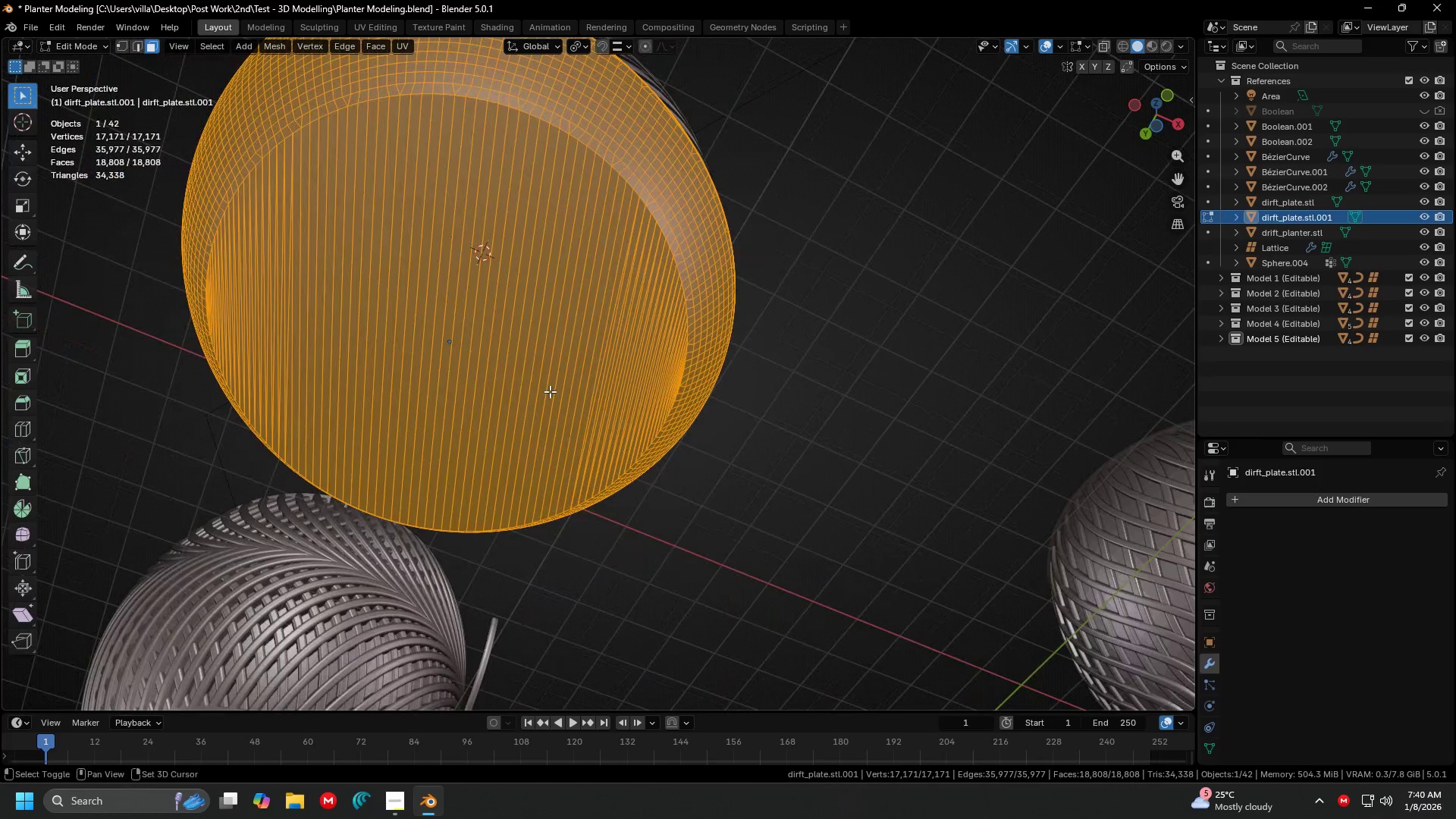 
key(Tab)
 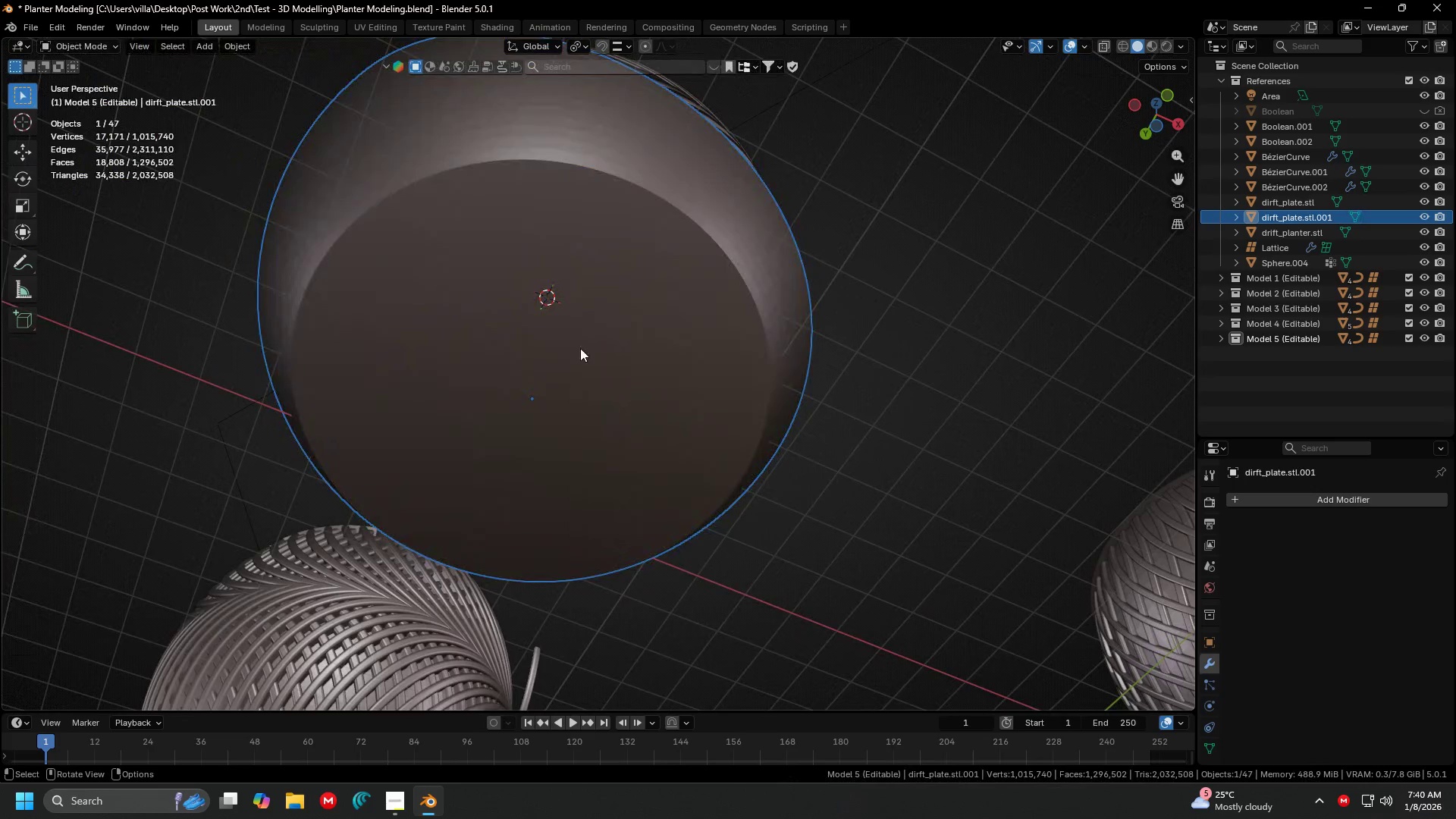 
hold_key(key=ShiftLeft, duration=1.27)
 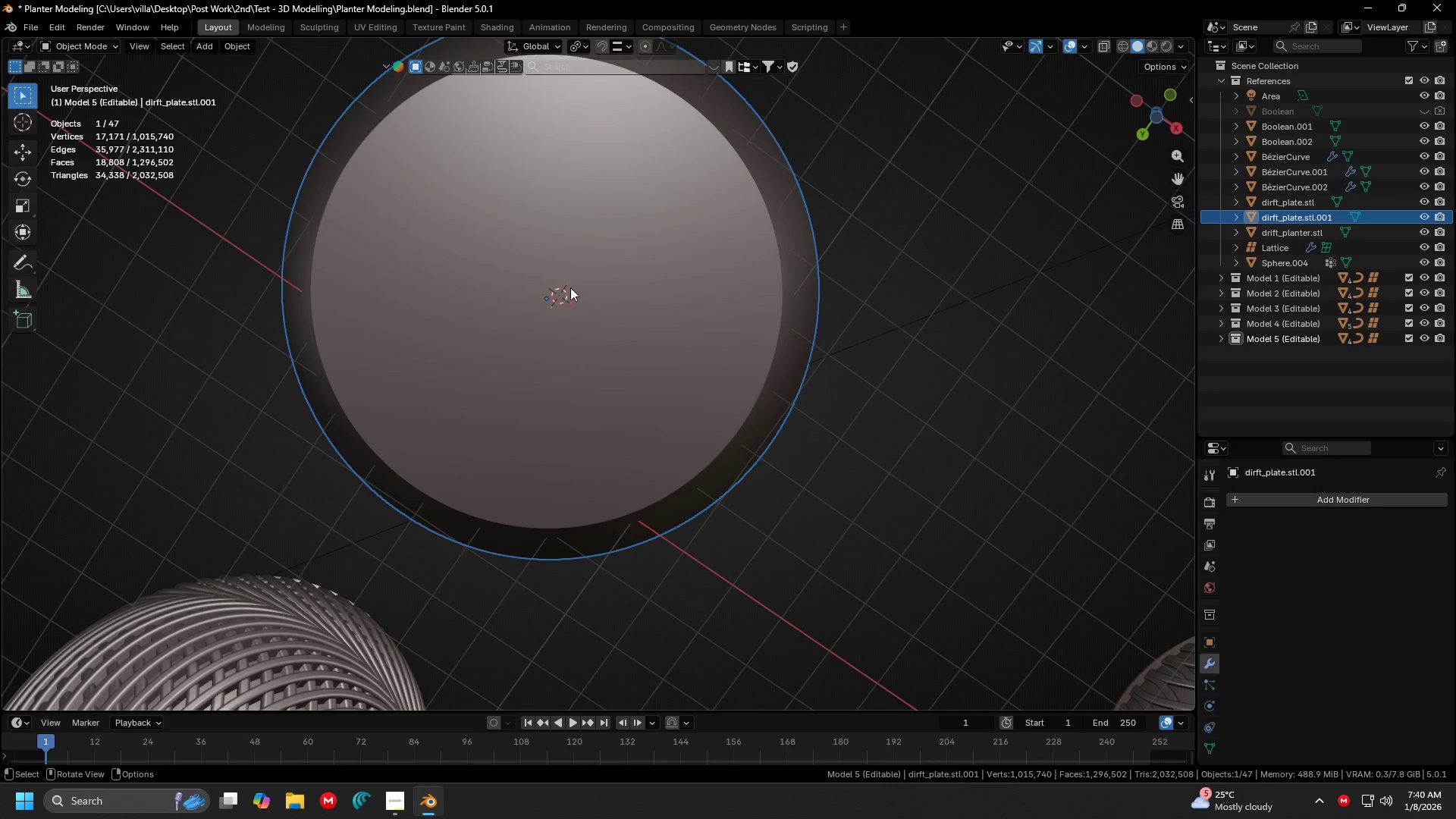 
key(Shift+ShiftLeft)
 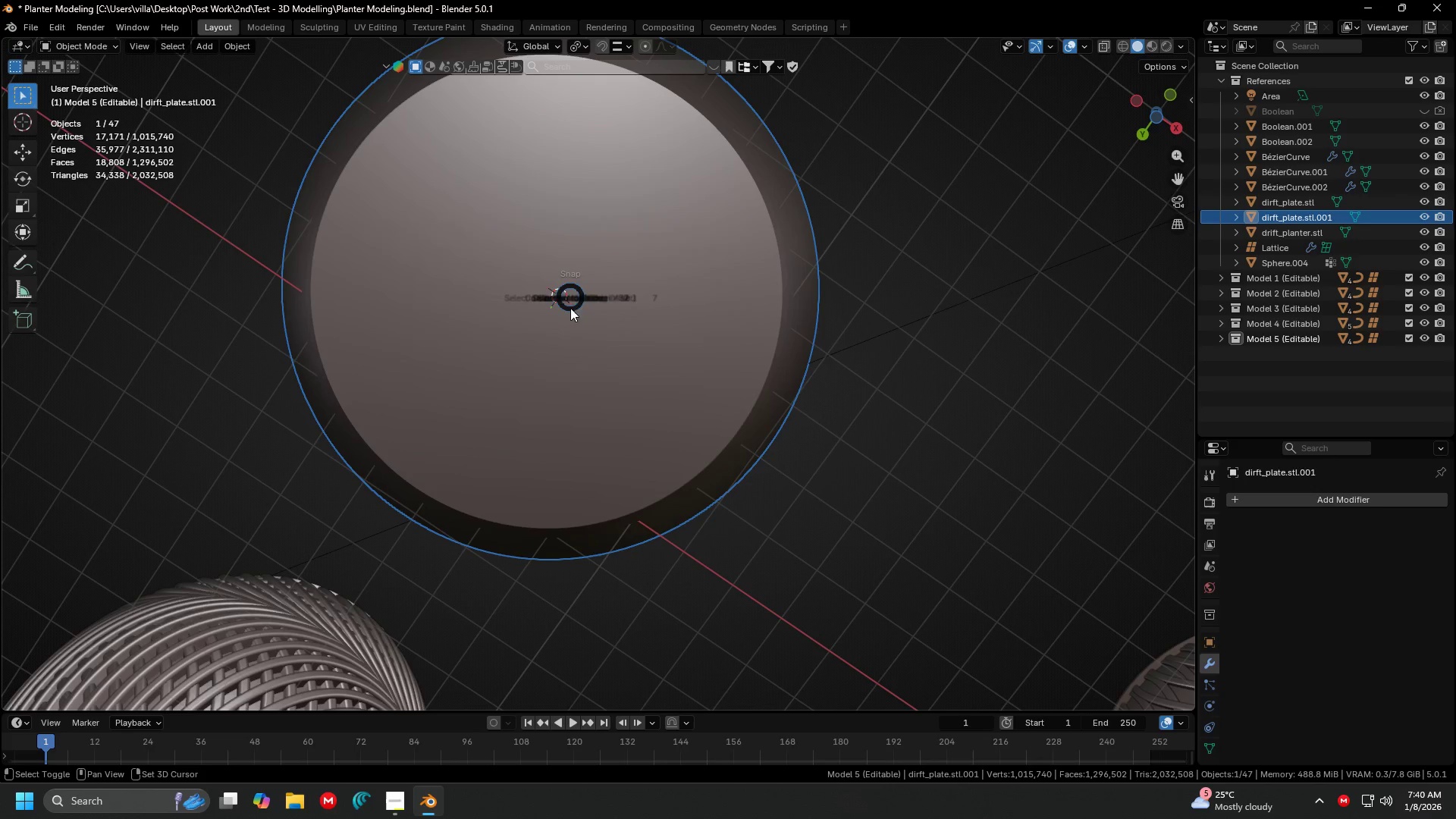 
key(Shift+S)
 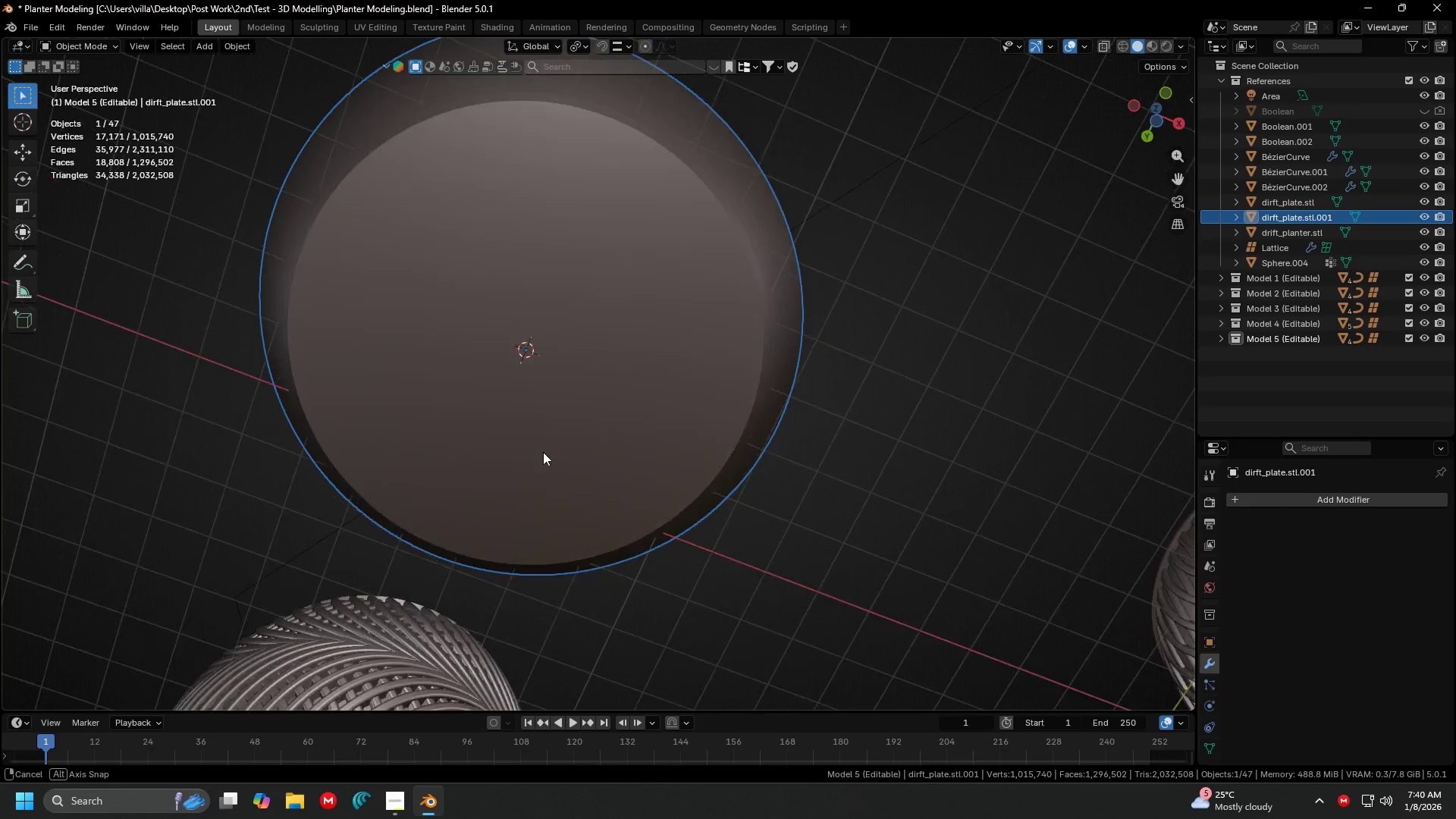 
key(Shift+ShiftLeft)
 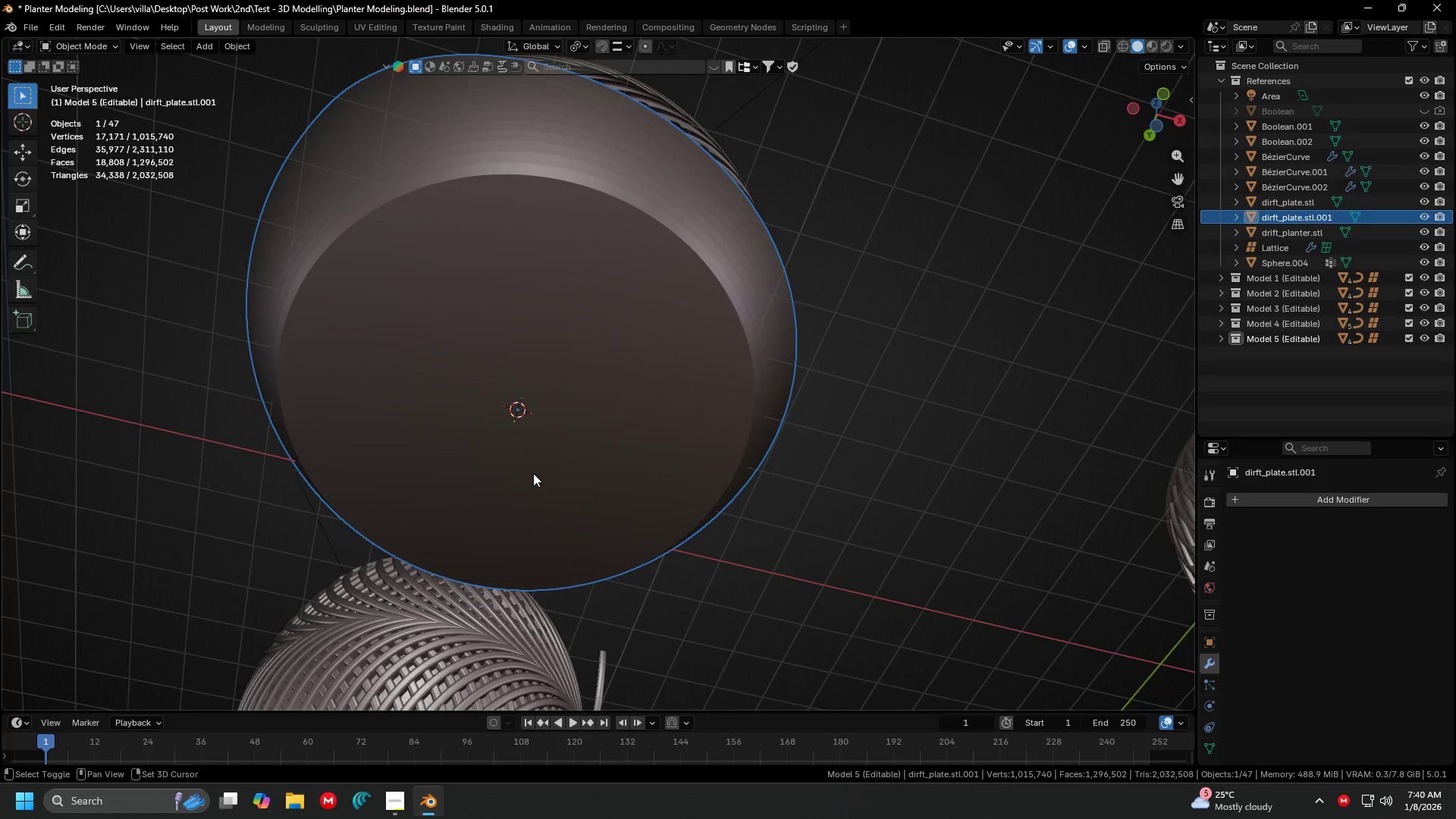 
key(Shift+A)
 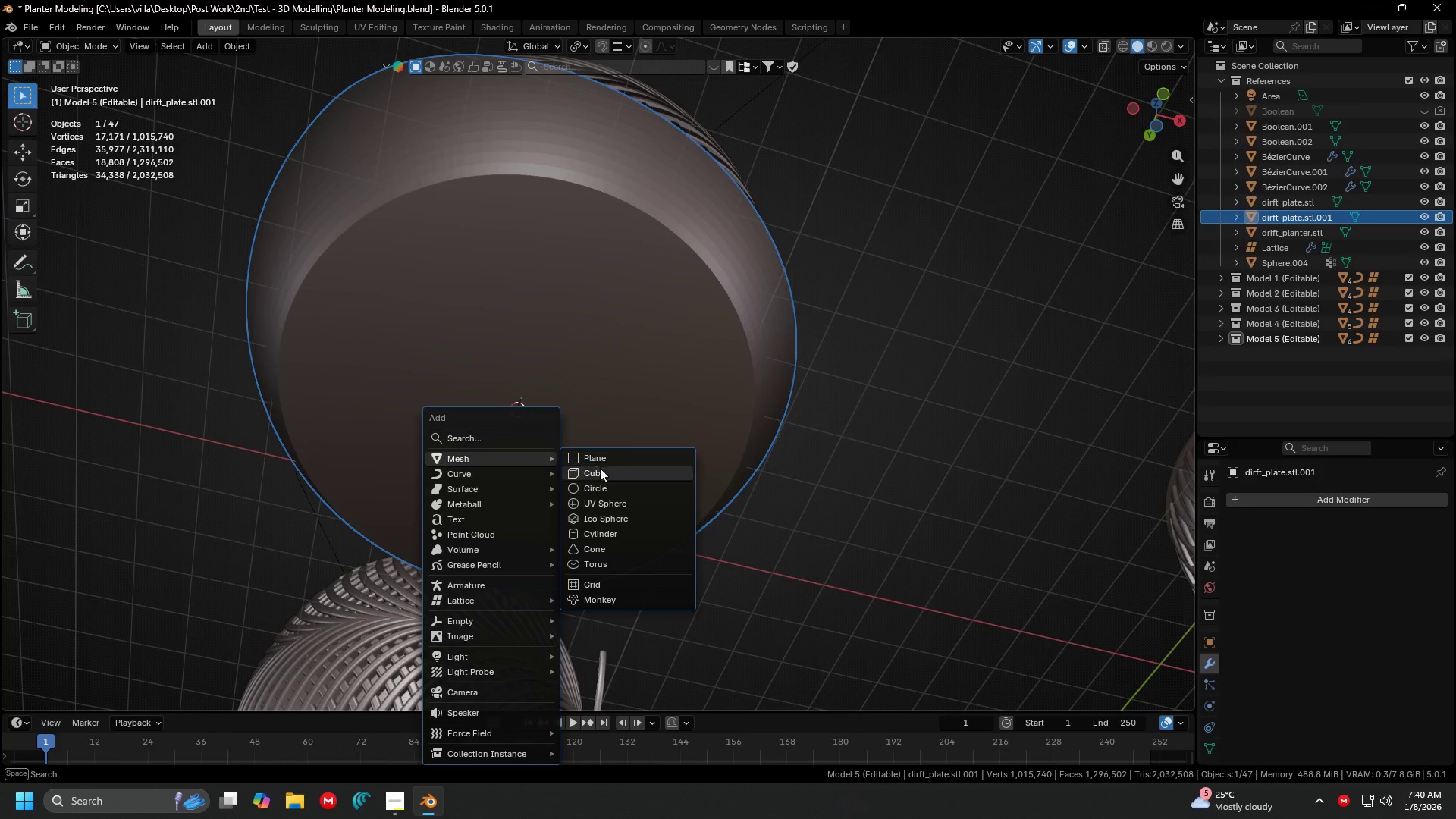 
left_click([610, 485])
 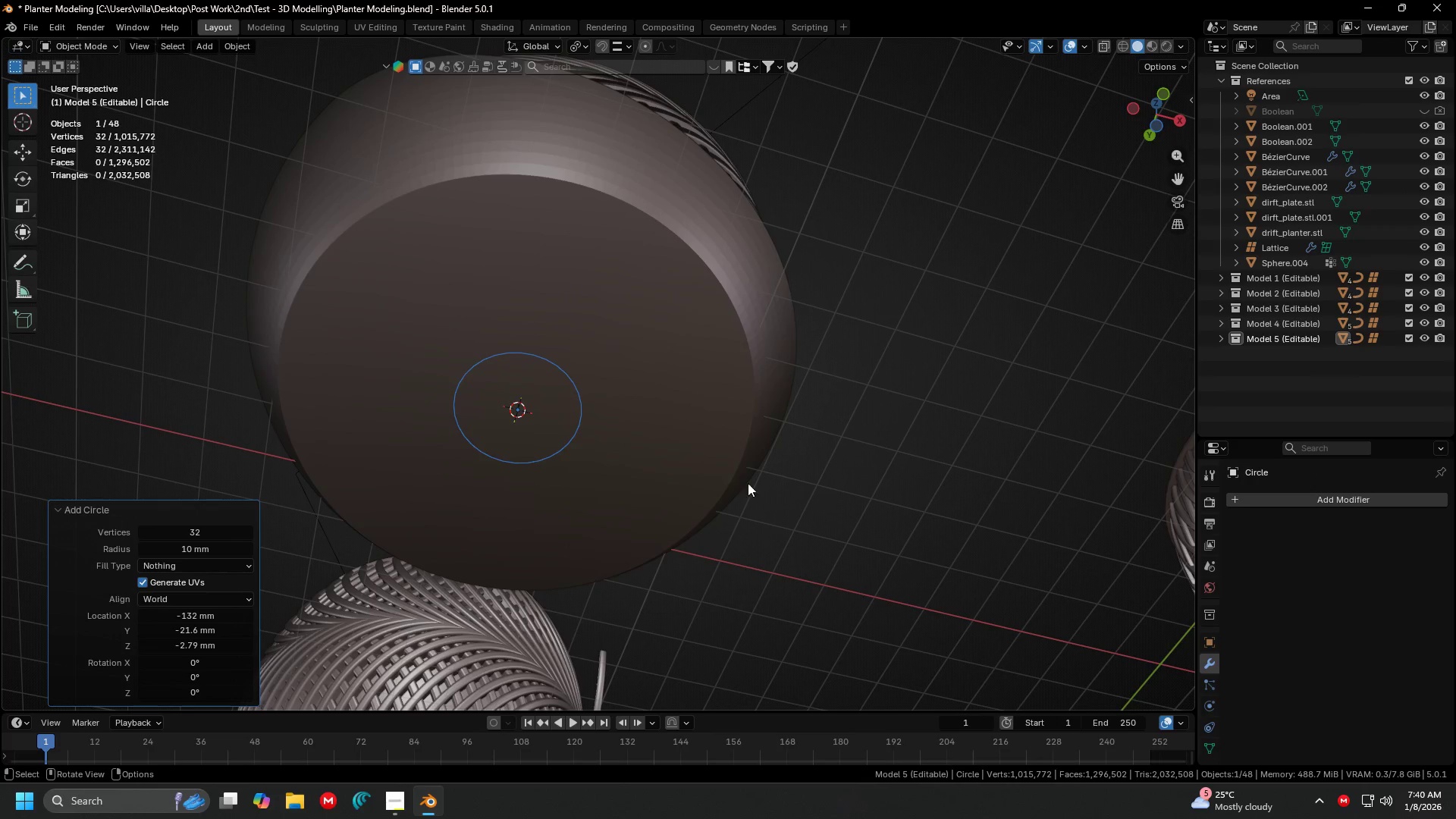 
key(S)
 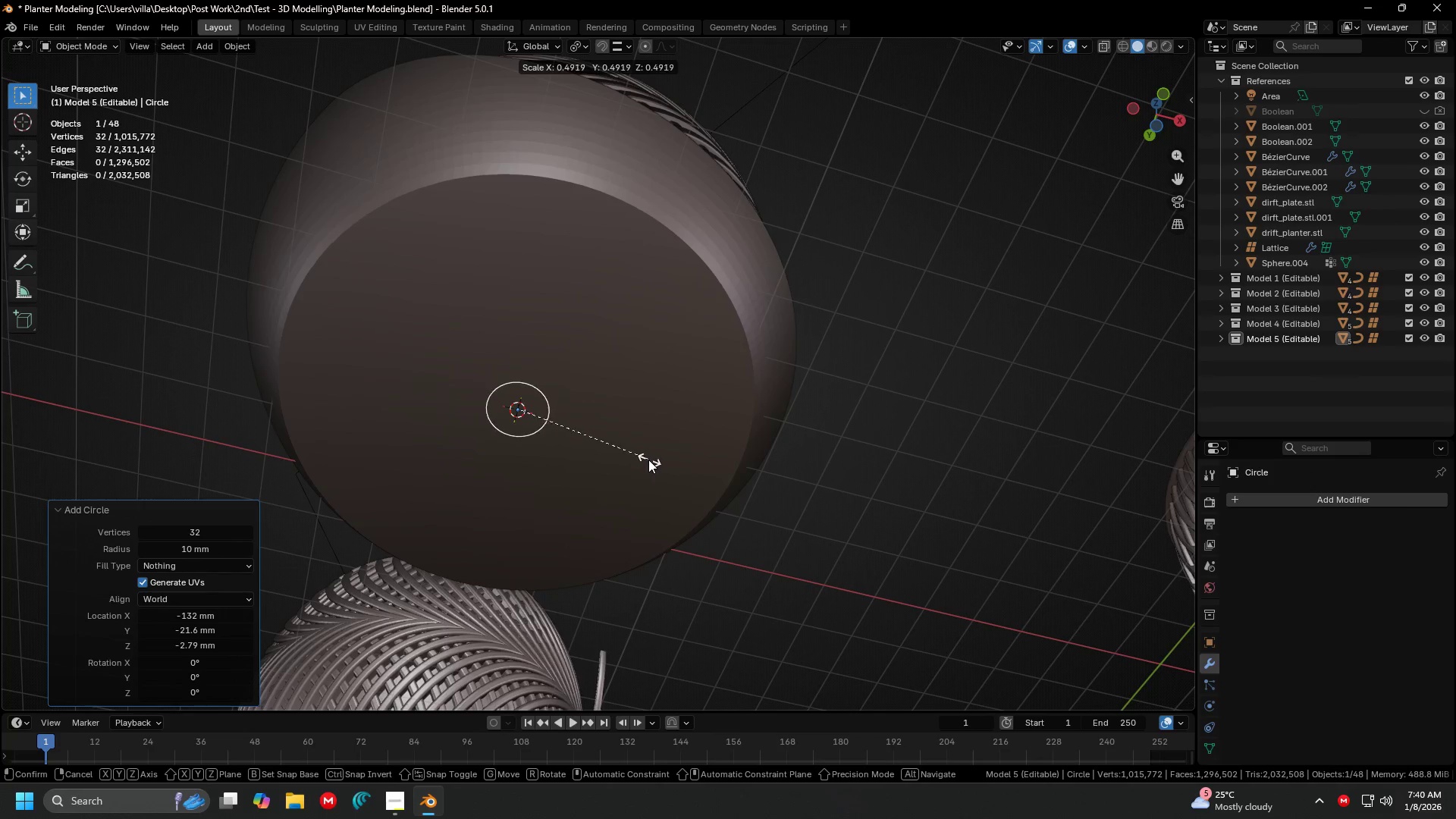 
left_click([632, 457])
 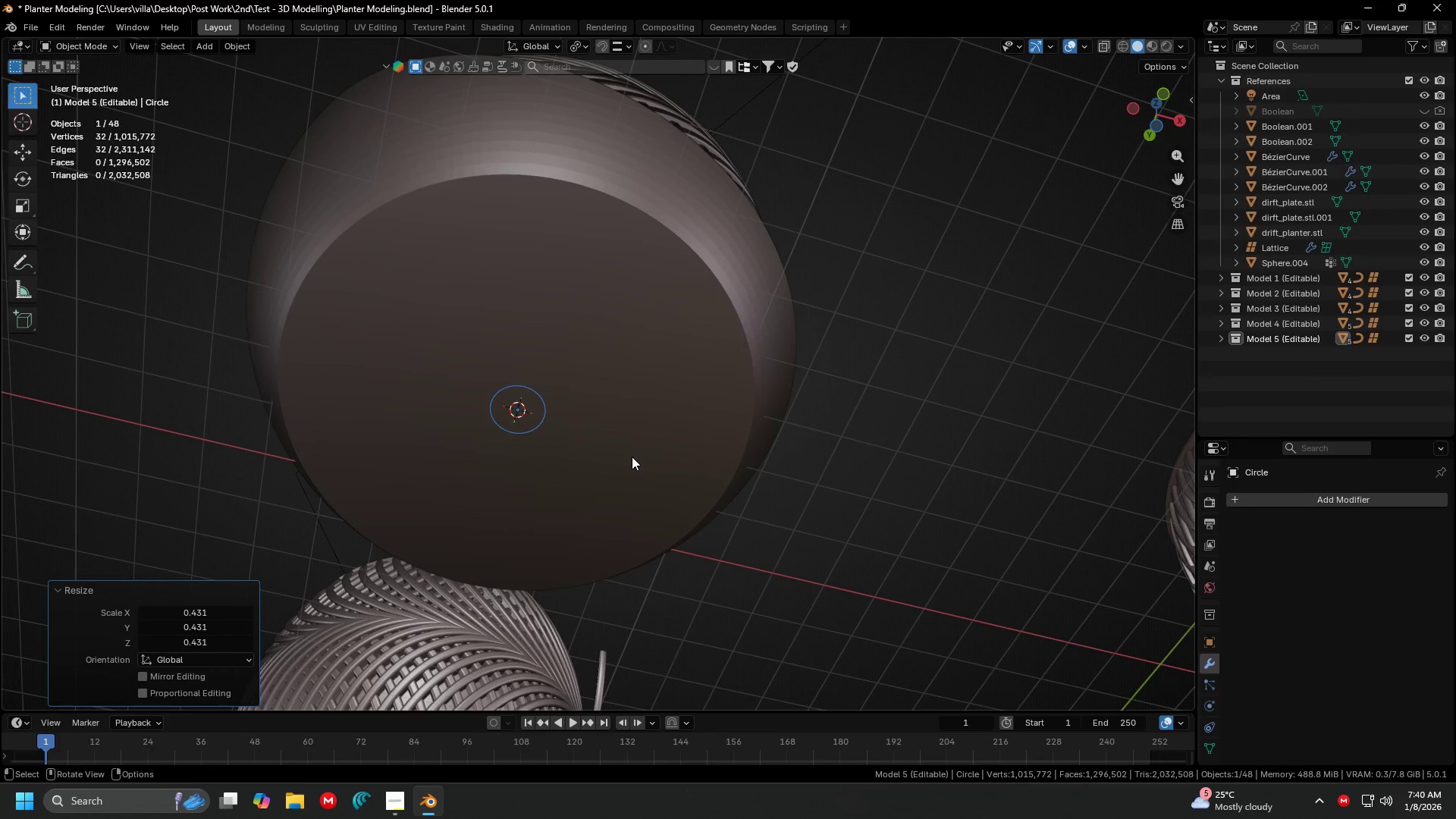 
key(Shift+ShiftLeft)
 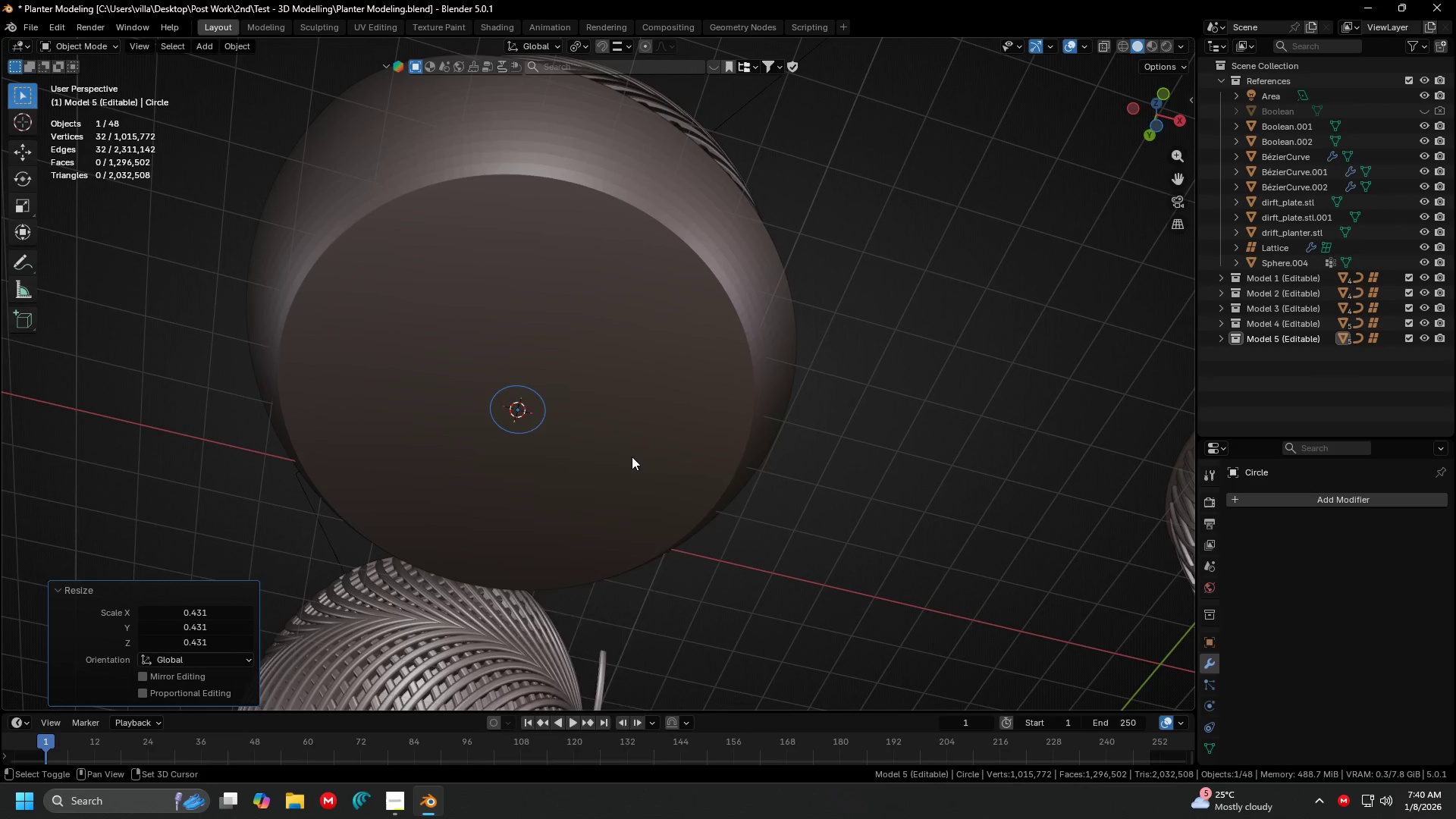 
key(Shift+A)
 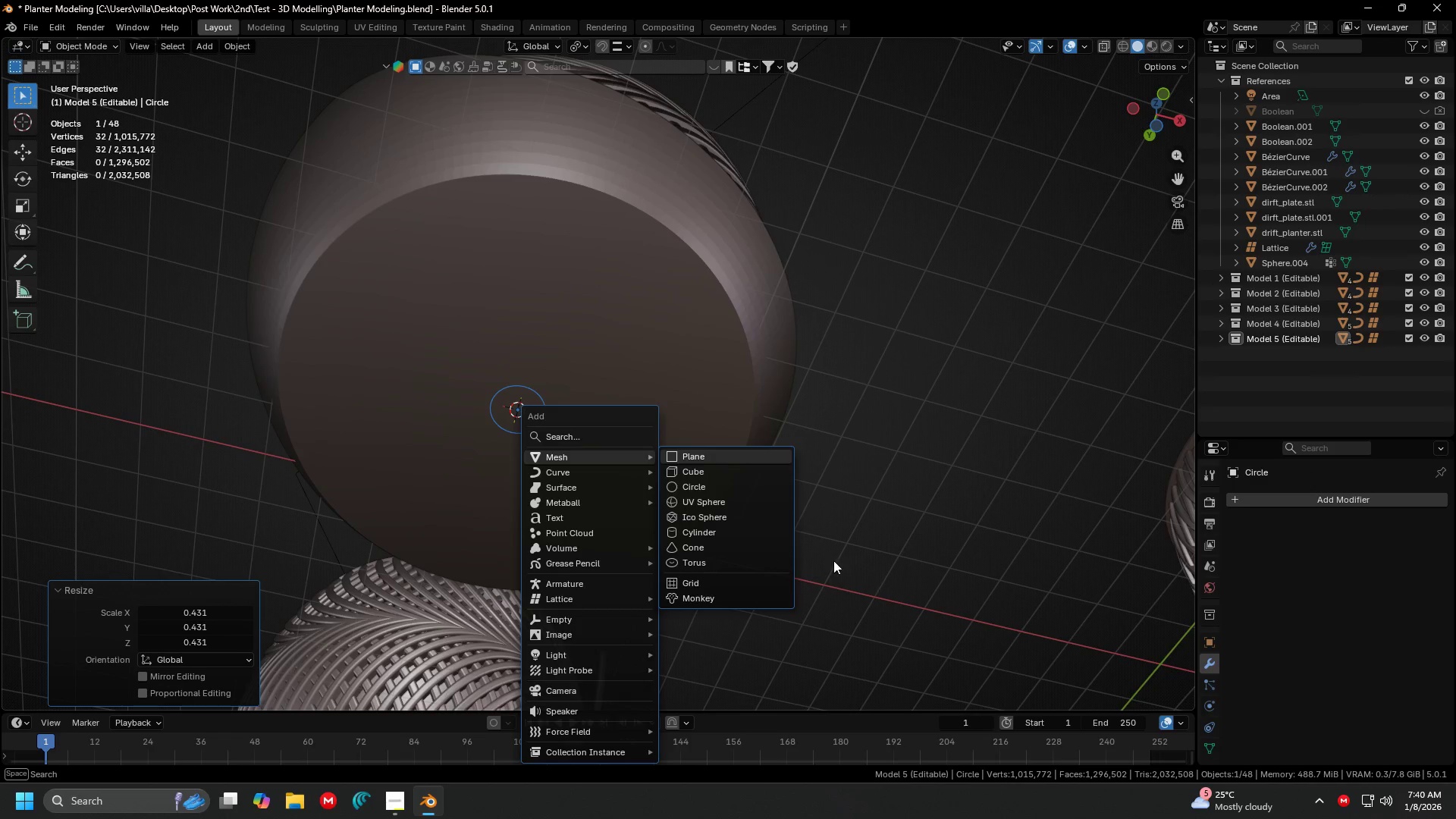 
key(Escape)
key(Tab)
type(afe)
 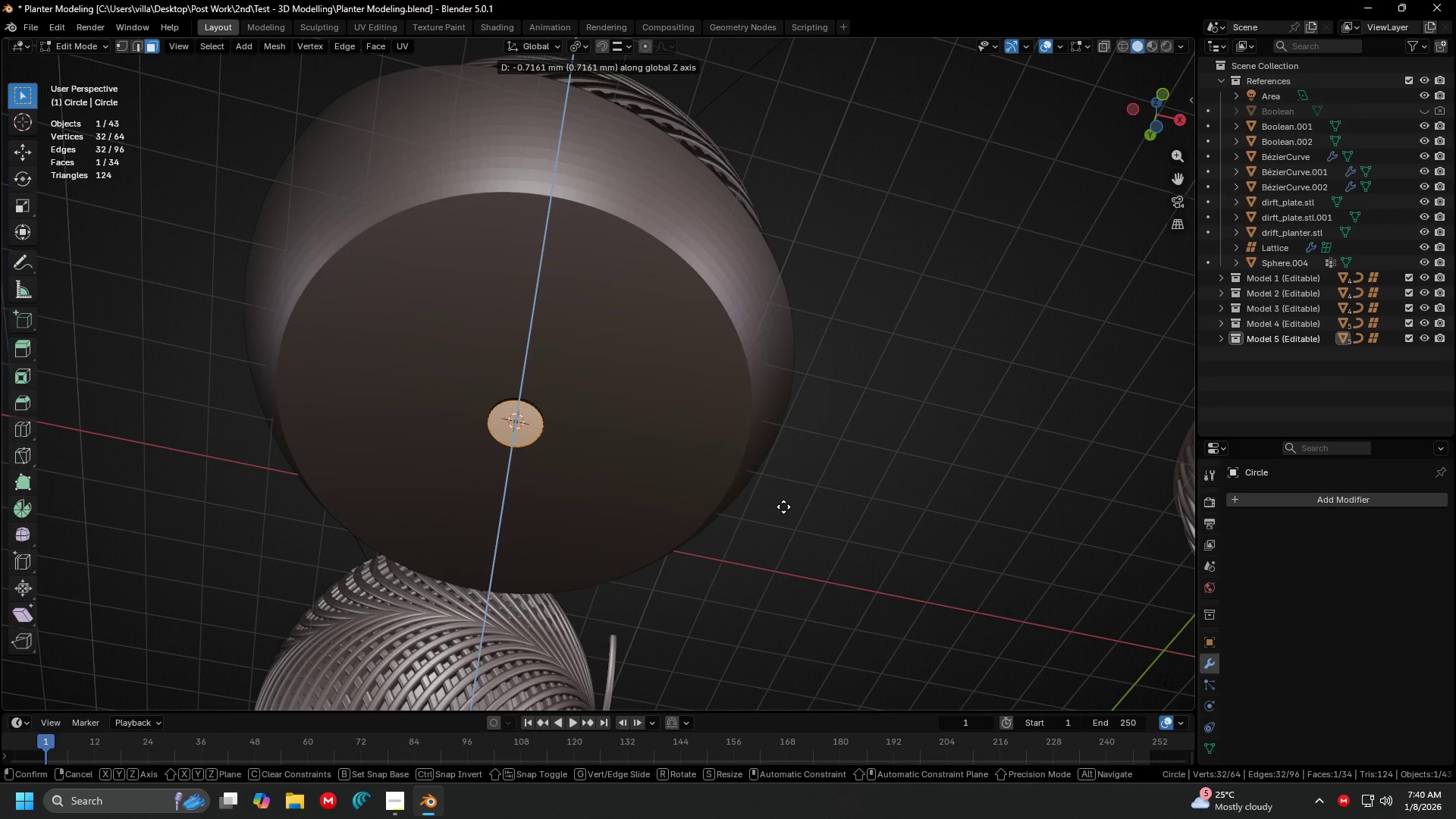 
left_click([783, 507])
 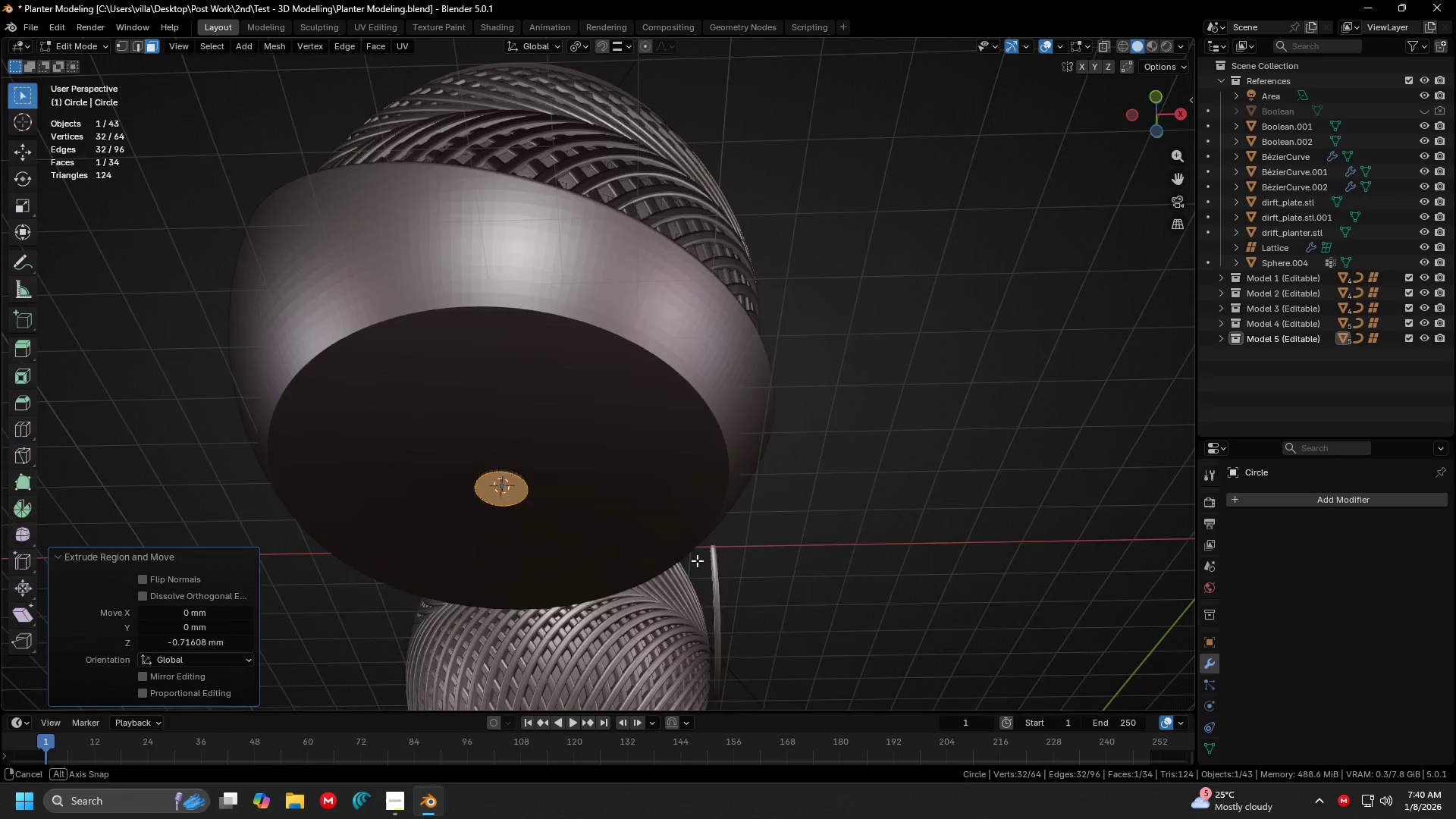 
key(Shift+ShiftLeft)
 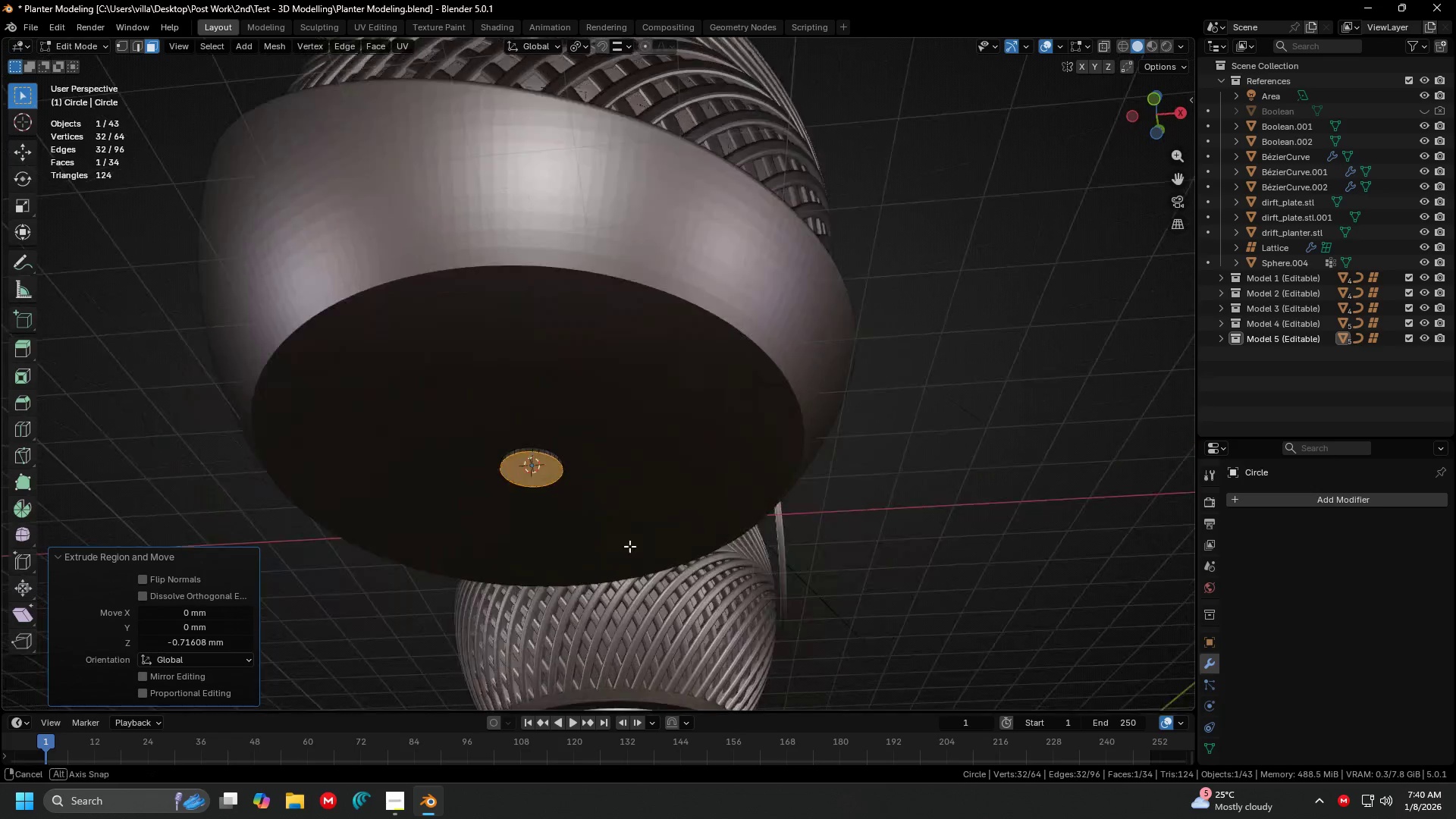 
scroll: coordinate [635, 545], scroll_direction: up, amount: 3.0
 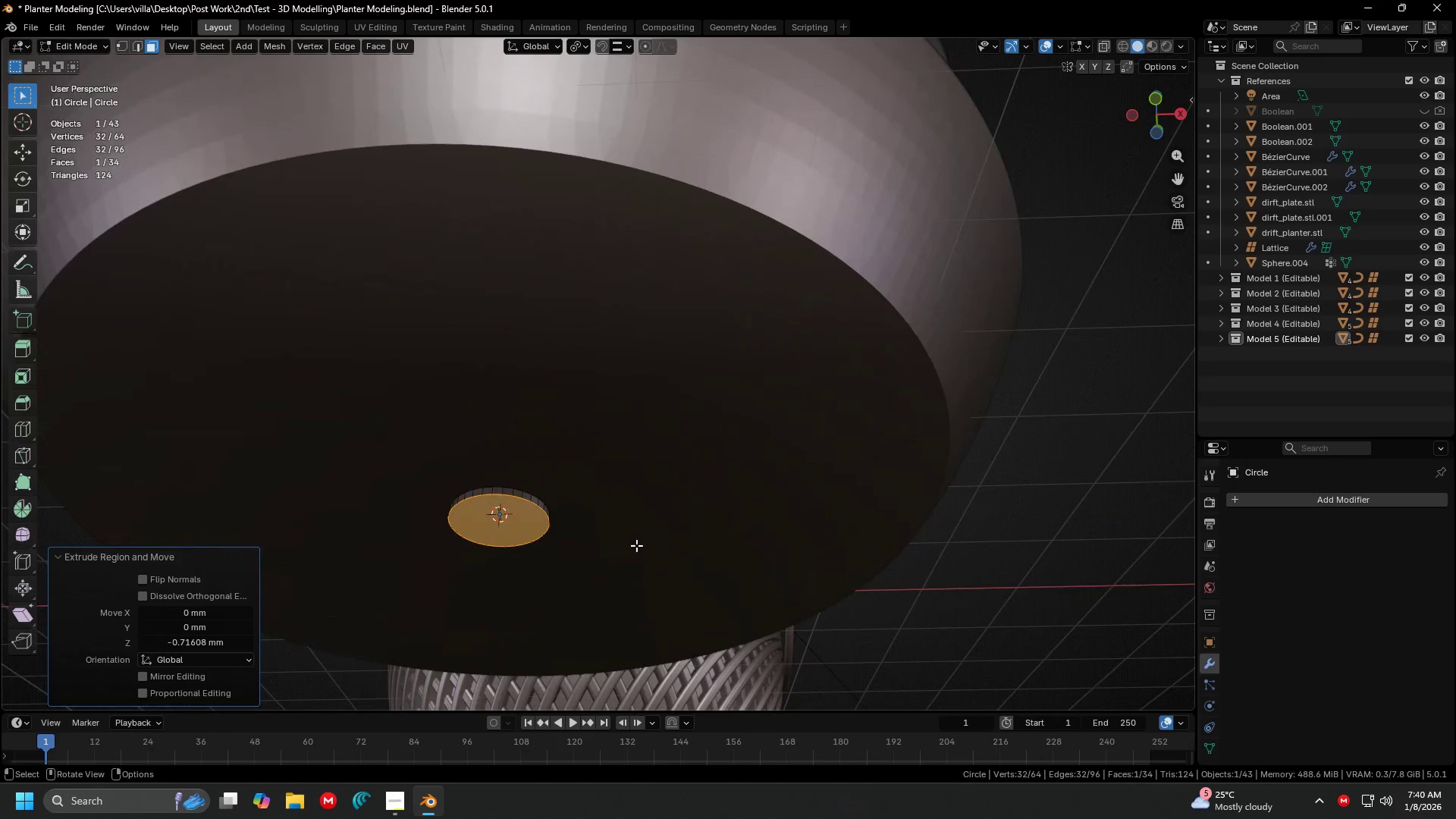 
type(asZ)
 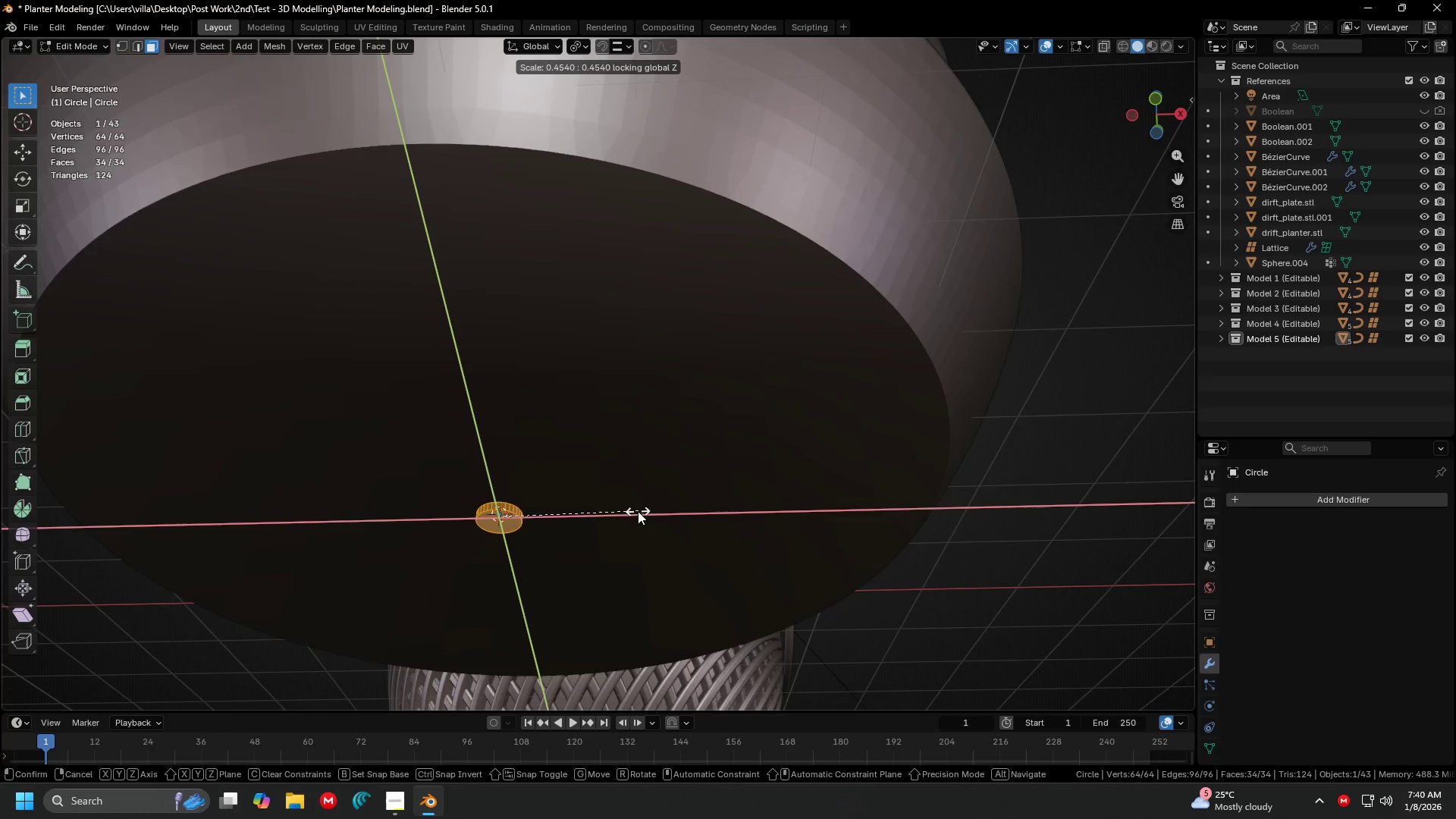 
left_click([613, 509])
 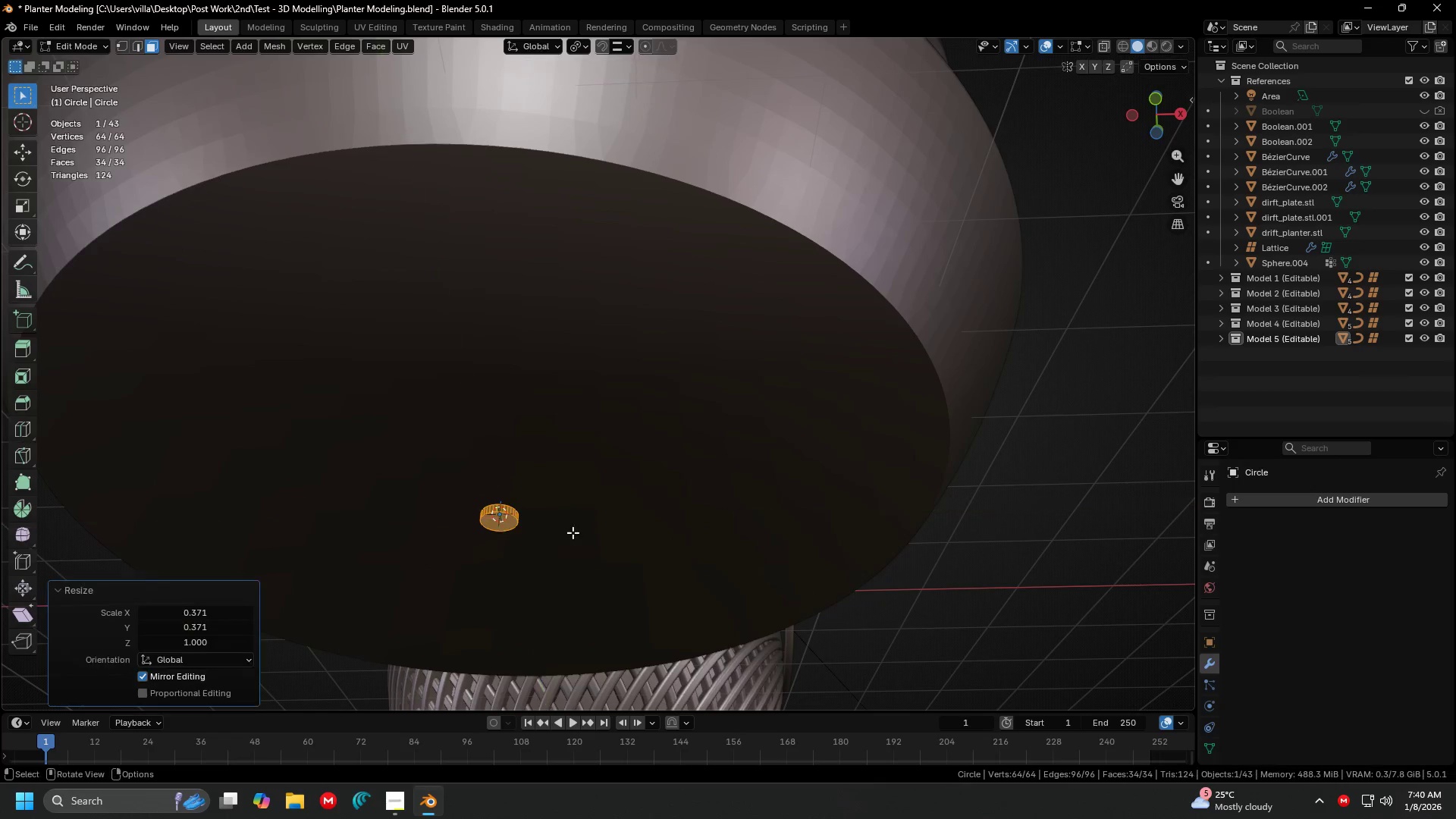 
key(Shift+ShiftLeft)
 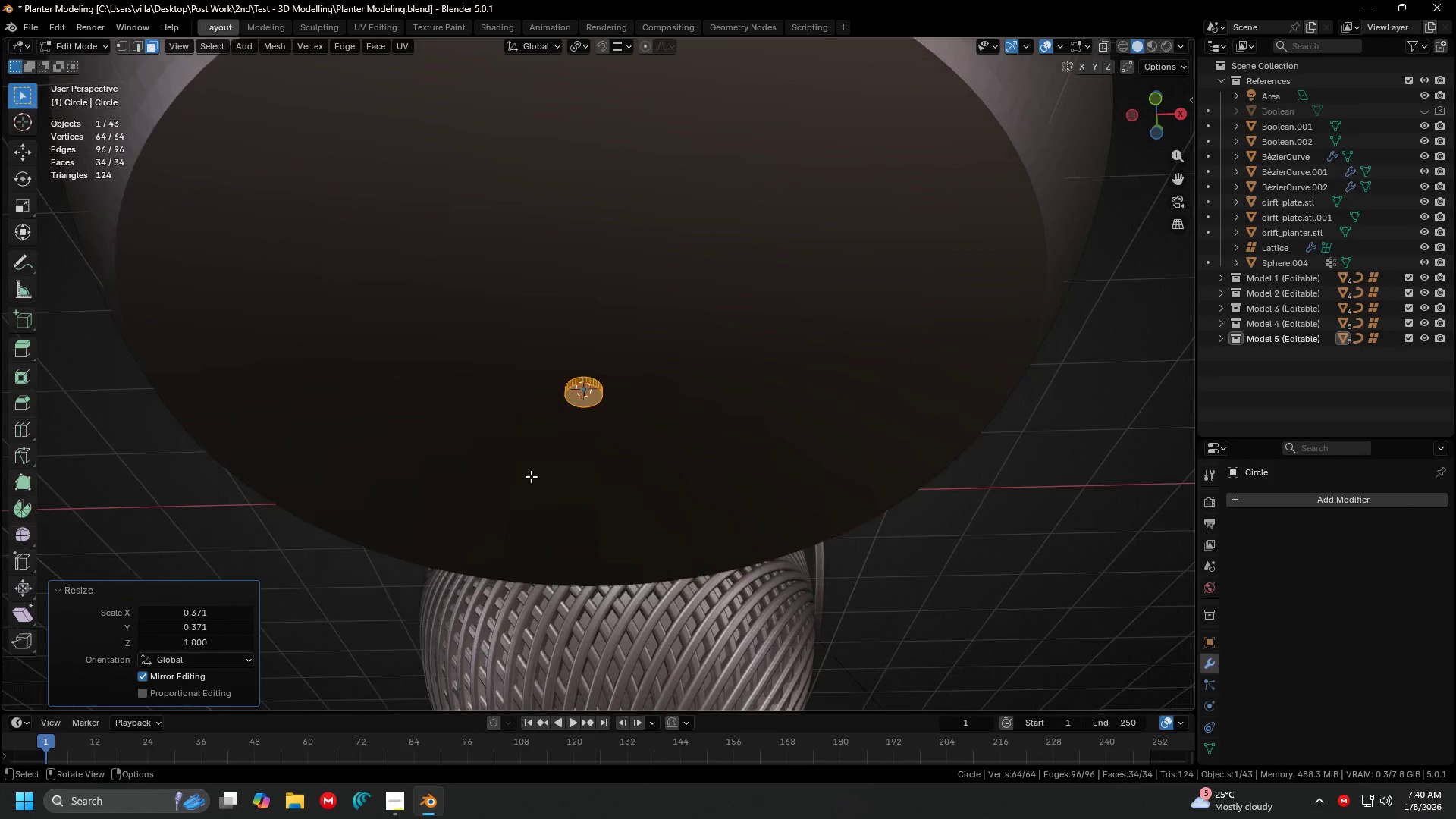 
scroll: coordinate [531, 476], scroll_direction: down, amount: 2.0
 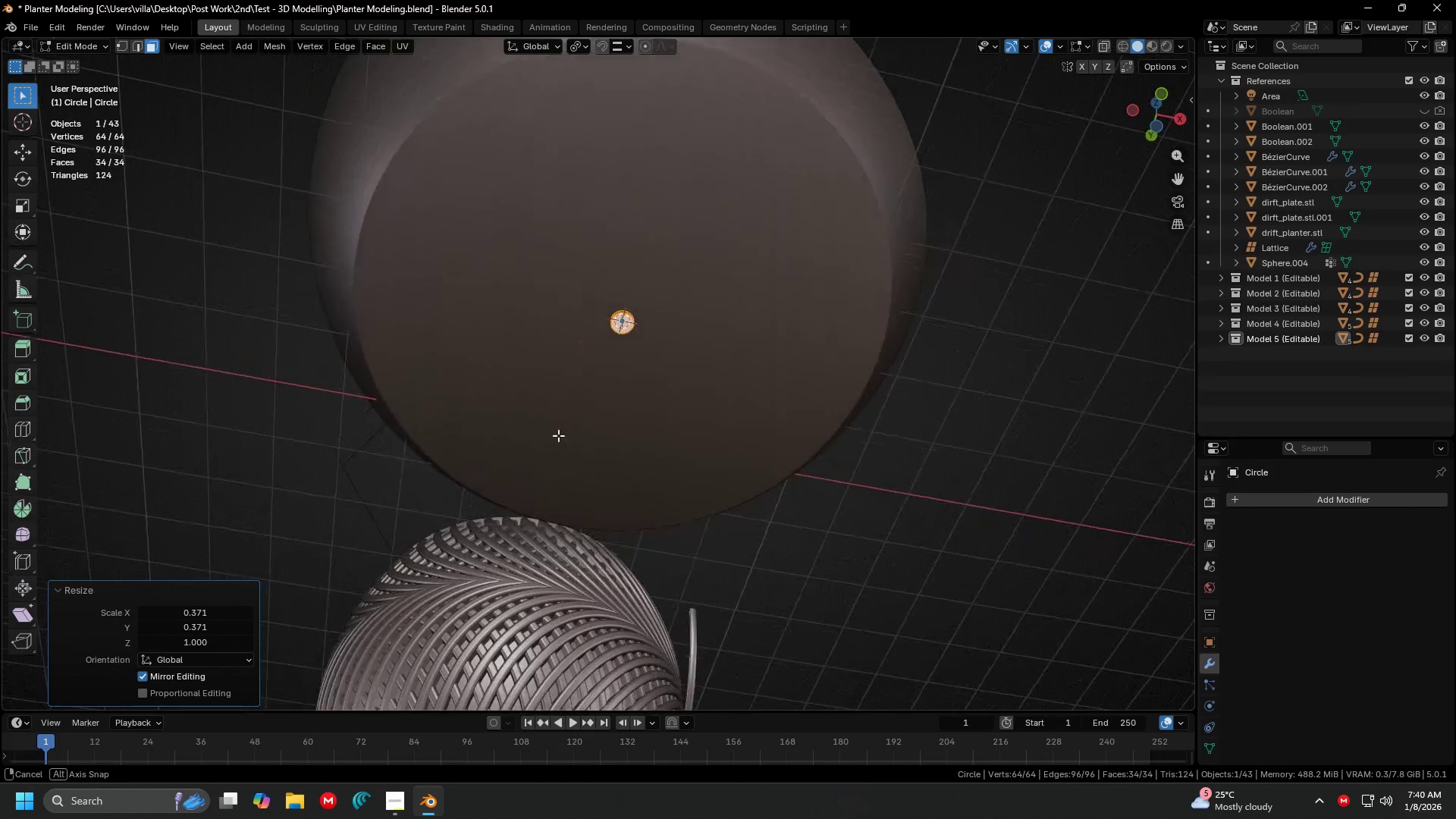 
hold_key(key=ShiftLeft, duration=0.31)
 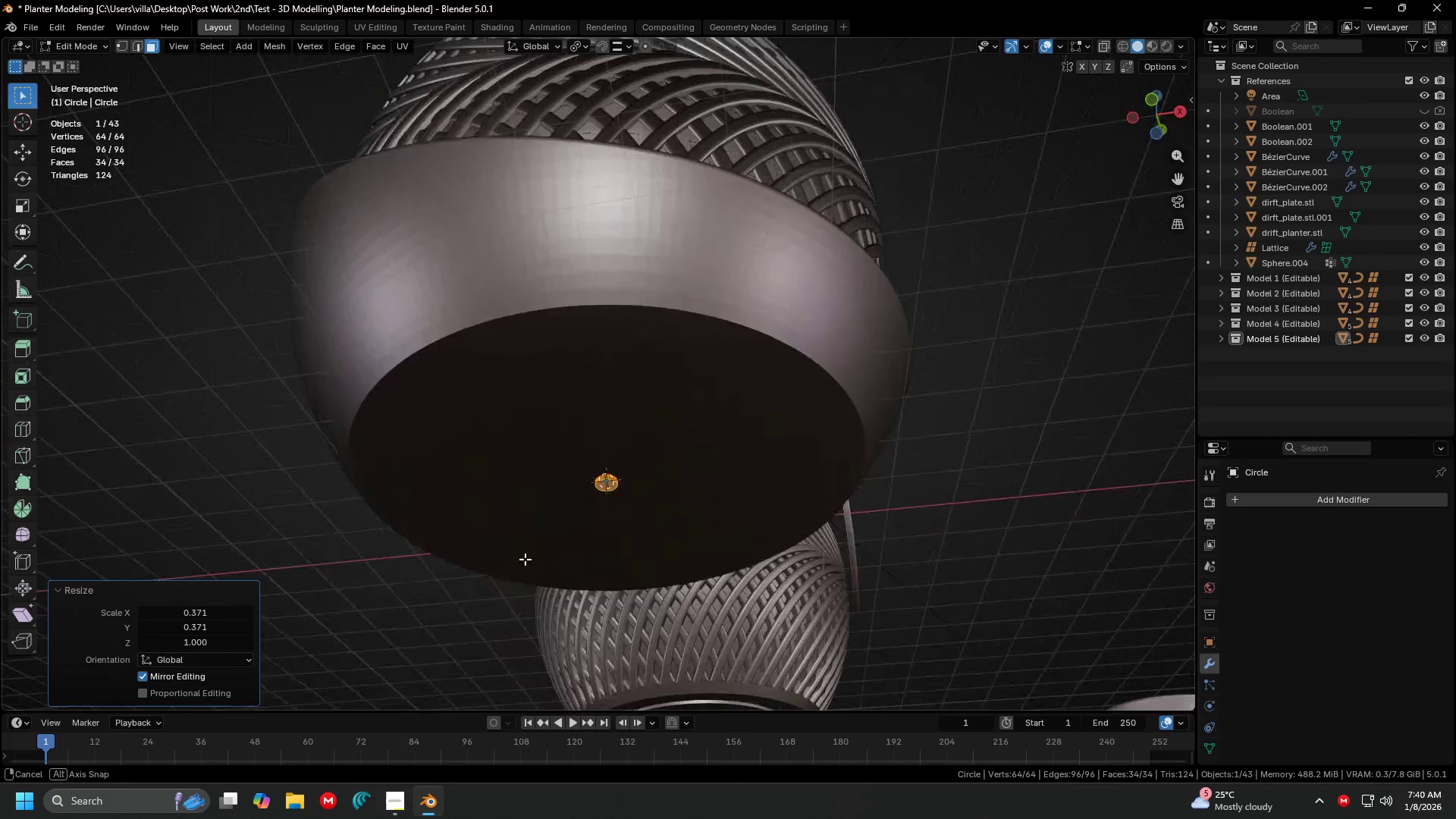 
key(Shift+ShiftLeft)
 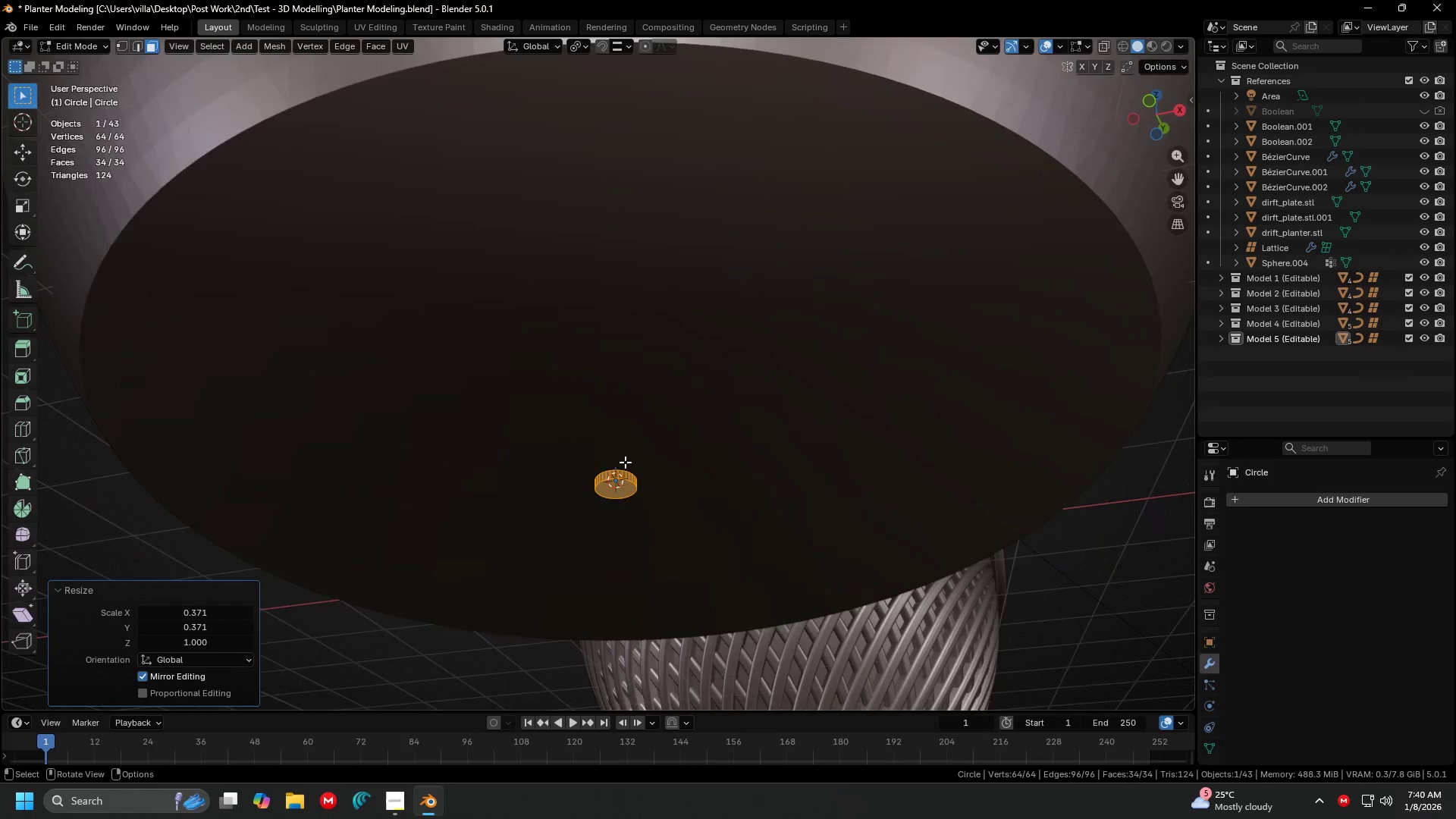 
scroll: coordinate [519, 563], scroll_direction: up, amount: 4.0
 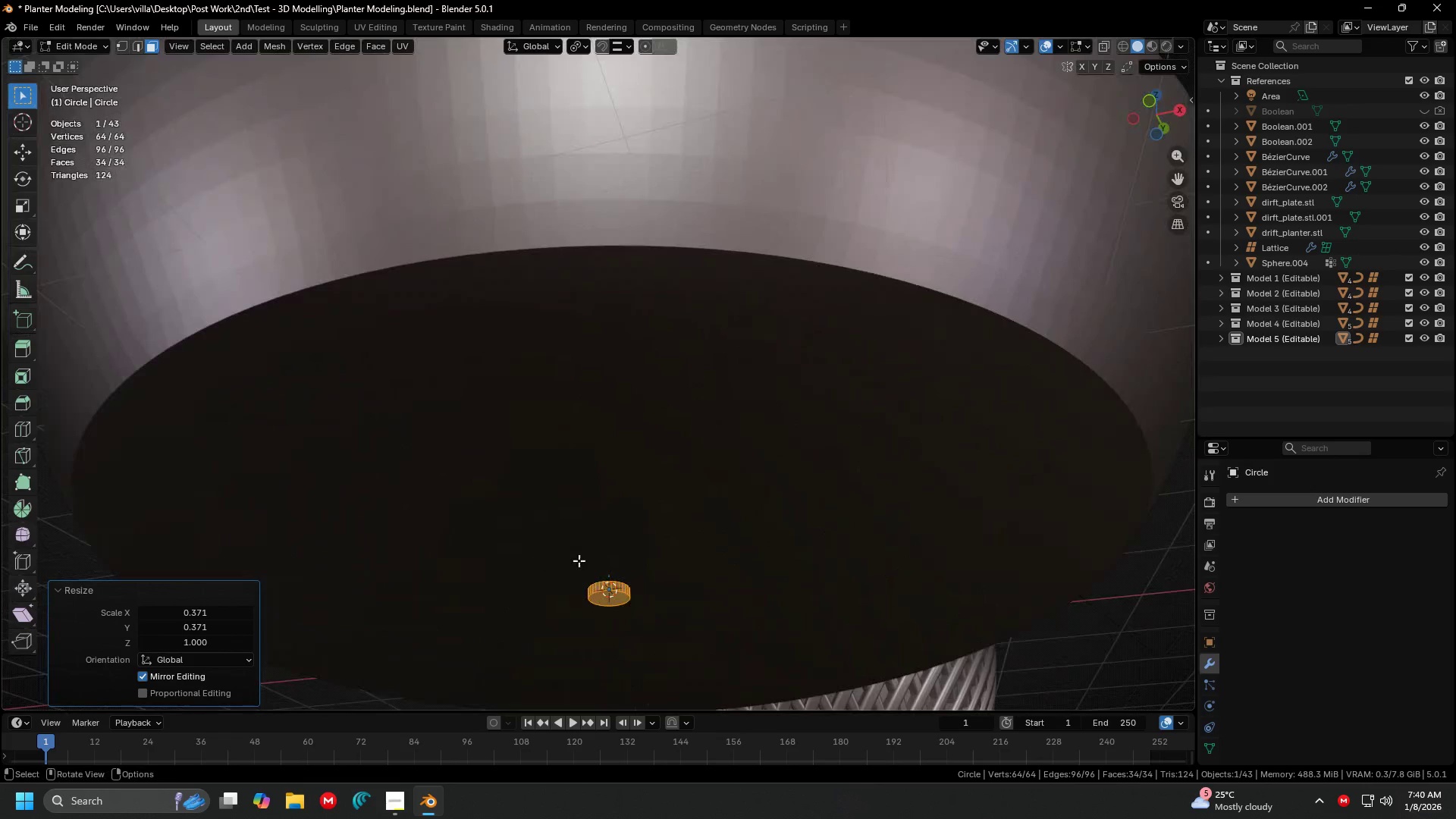 
scroll: coordinate [634, 462], scroll_direction: down, amount: 2.0
 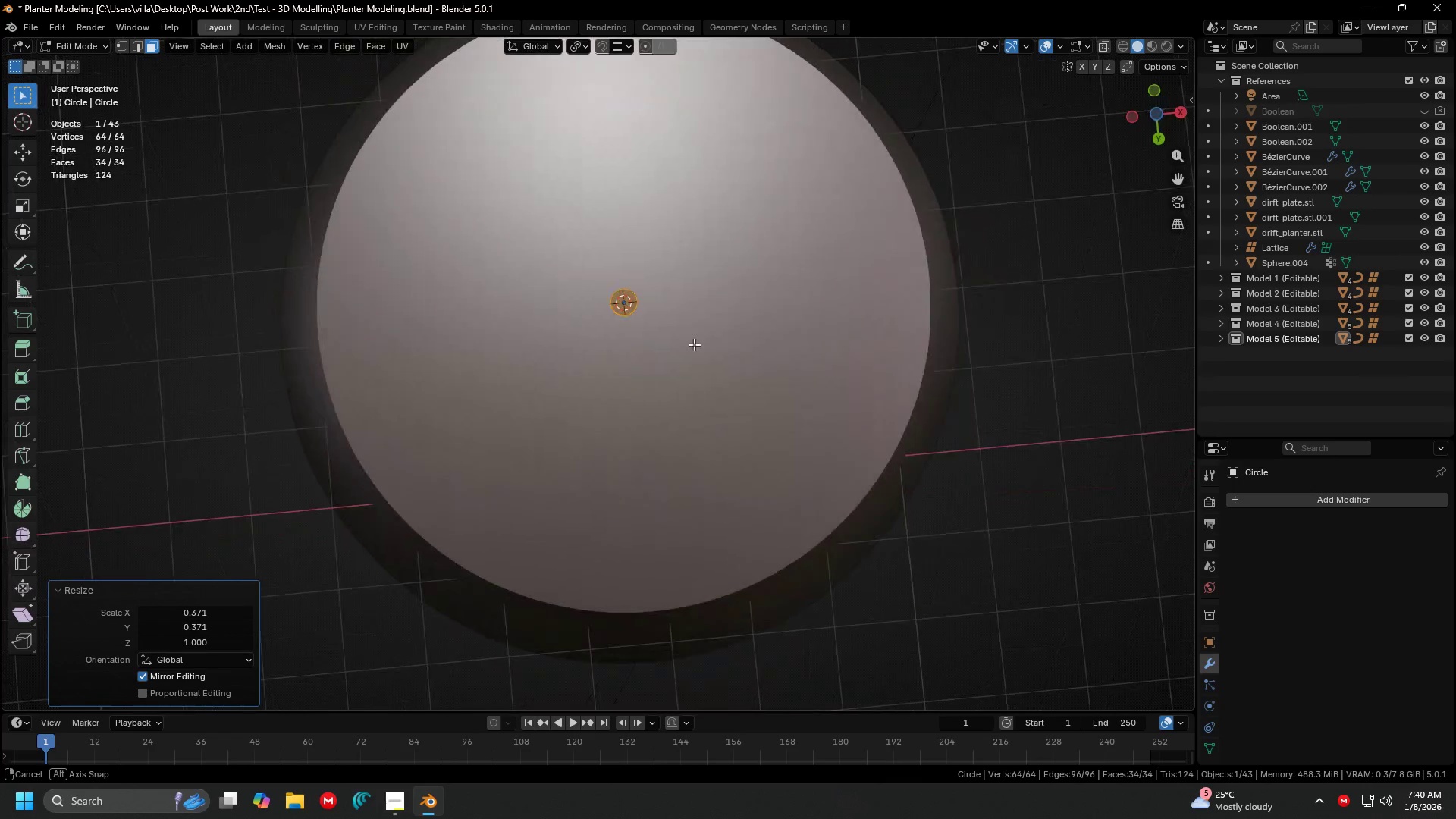 
key(Shift+ShiftLeft)
 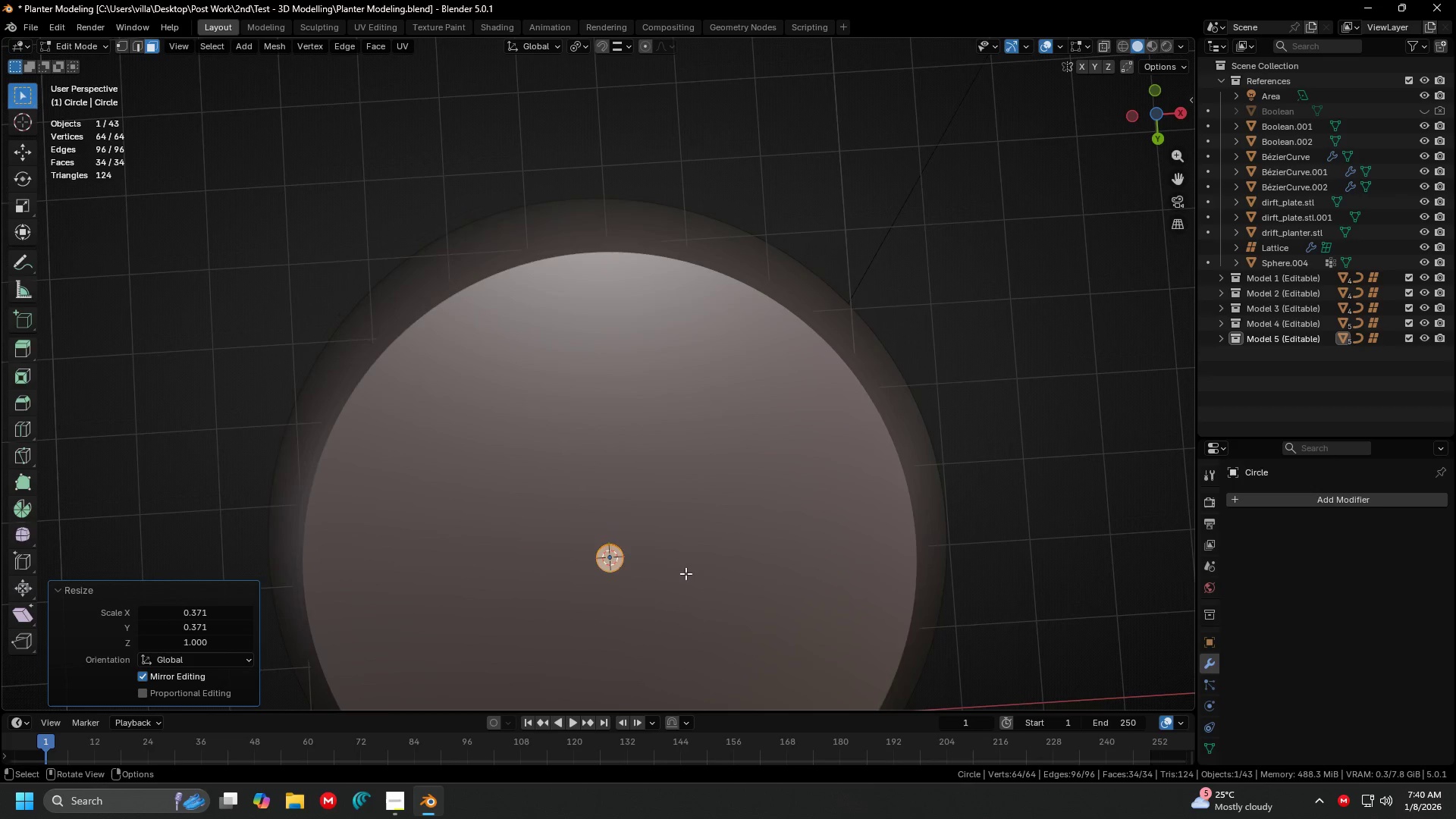 
key(G)
 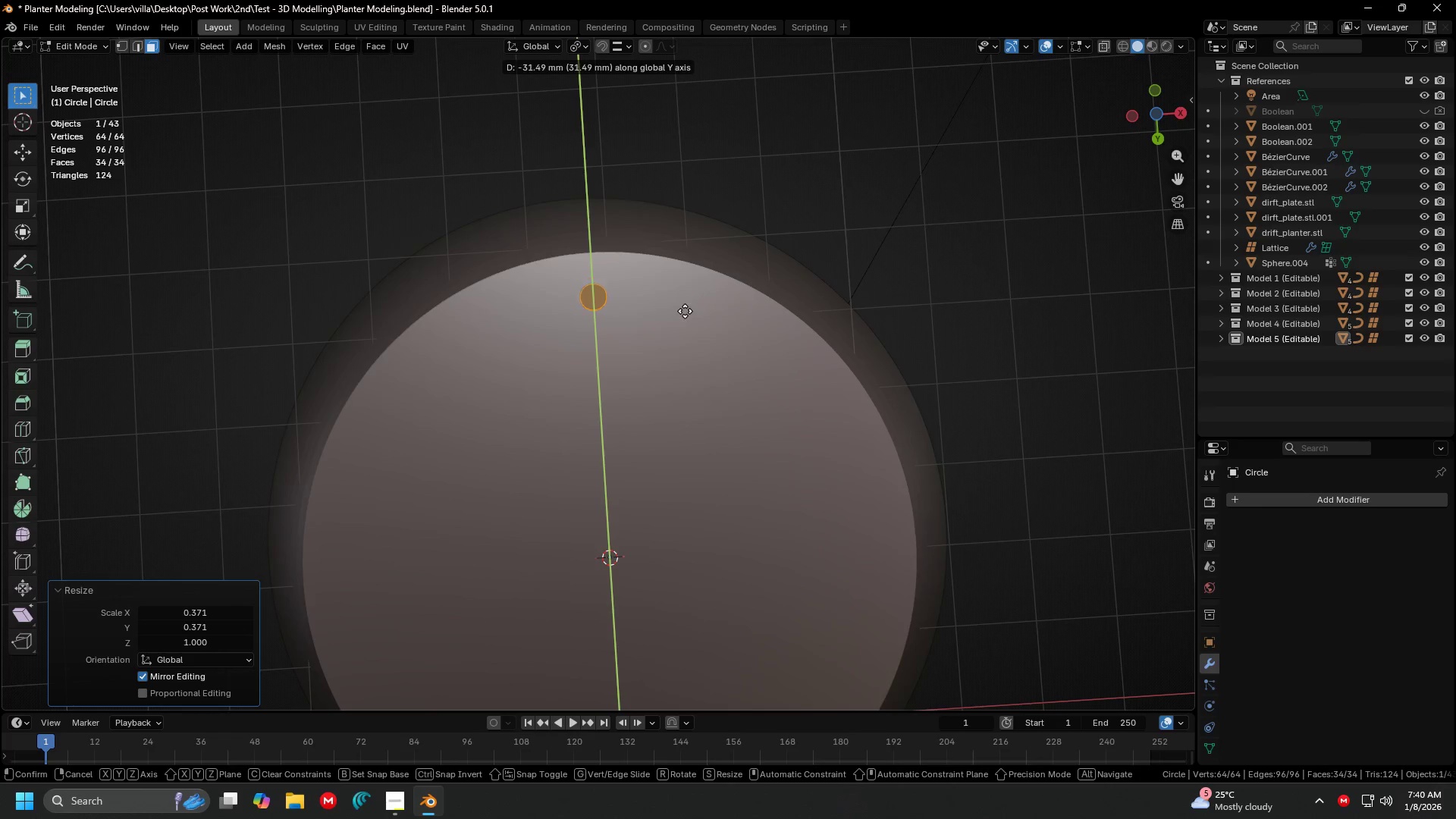 
left_click([685, 312])
 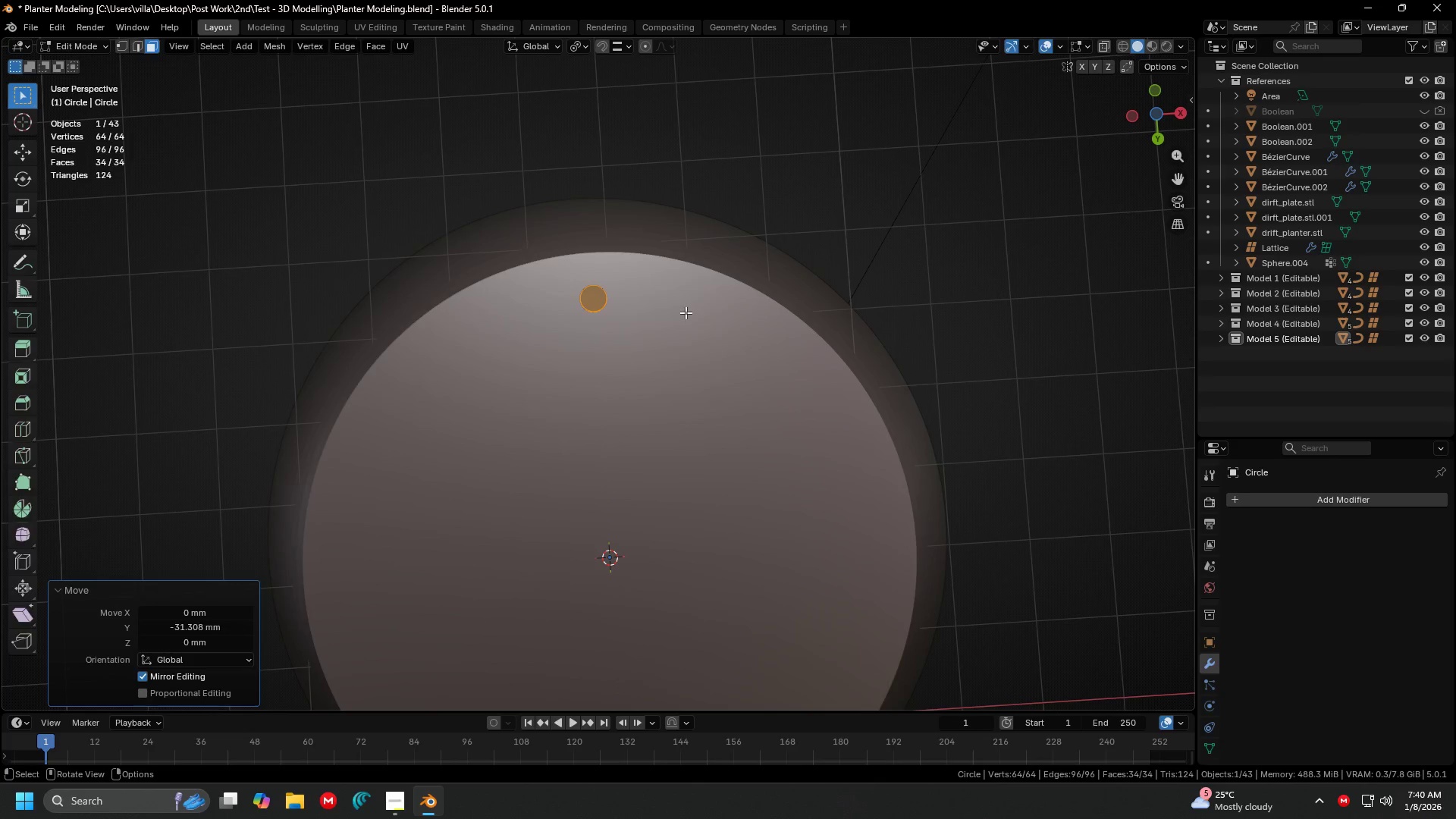 
key(Tab)
 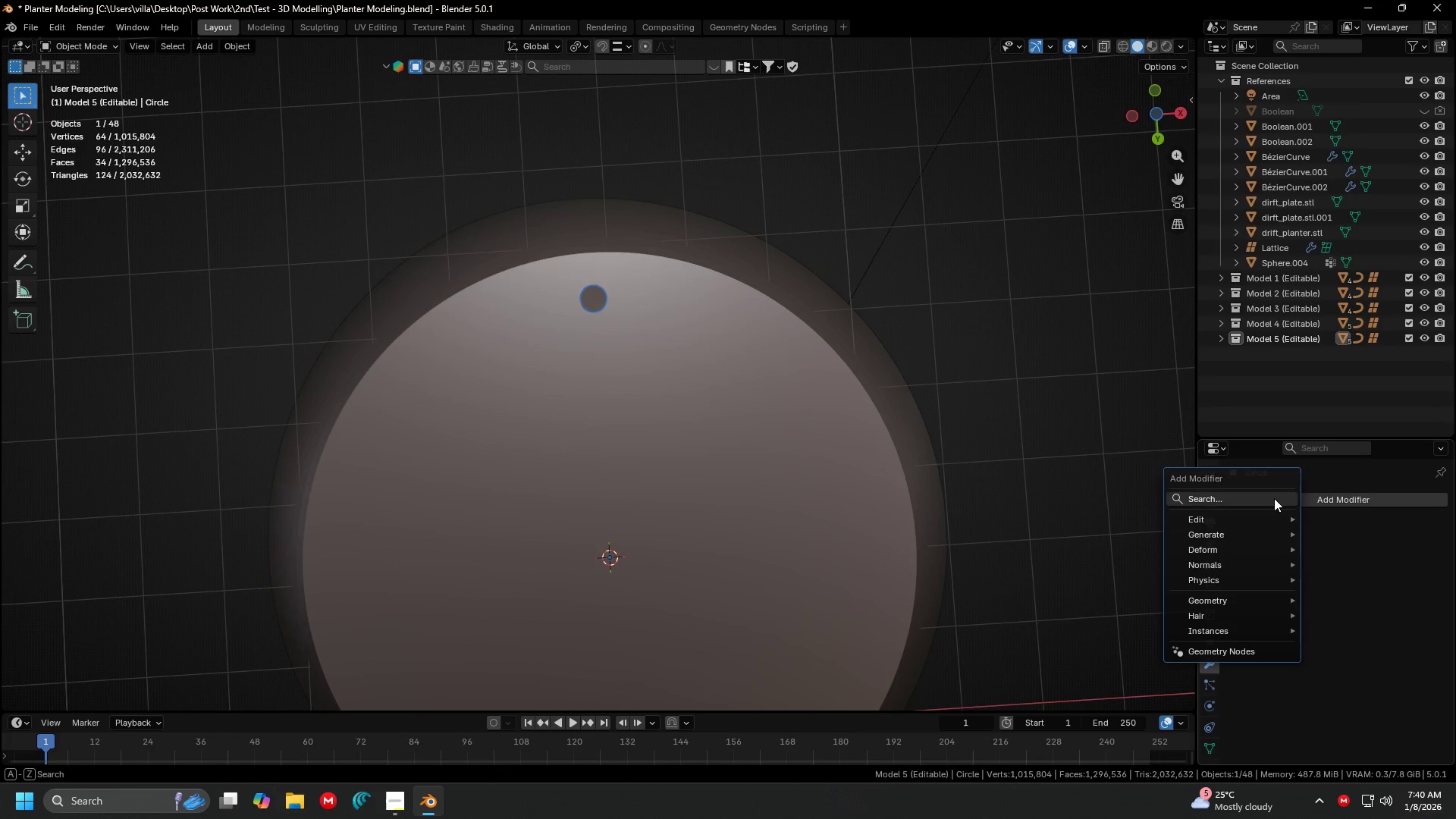 
double_click([1274, 498])
 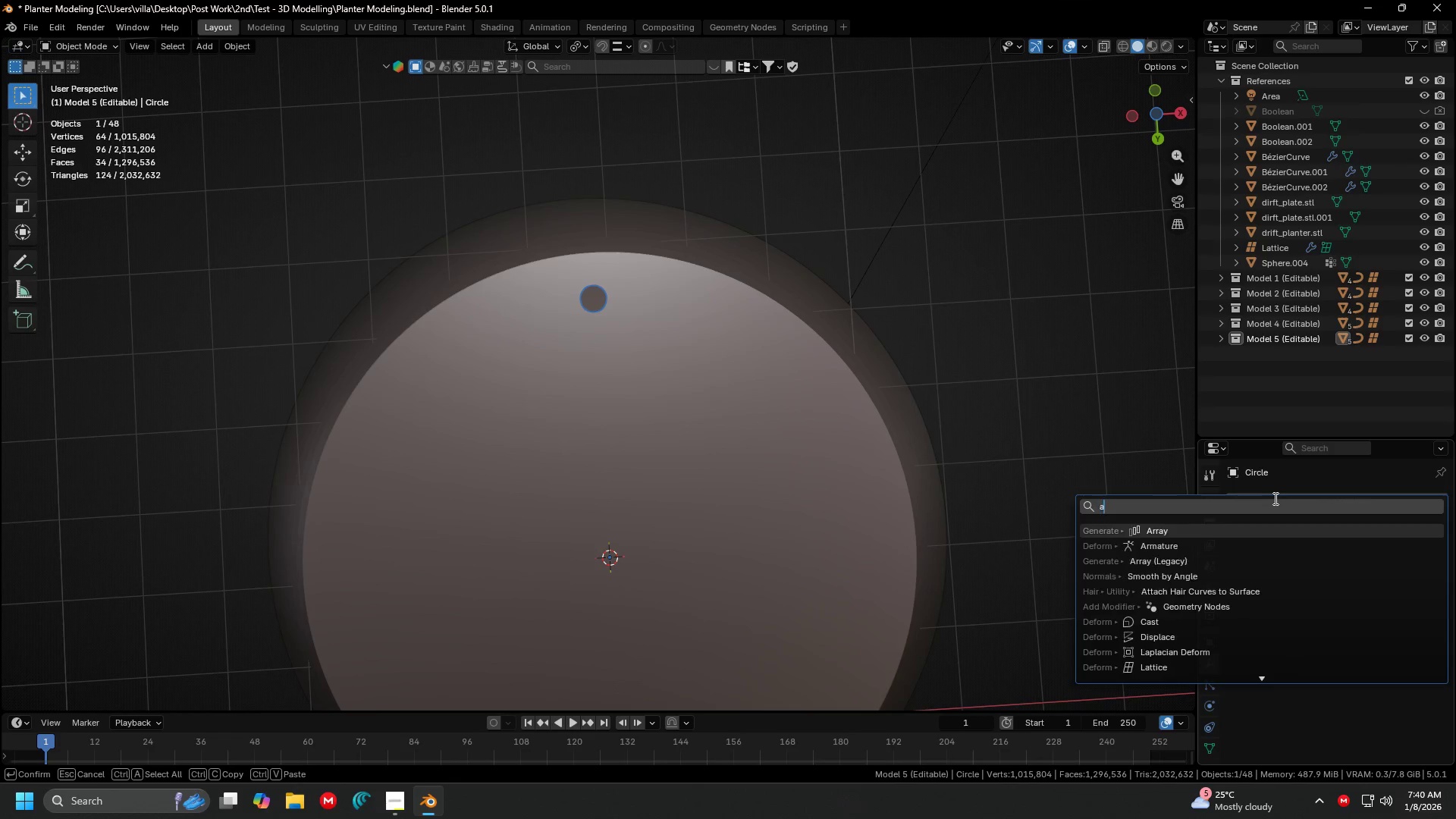 
type(arr)
 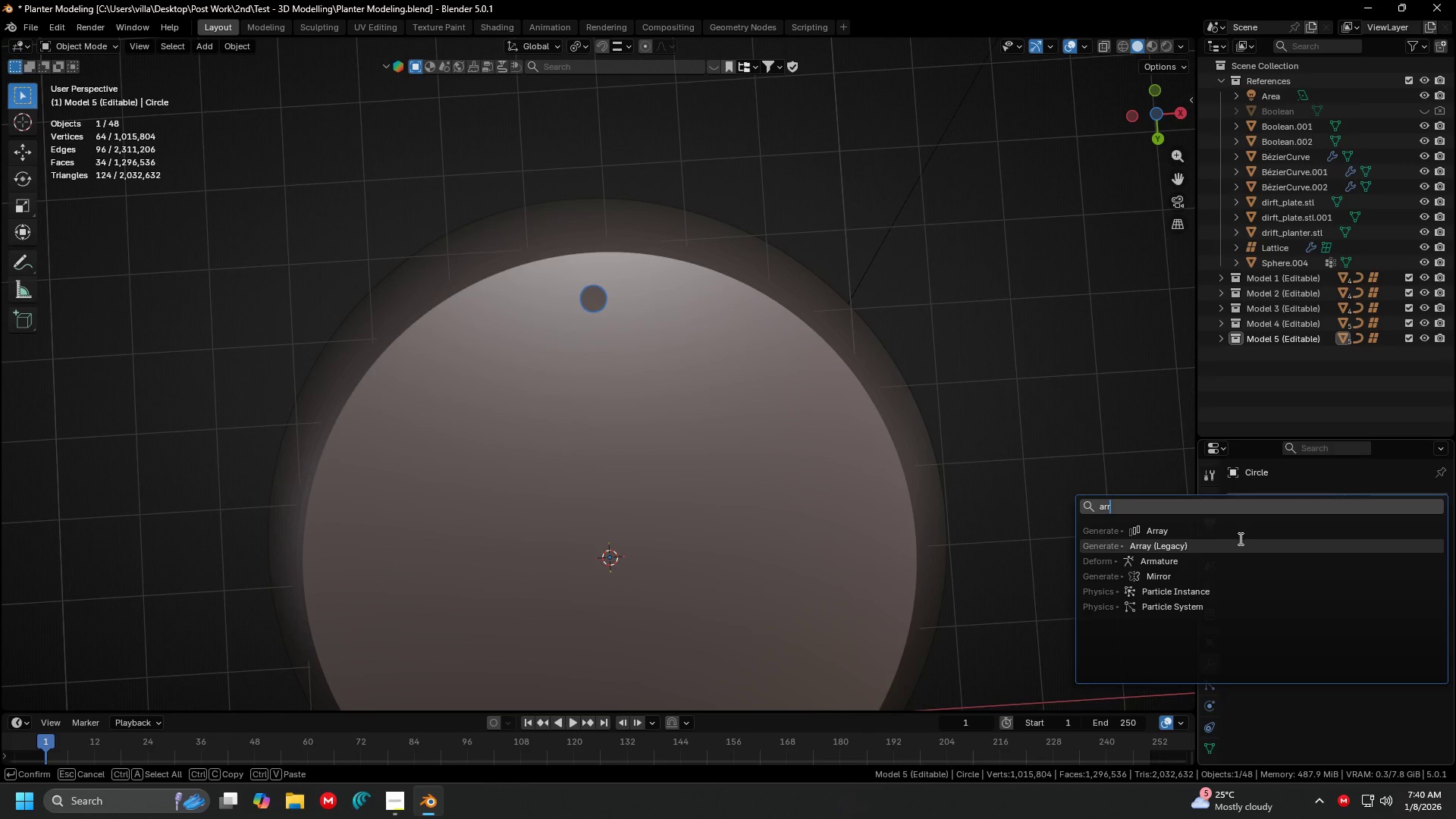 
left_click([1239, 538])
 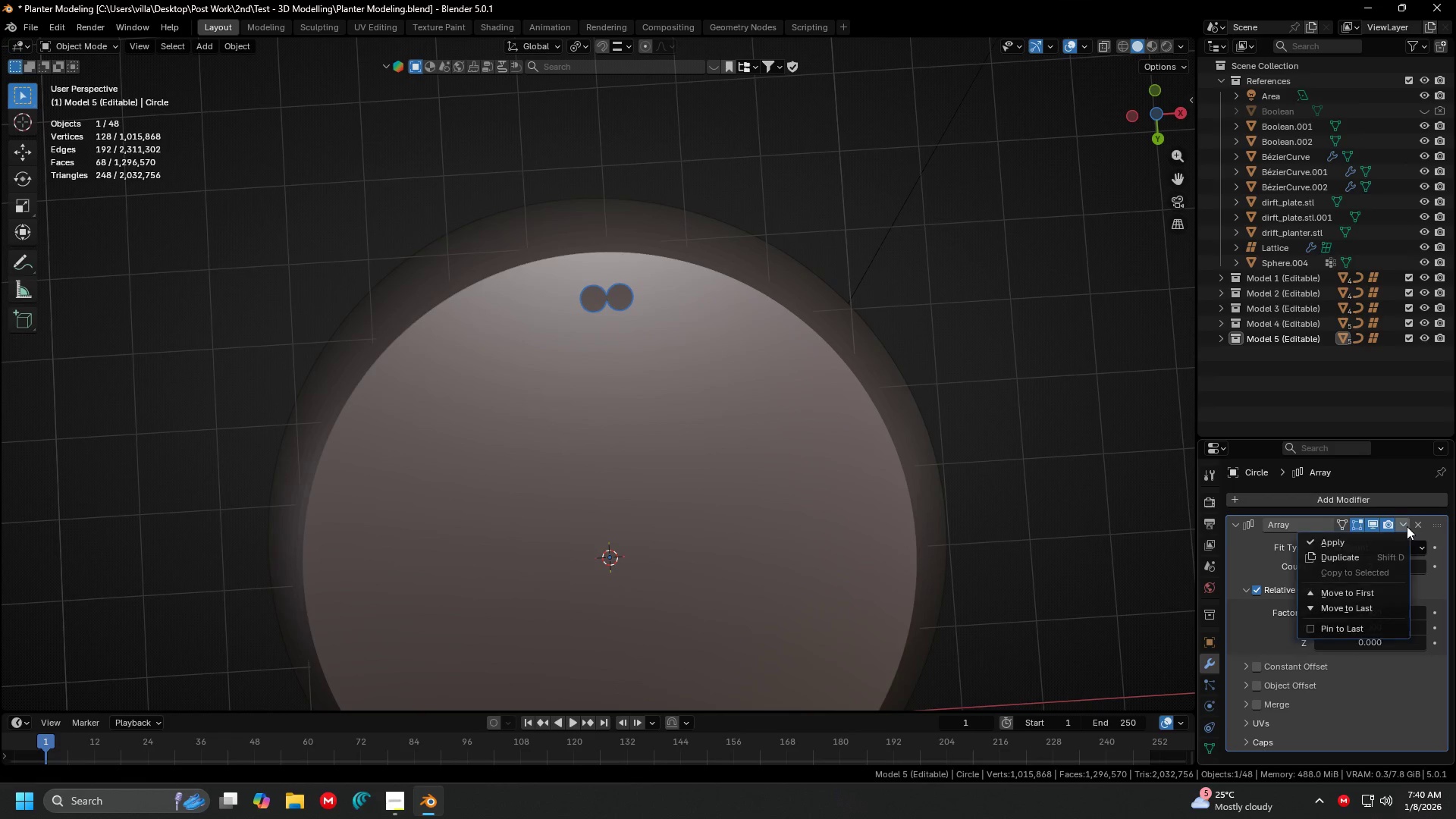 
double_click([1421, 524])
 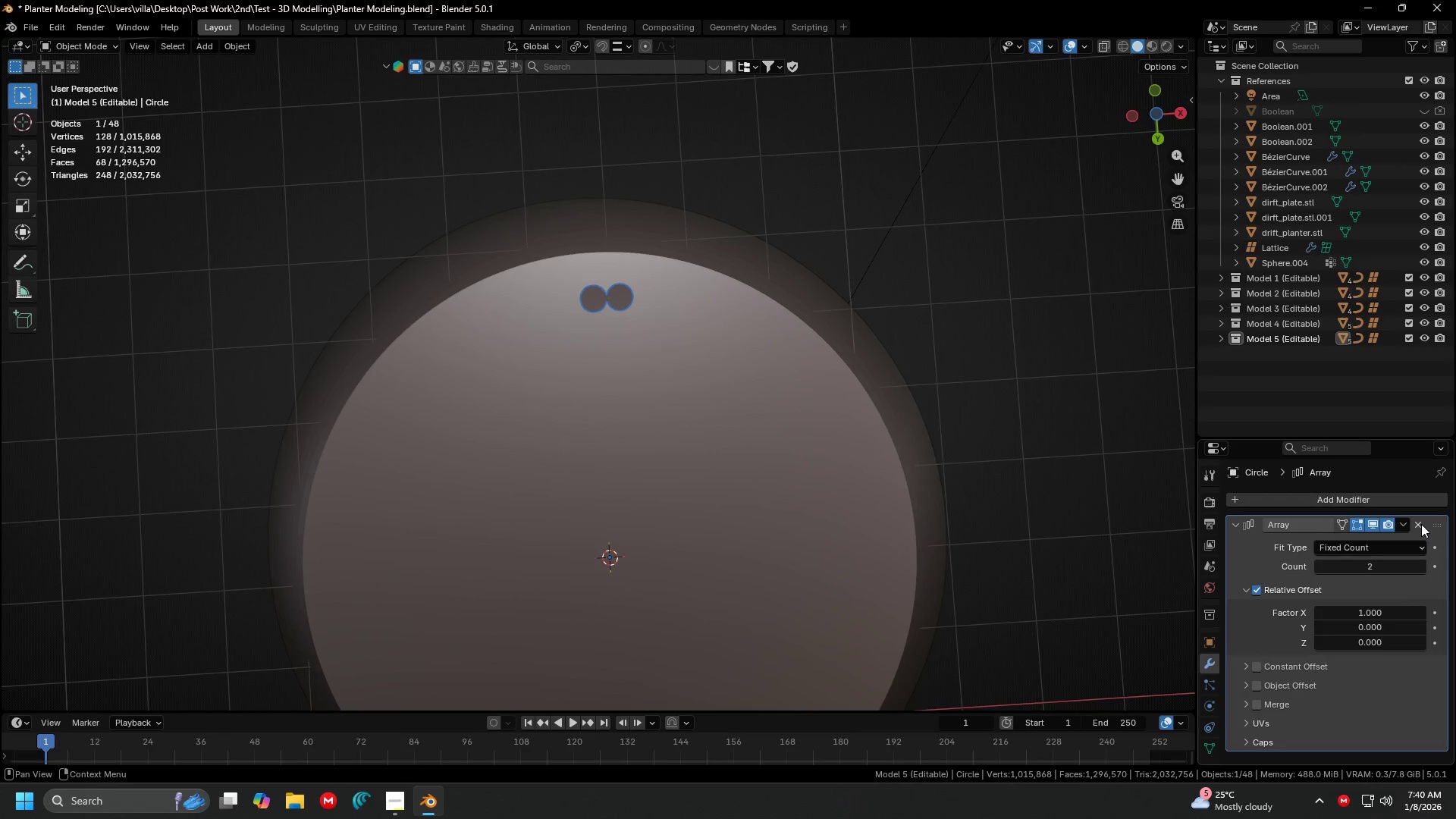 
triple_click([1421, 524])
 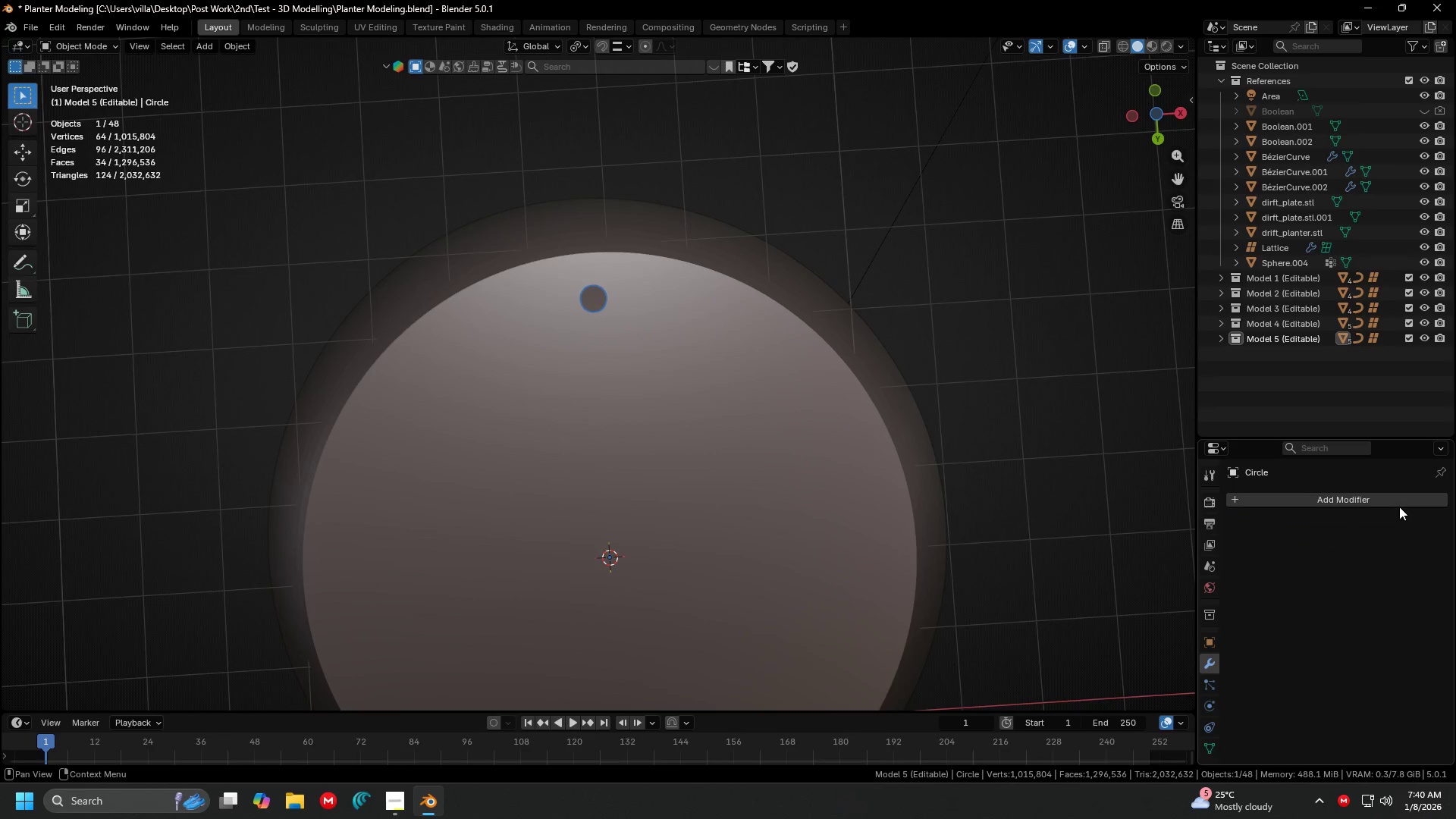 
triple_click([1399, 507])
 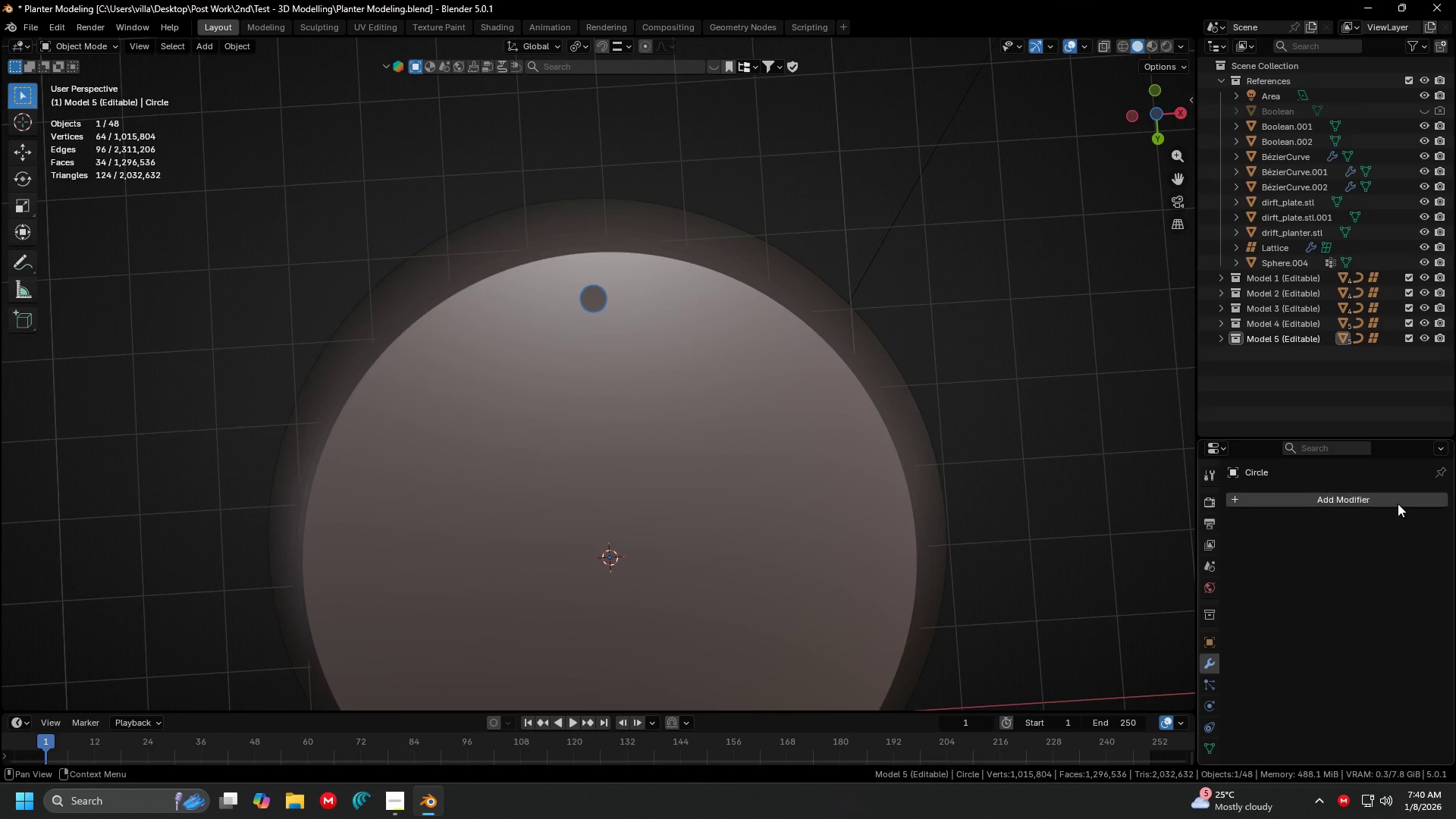 
triple_click([1398, 504])
 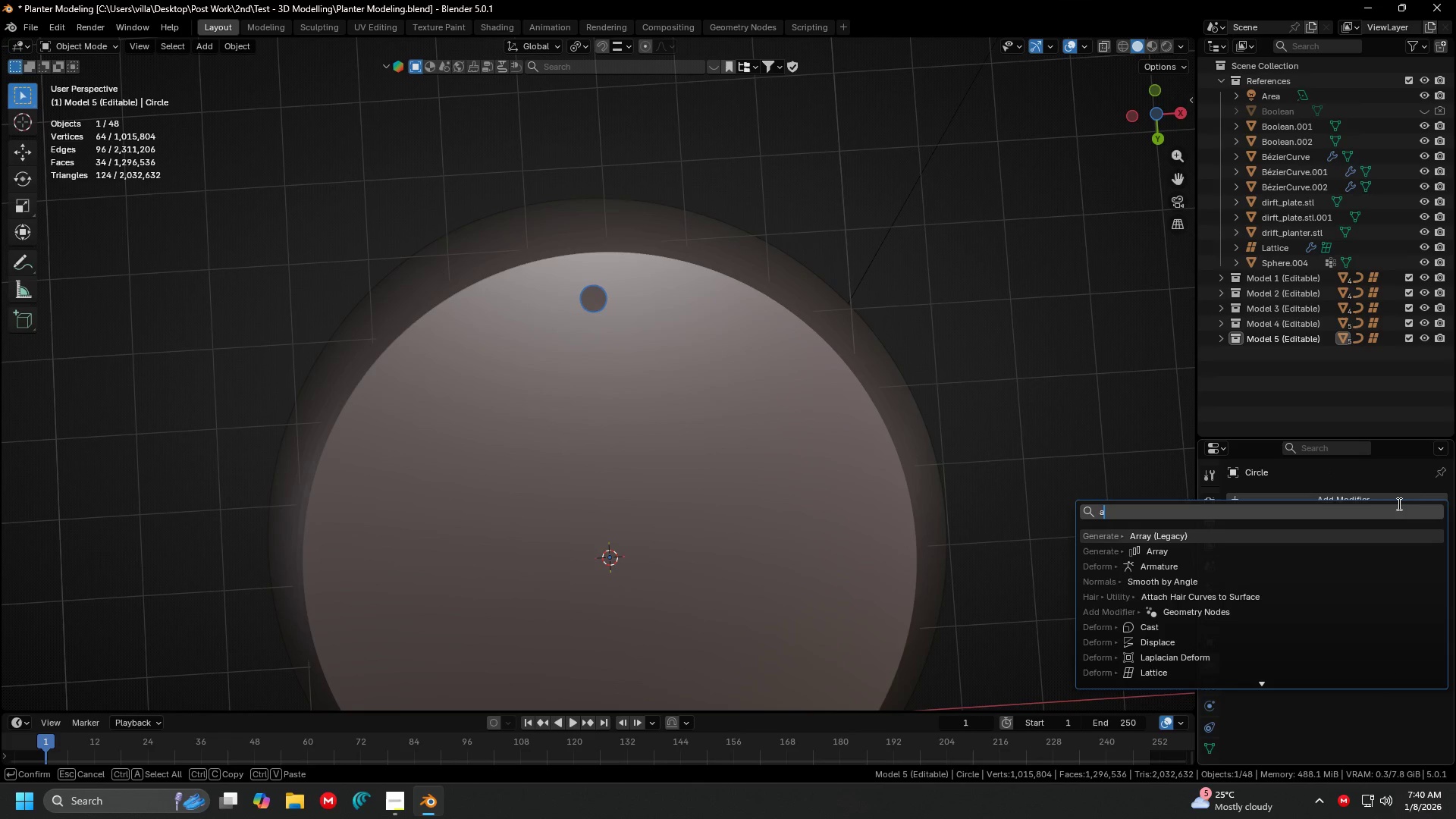 
type(arr)
 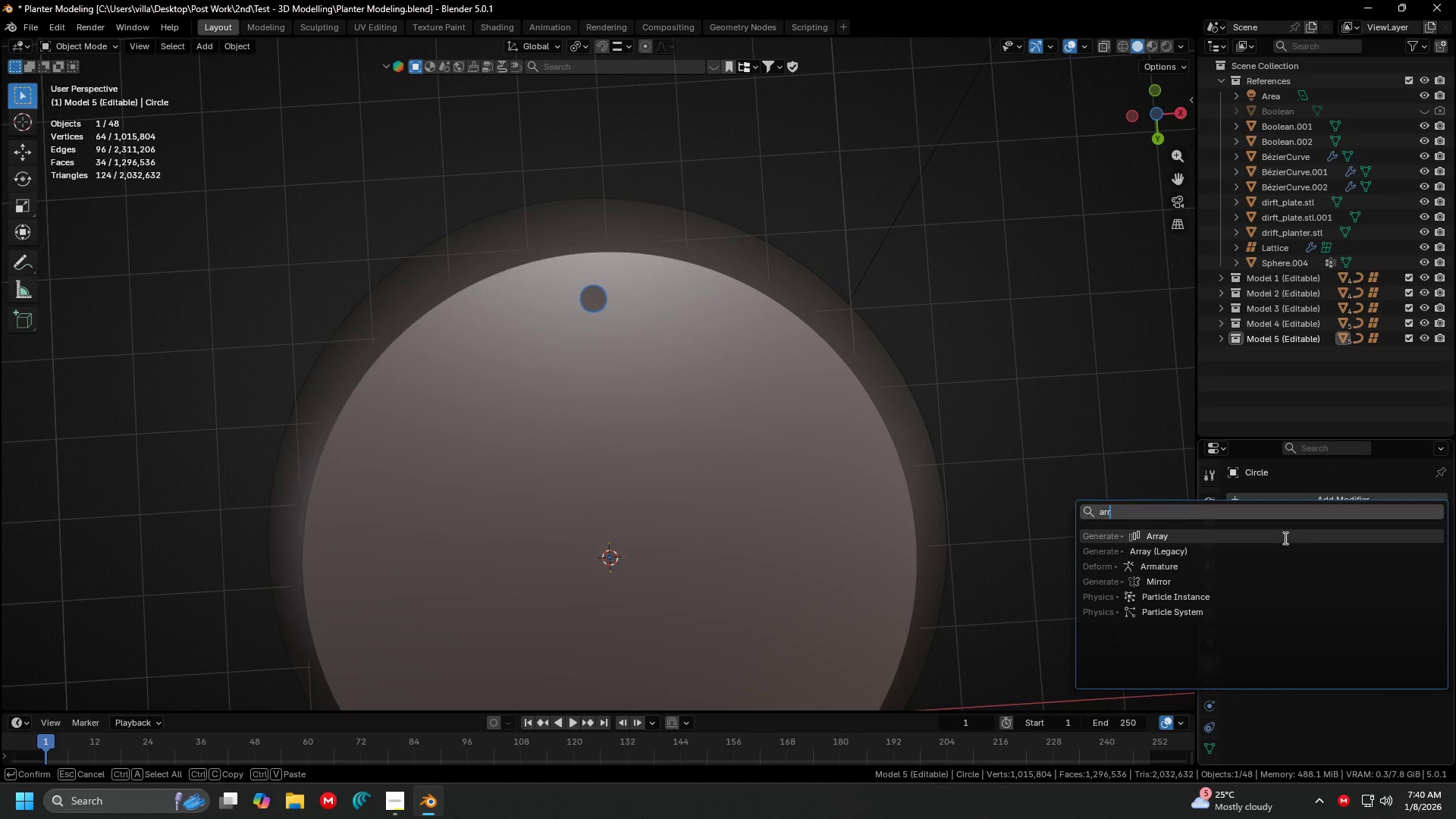 
left_click([1279, 535])
 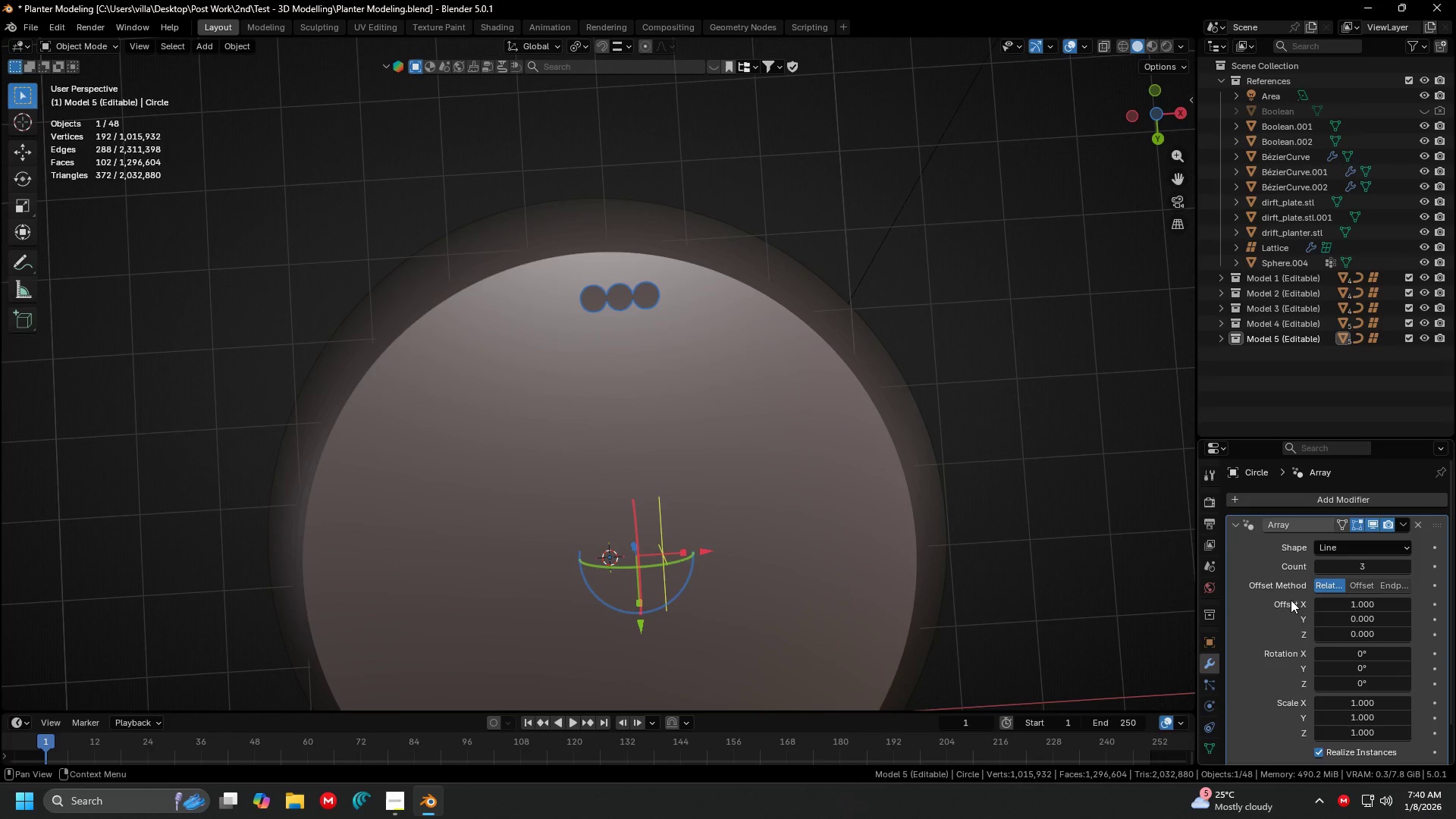 
hold_key(key=ShiftLeft, duration=0.41)
 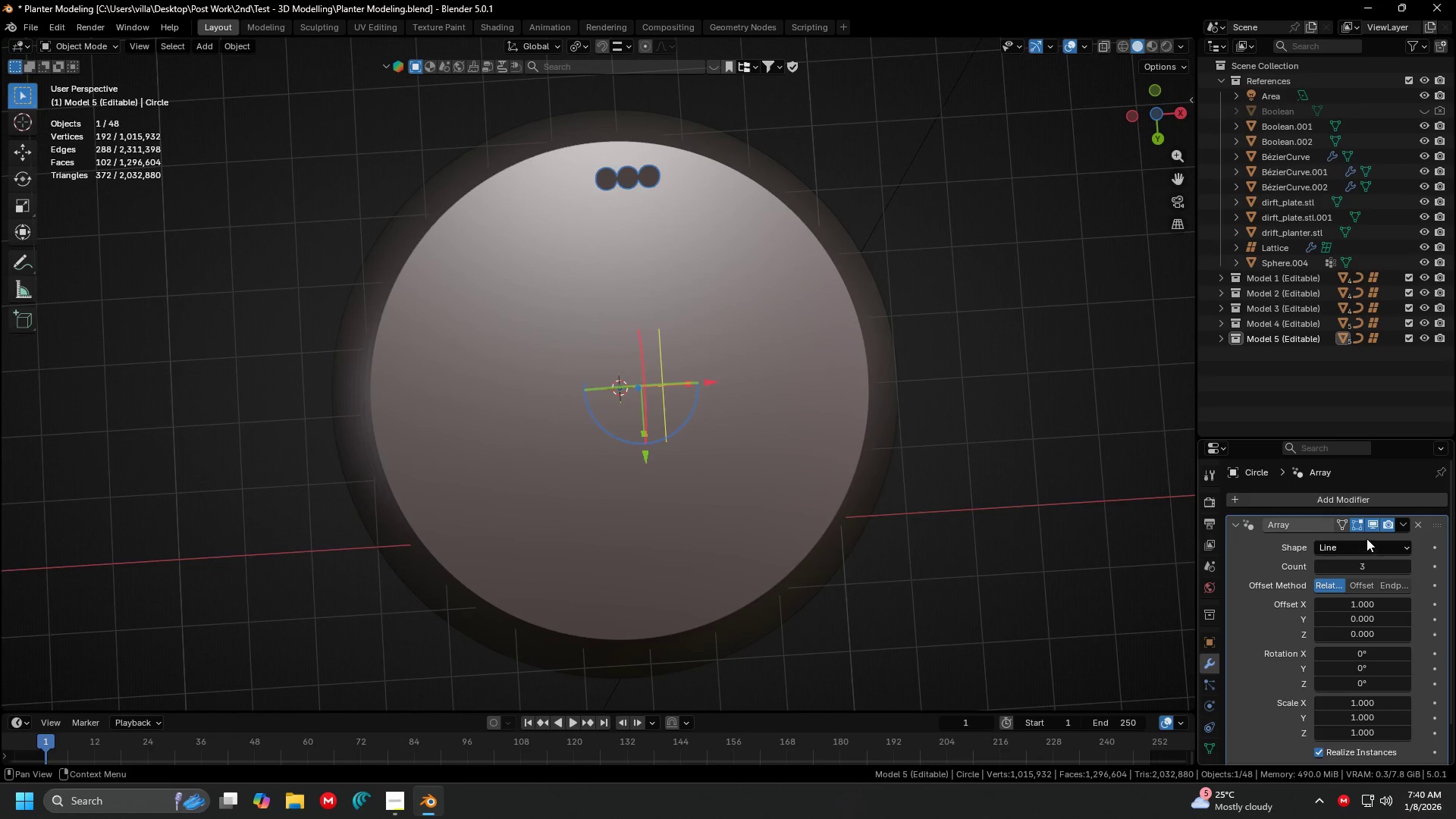 
scroll: coordinate [915, 589], scroll_direction: down, amount: 1.0
 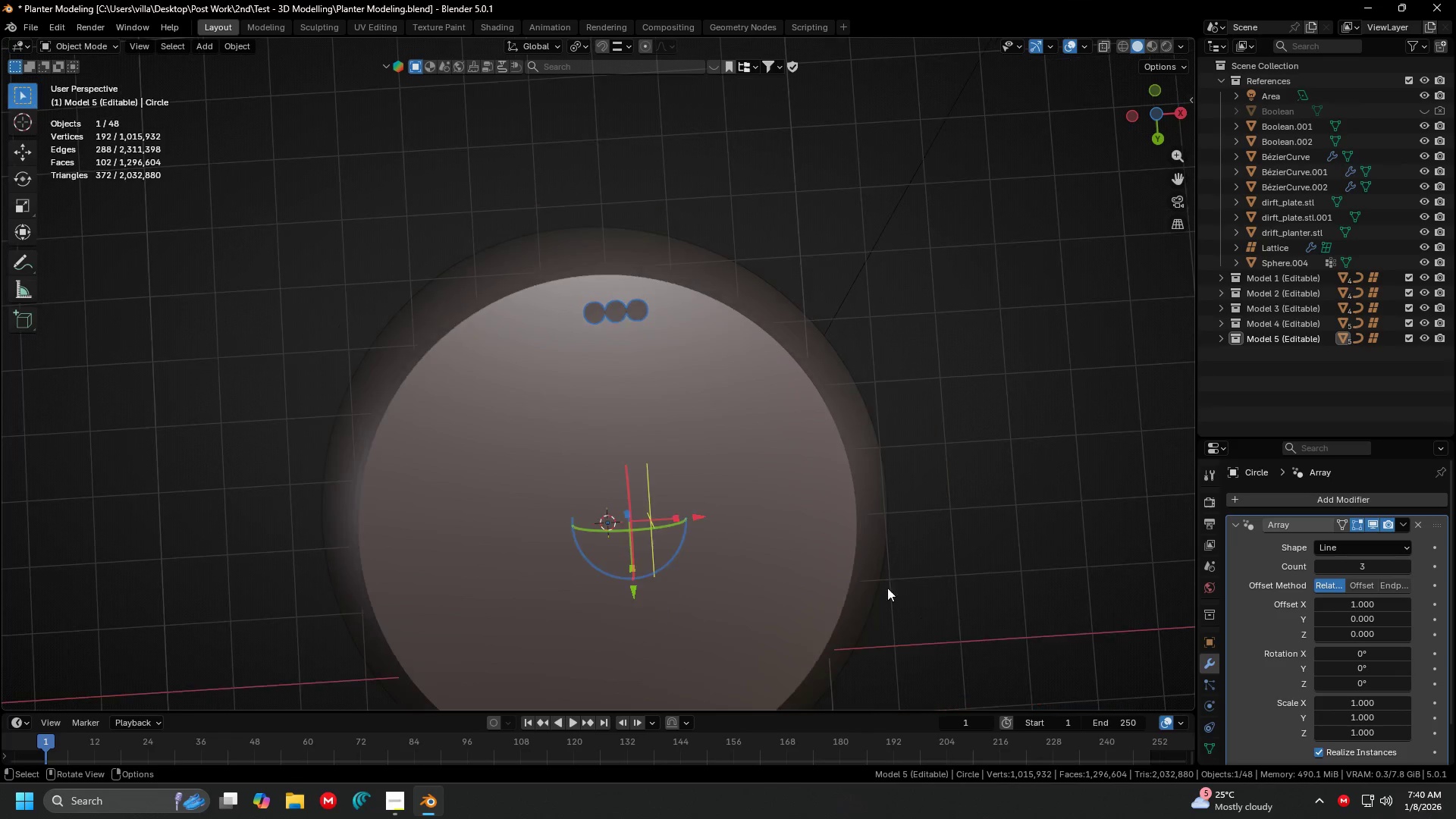 
left_click([1357, 548])
 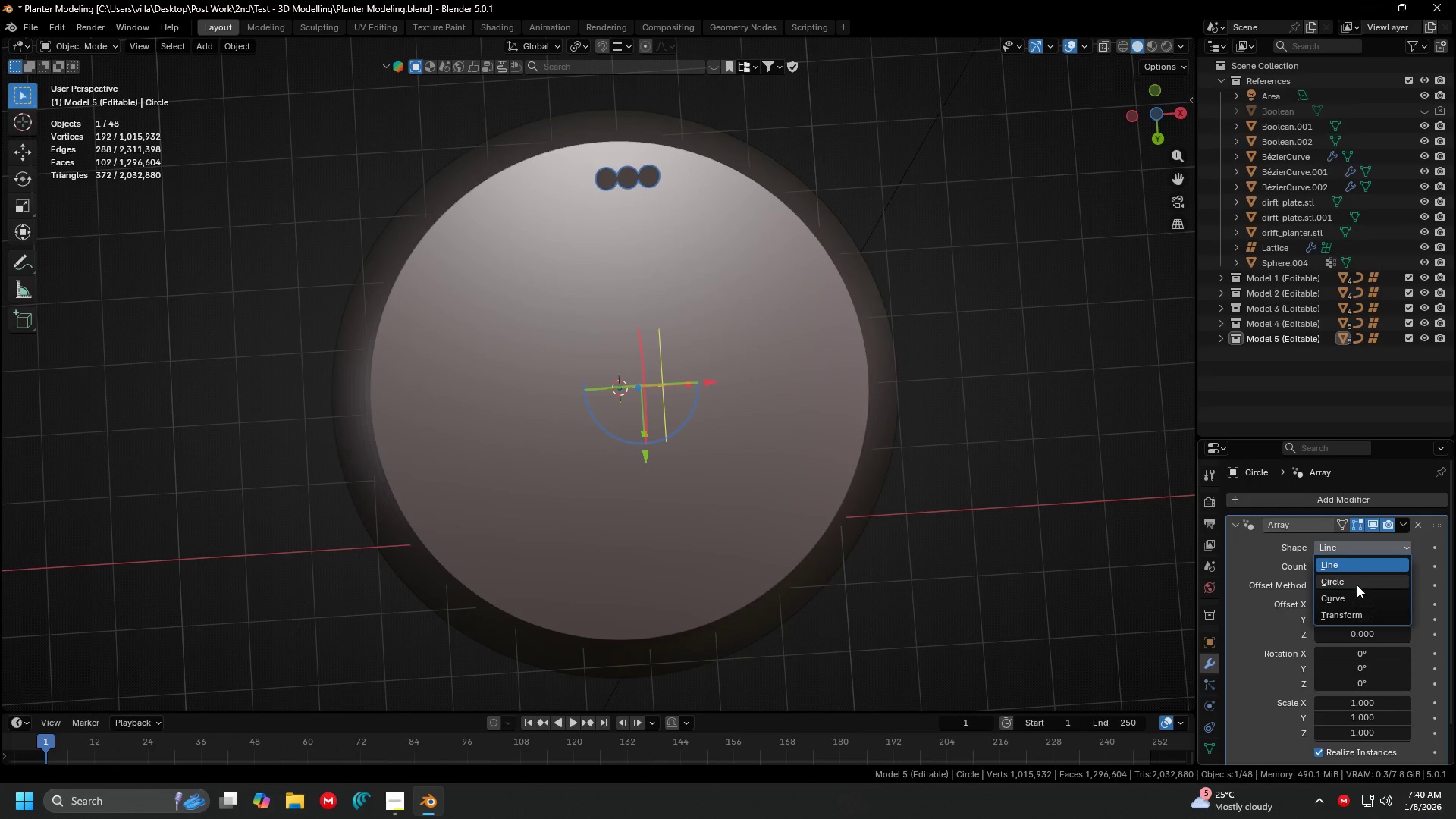 
left_click([1357, 585])
 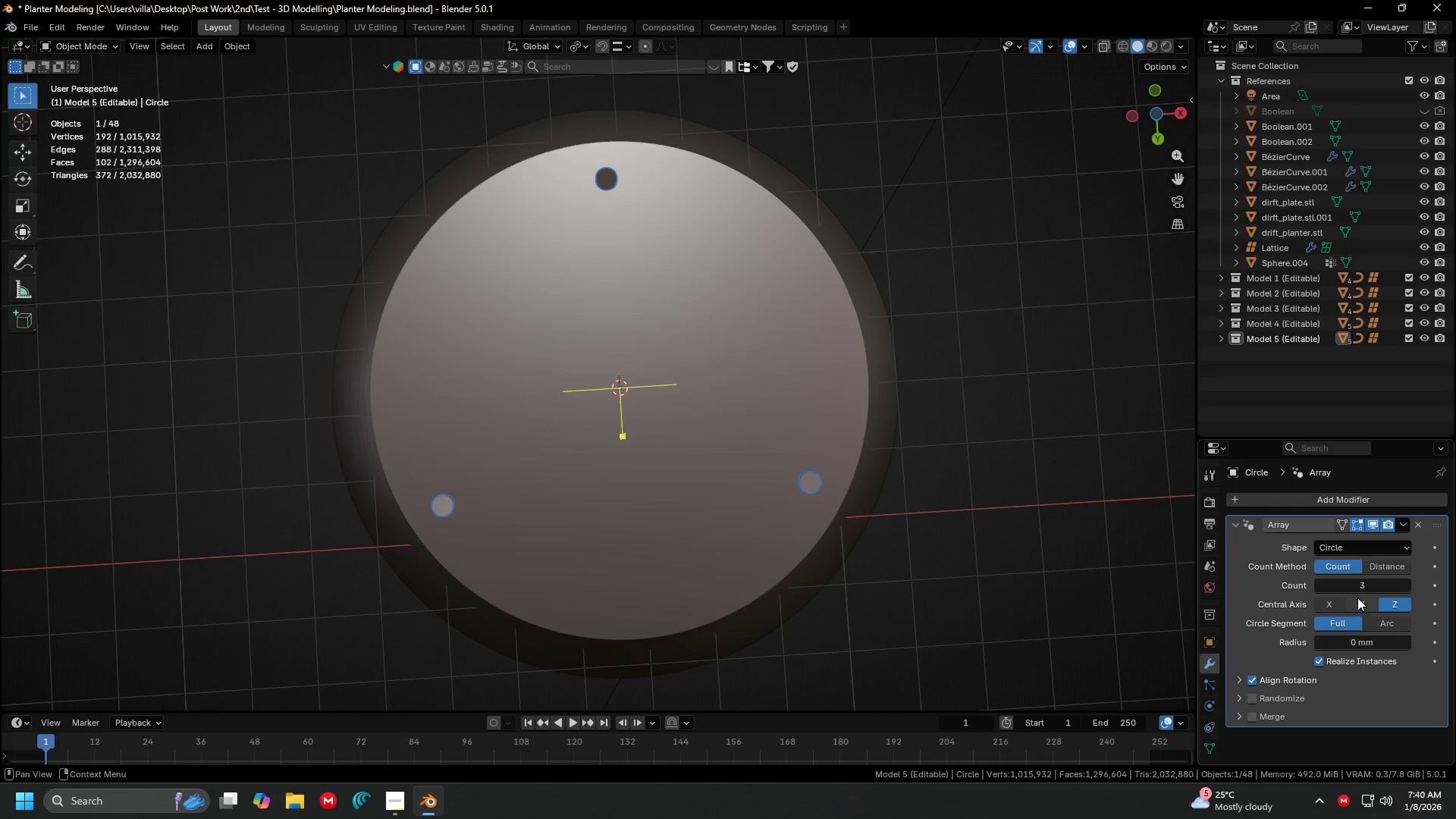 
left_click([1410, 588])
 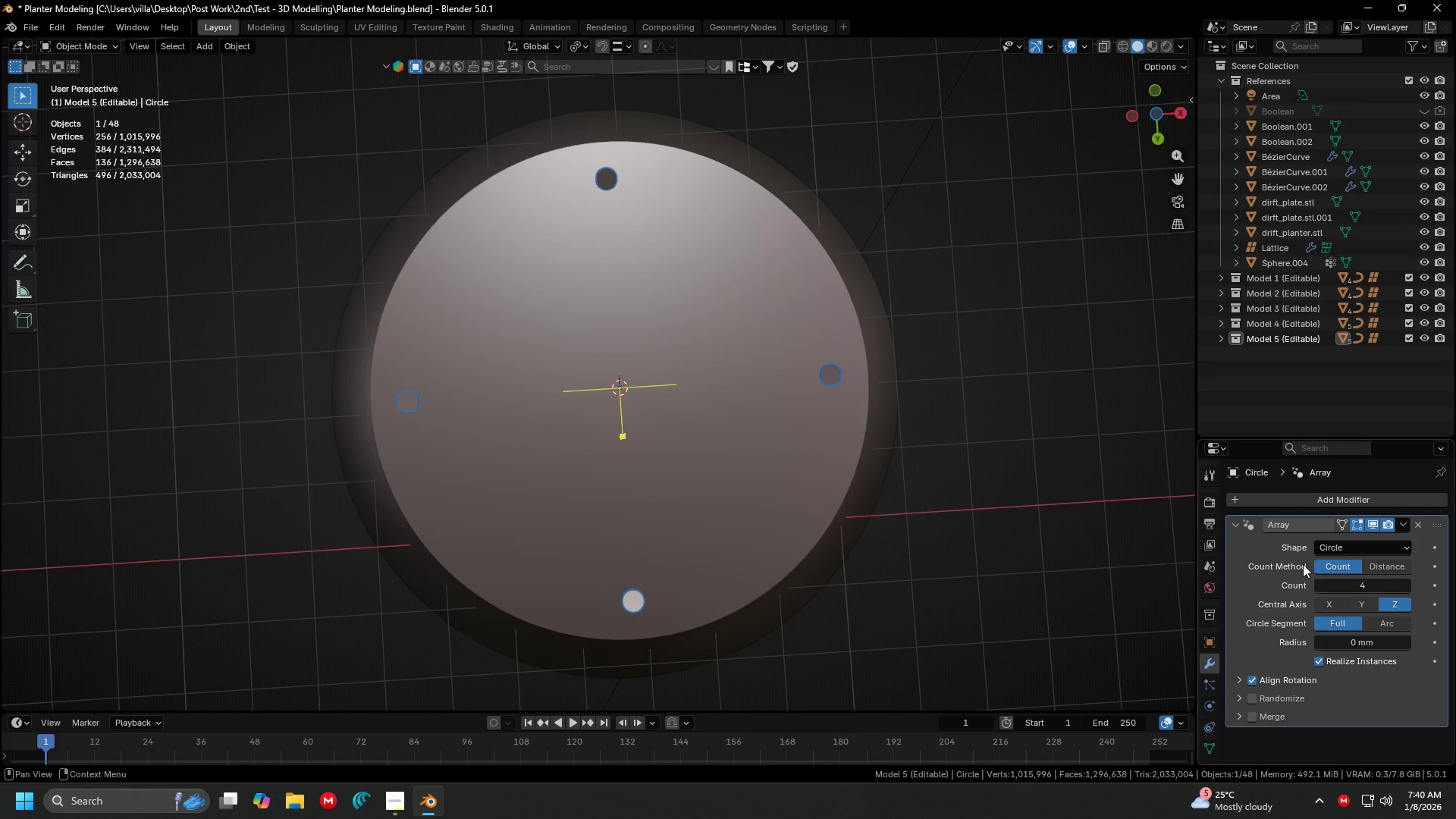 
scroll: coordinate [851, 444], scroll_direction: down, amount: 4.0
 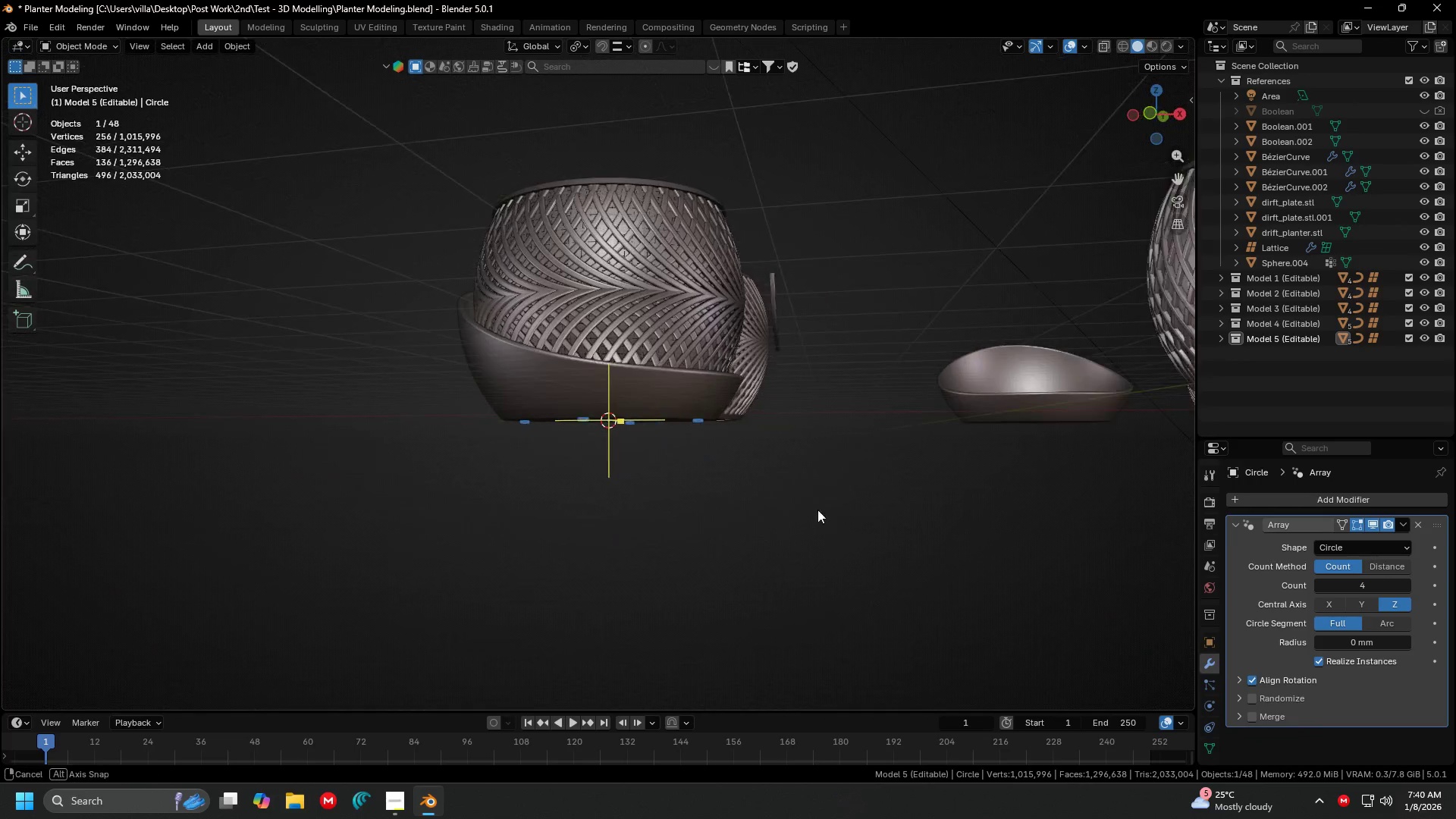 
scroll: coordinate [838, 508], scroll_direction: up, amount: 3.0
 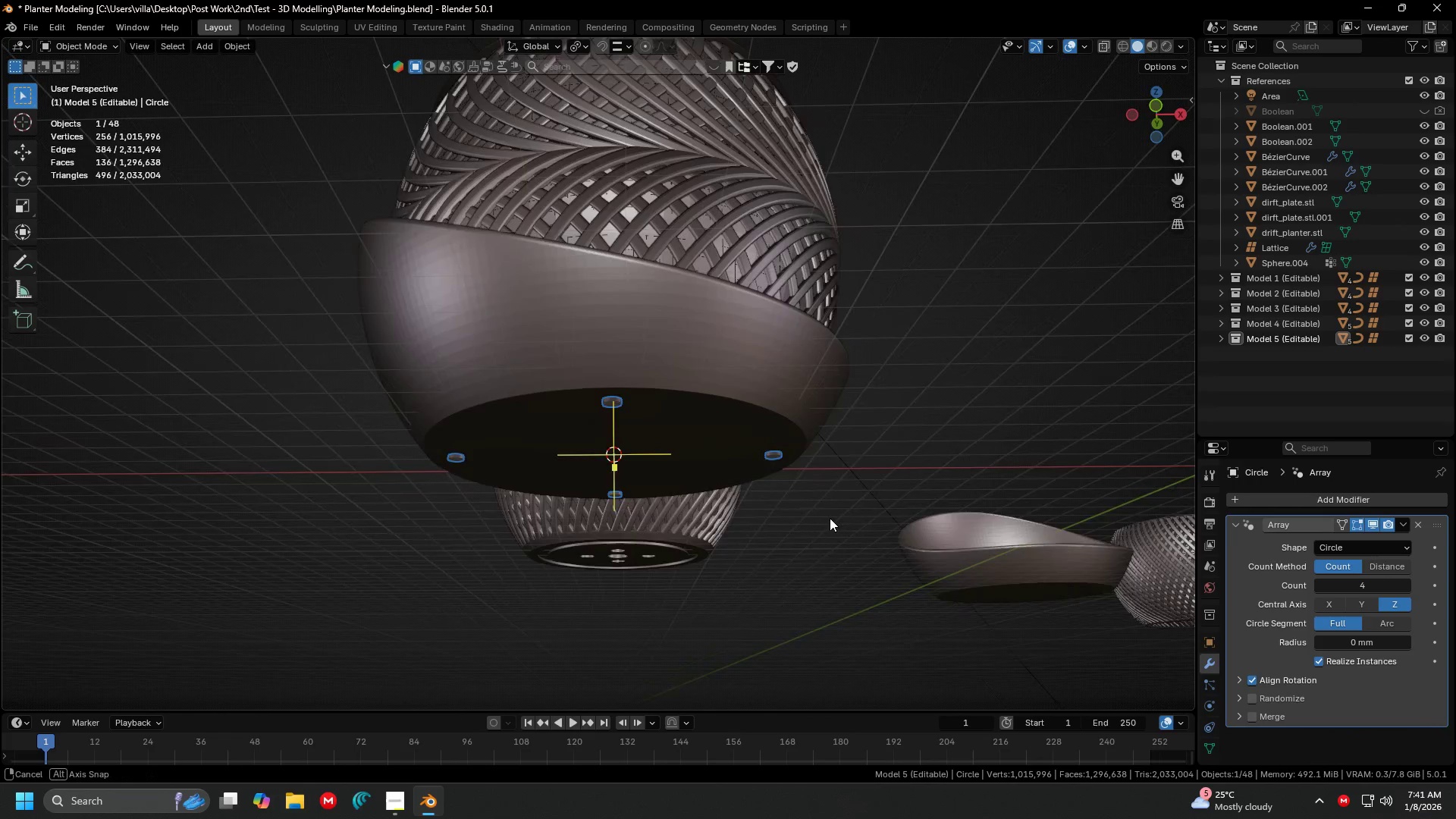 
type(rz)
 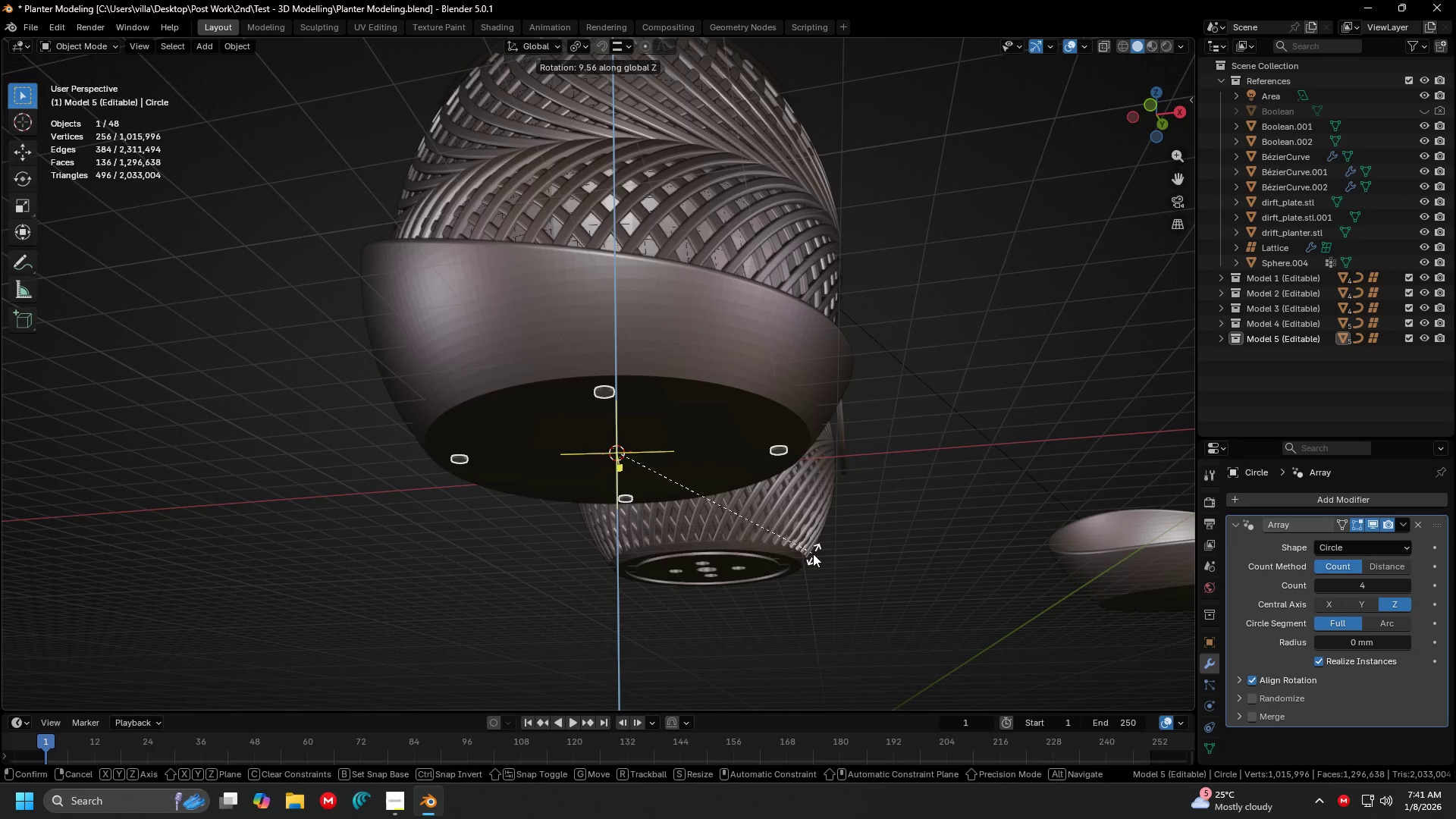 
type(45)
 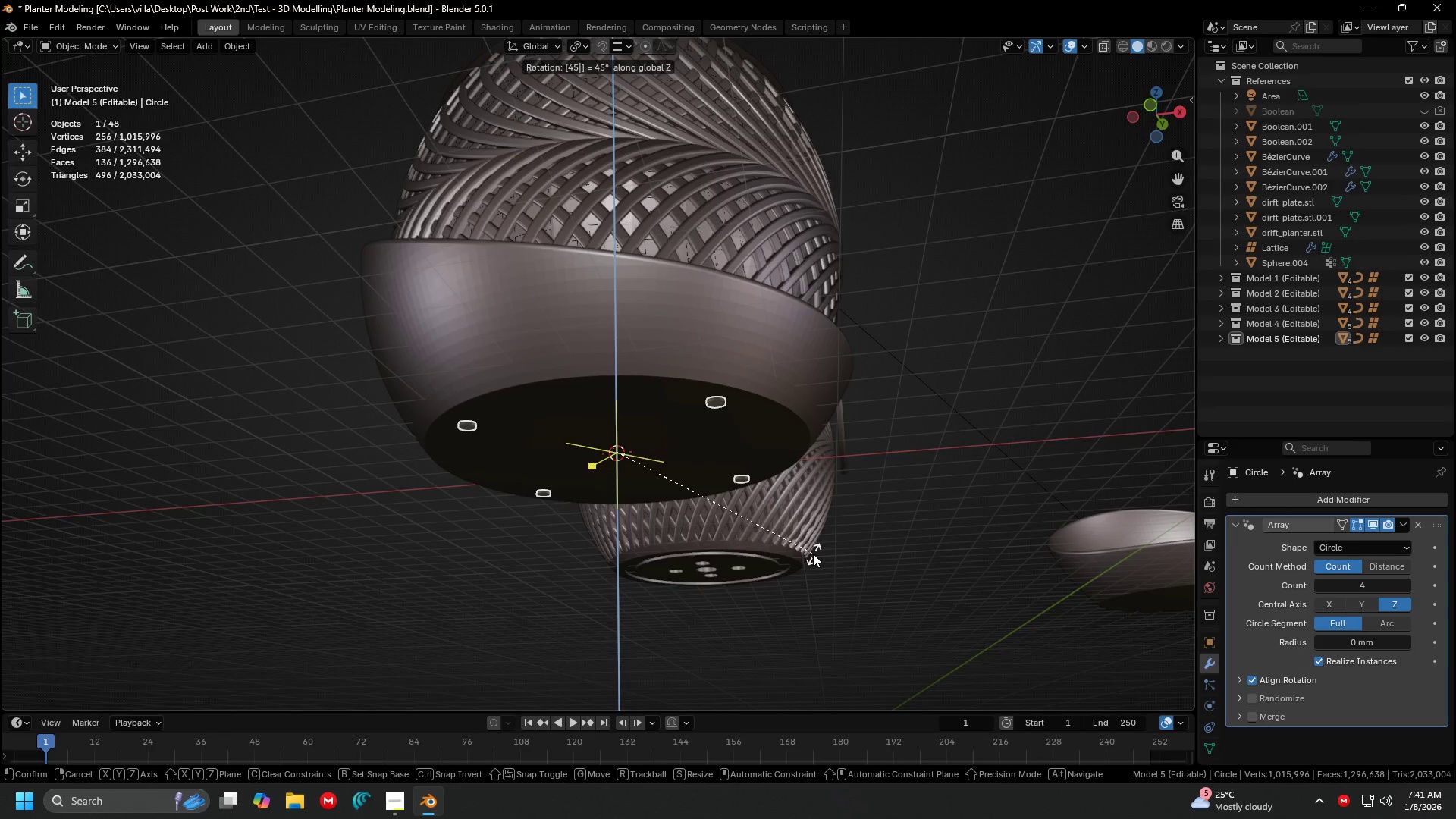 
key(Enter)
 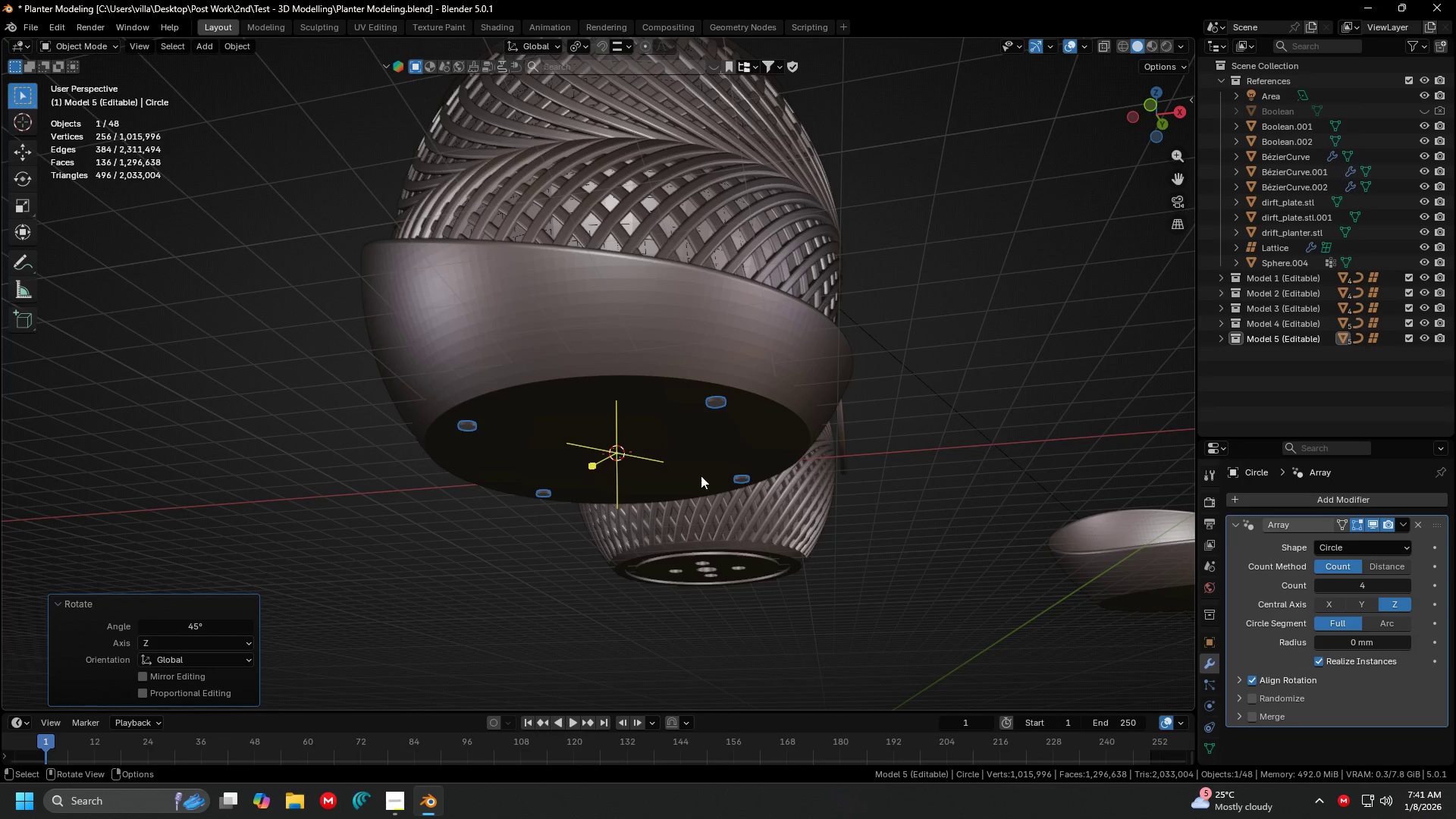 
scroll: coordinate [682, 466], scroll_direction: down, amount: 3.0
 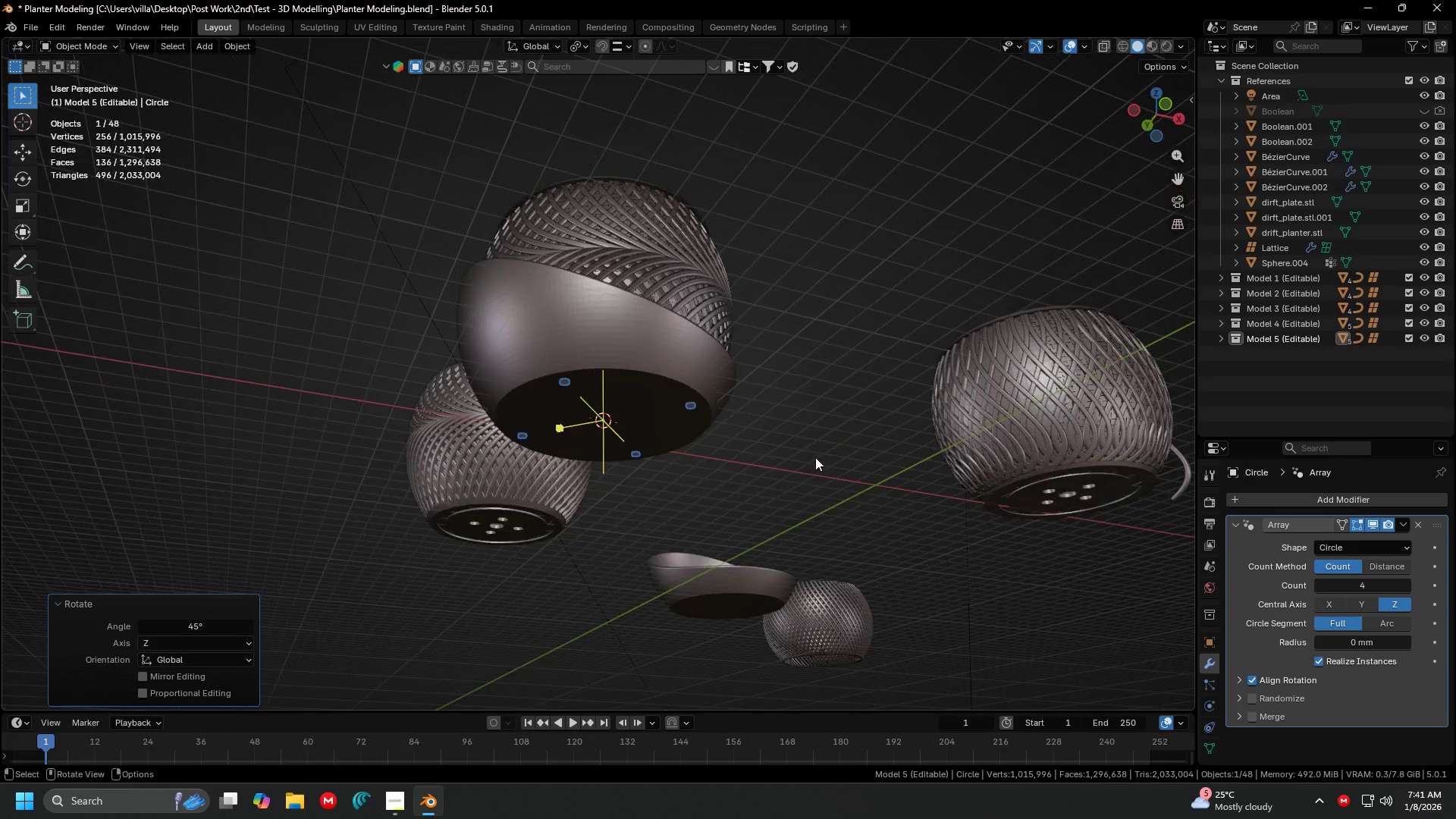 
left_click([817, 457])
 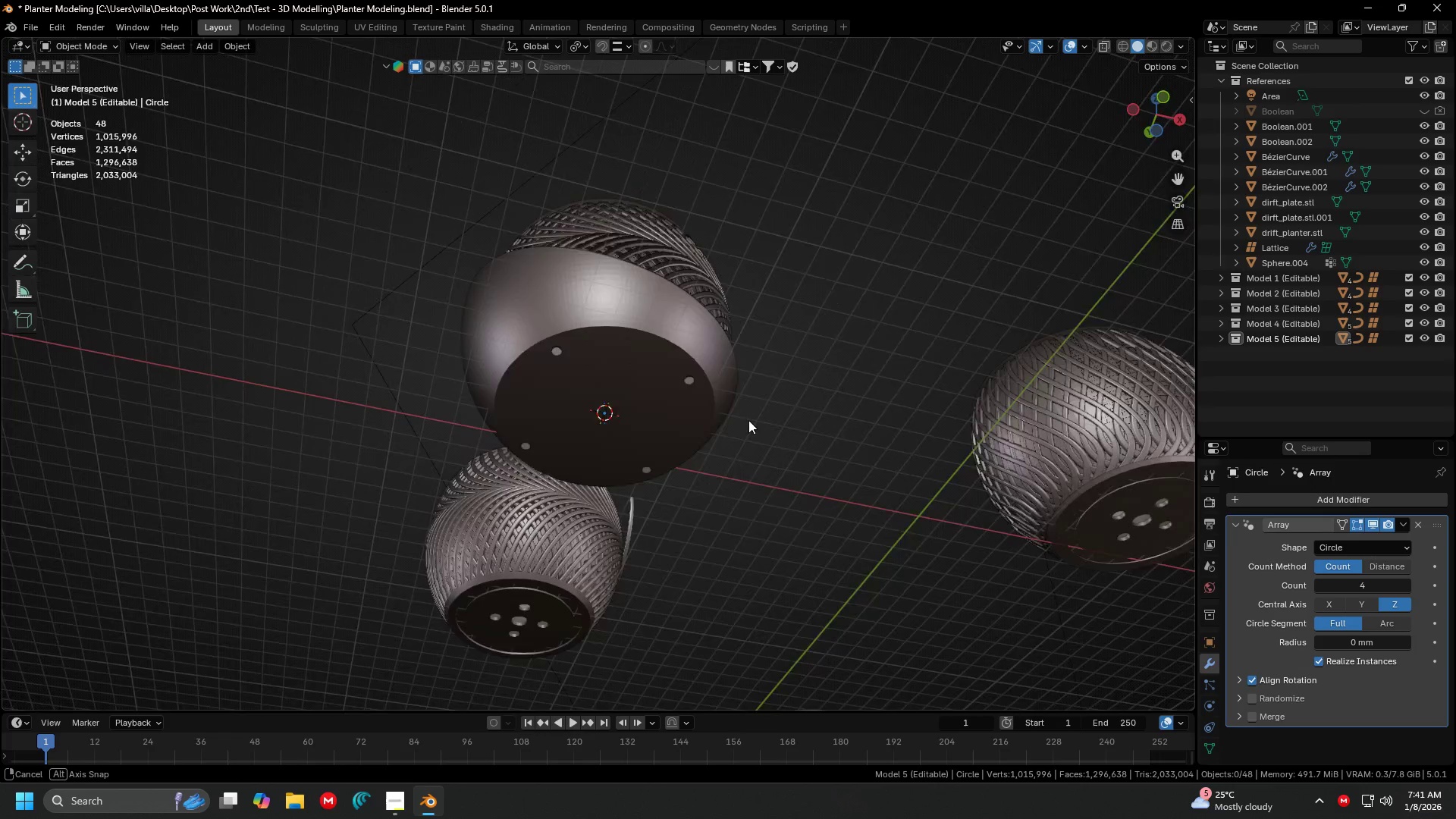 
scroll: coordinate [747, 406], scroll_direction: up, amount: 4.0
 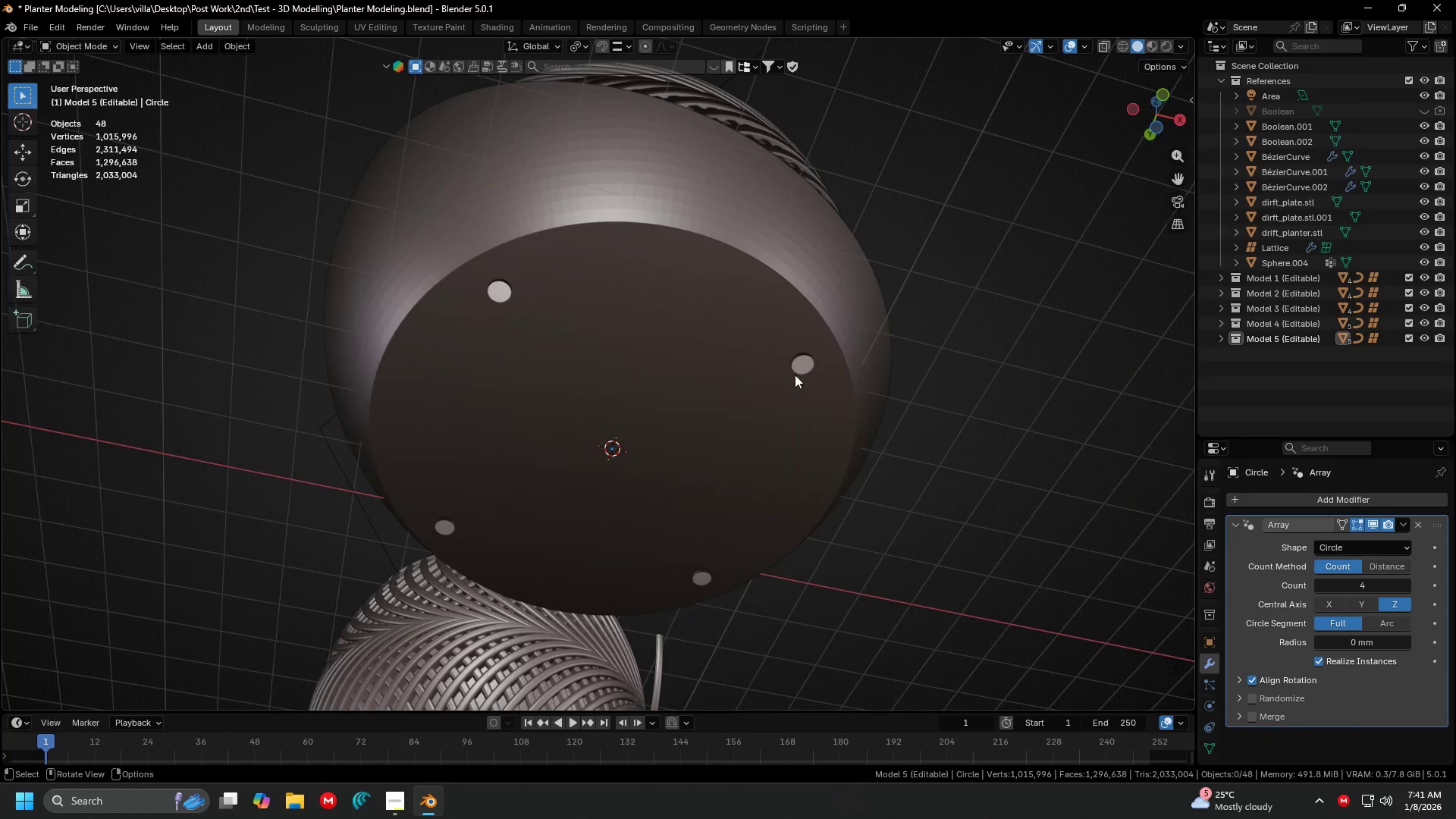 
left_click([811, 368])
 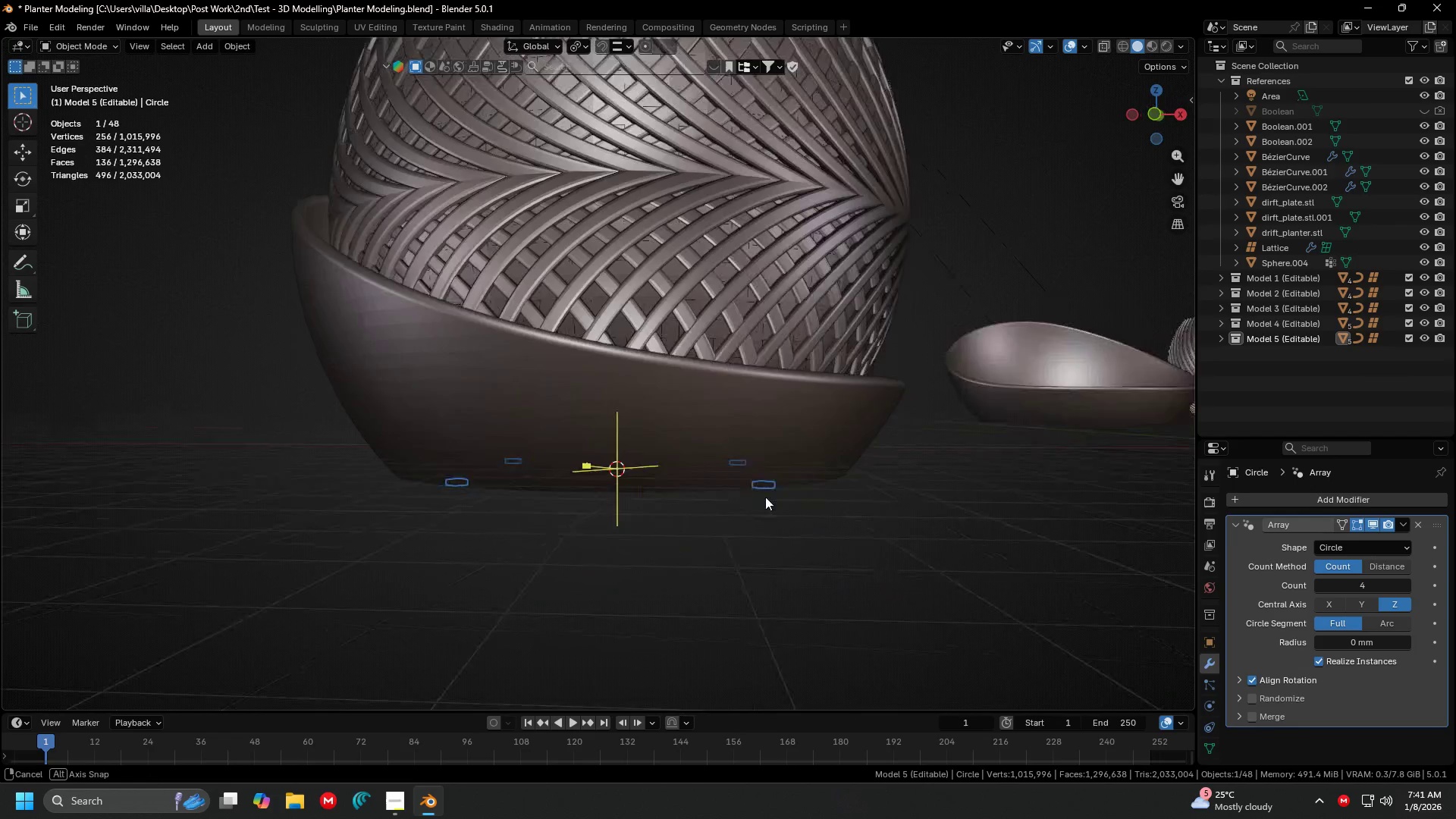 
left_click([824, 516])
 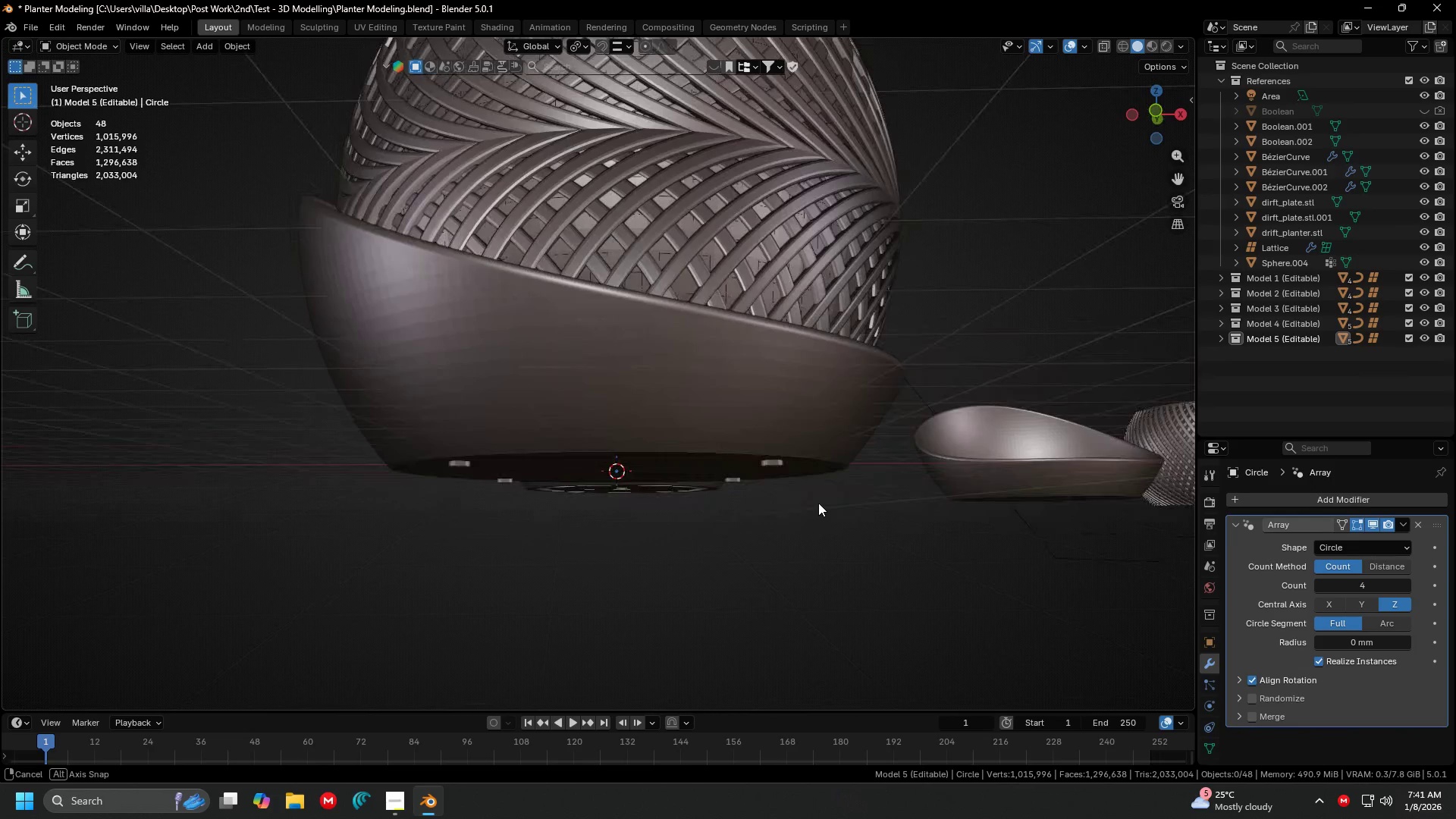 
scroll: coordinate [818, 503], scroll_direction: up, amount: 3.0
 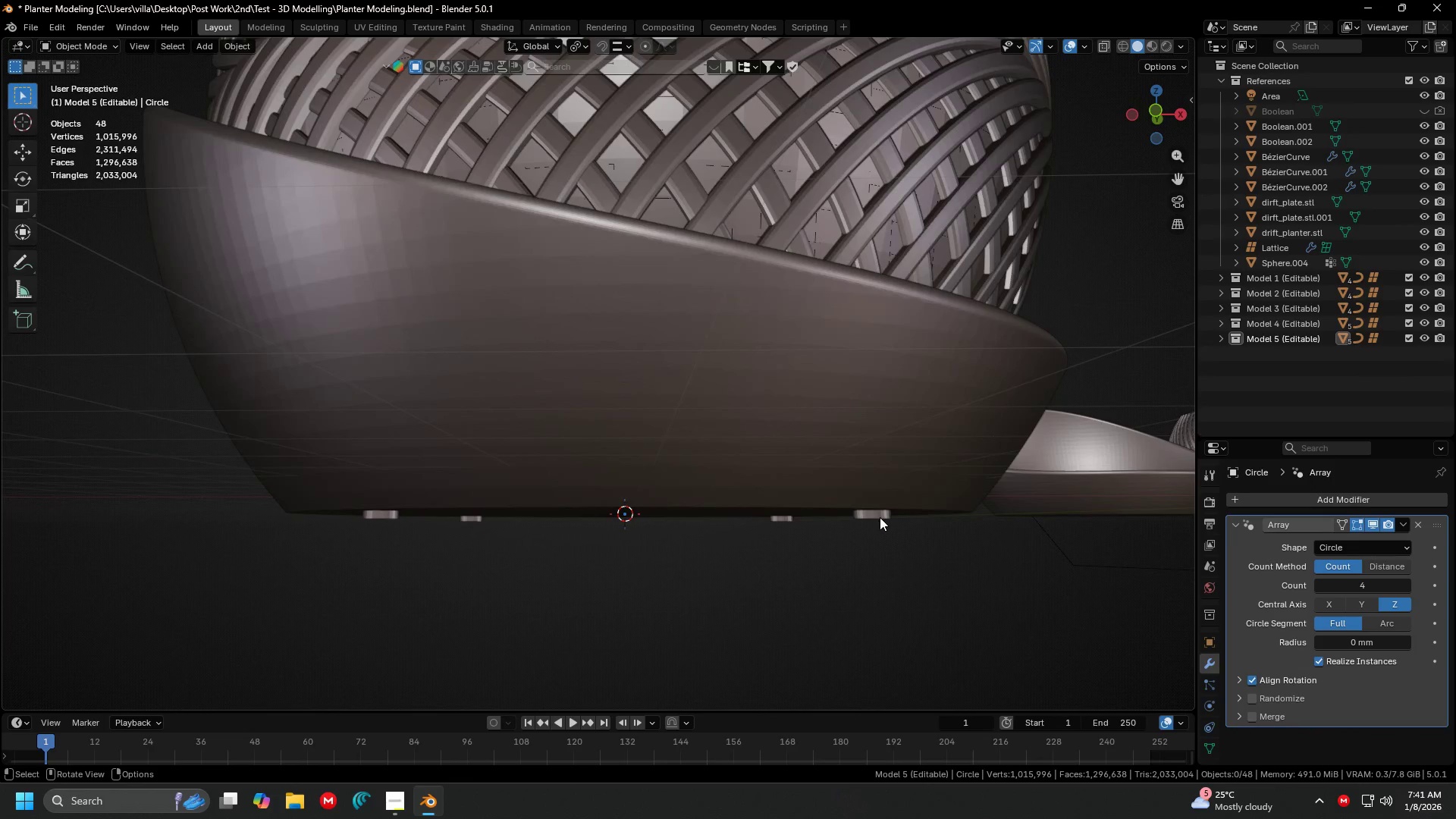 
left_click([880, 517])
 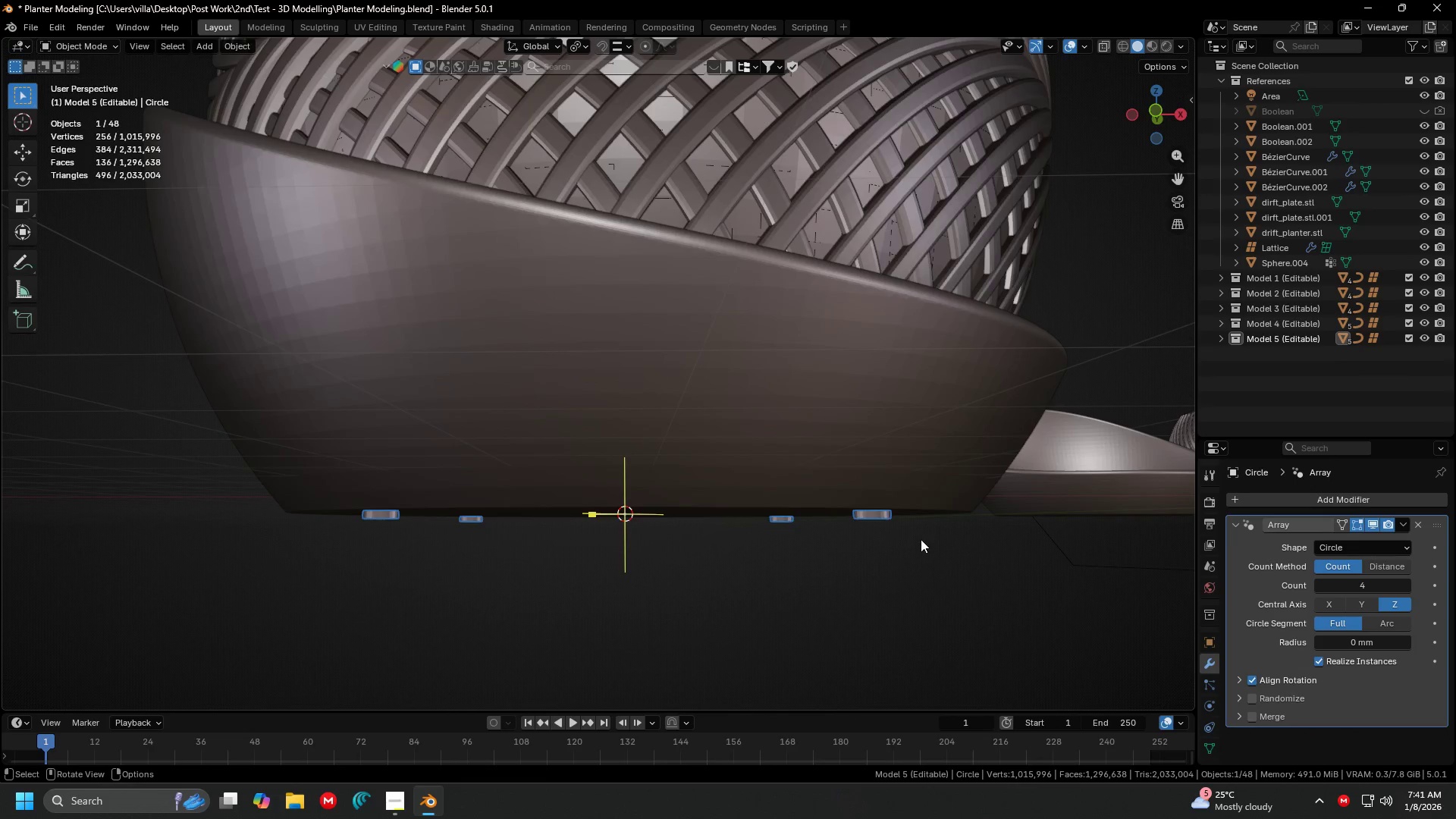 
key(Tab)
 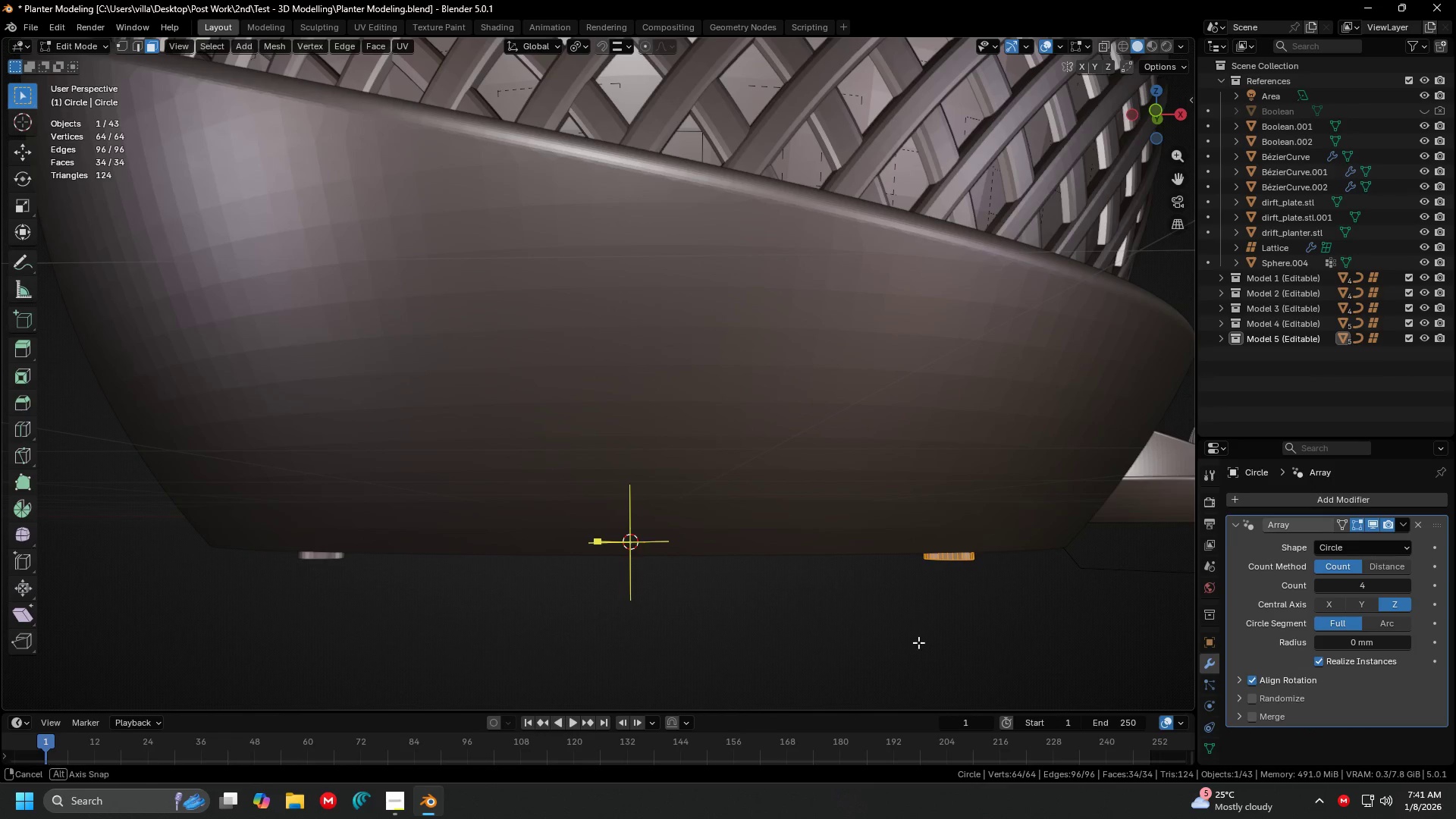 
scroll: coordinate [918, 642], scroll_direction: up, amount: 2.0
 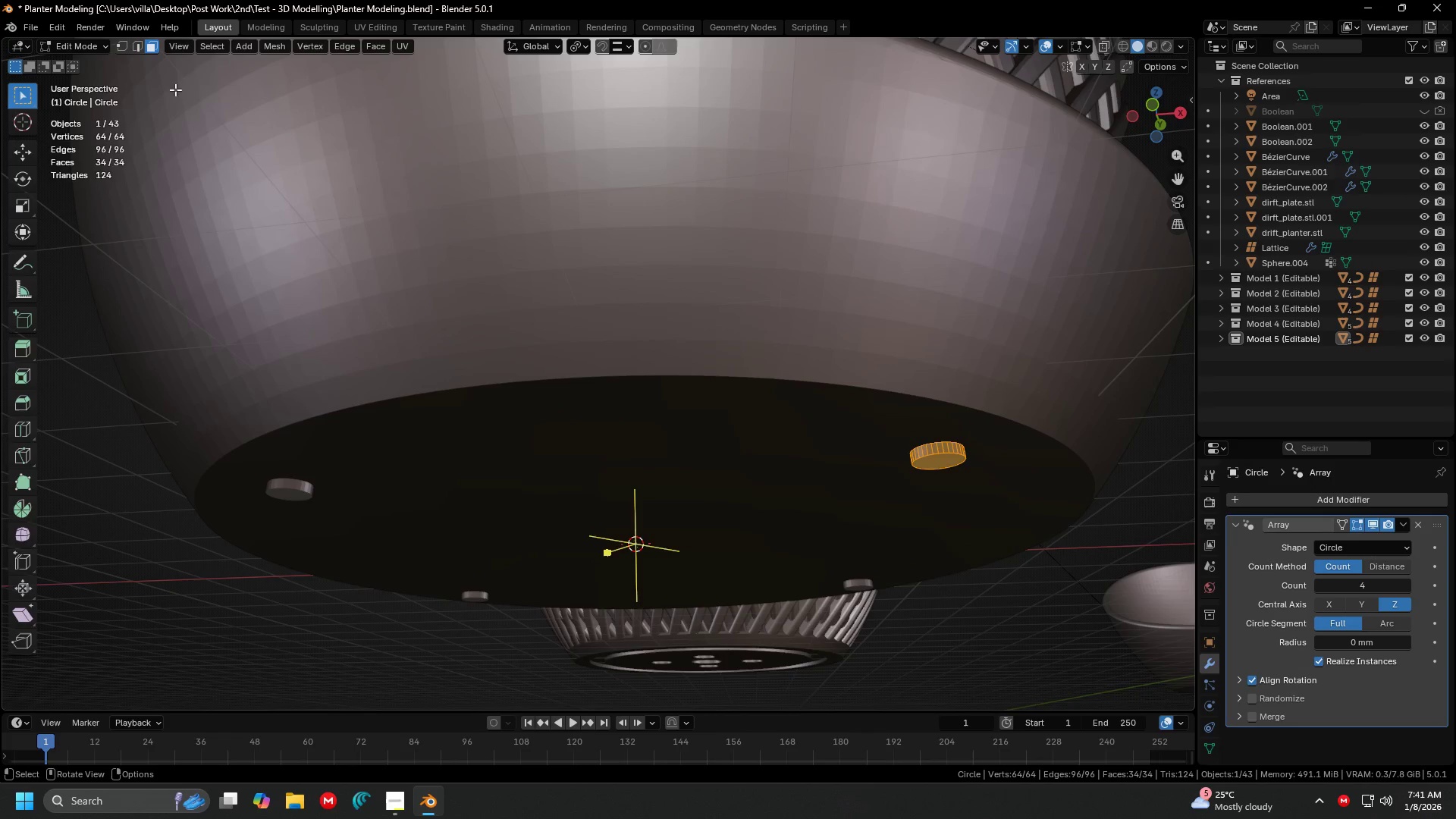 
left_click([944, 465])
 